 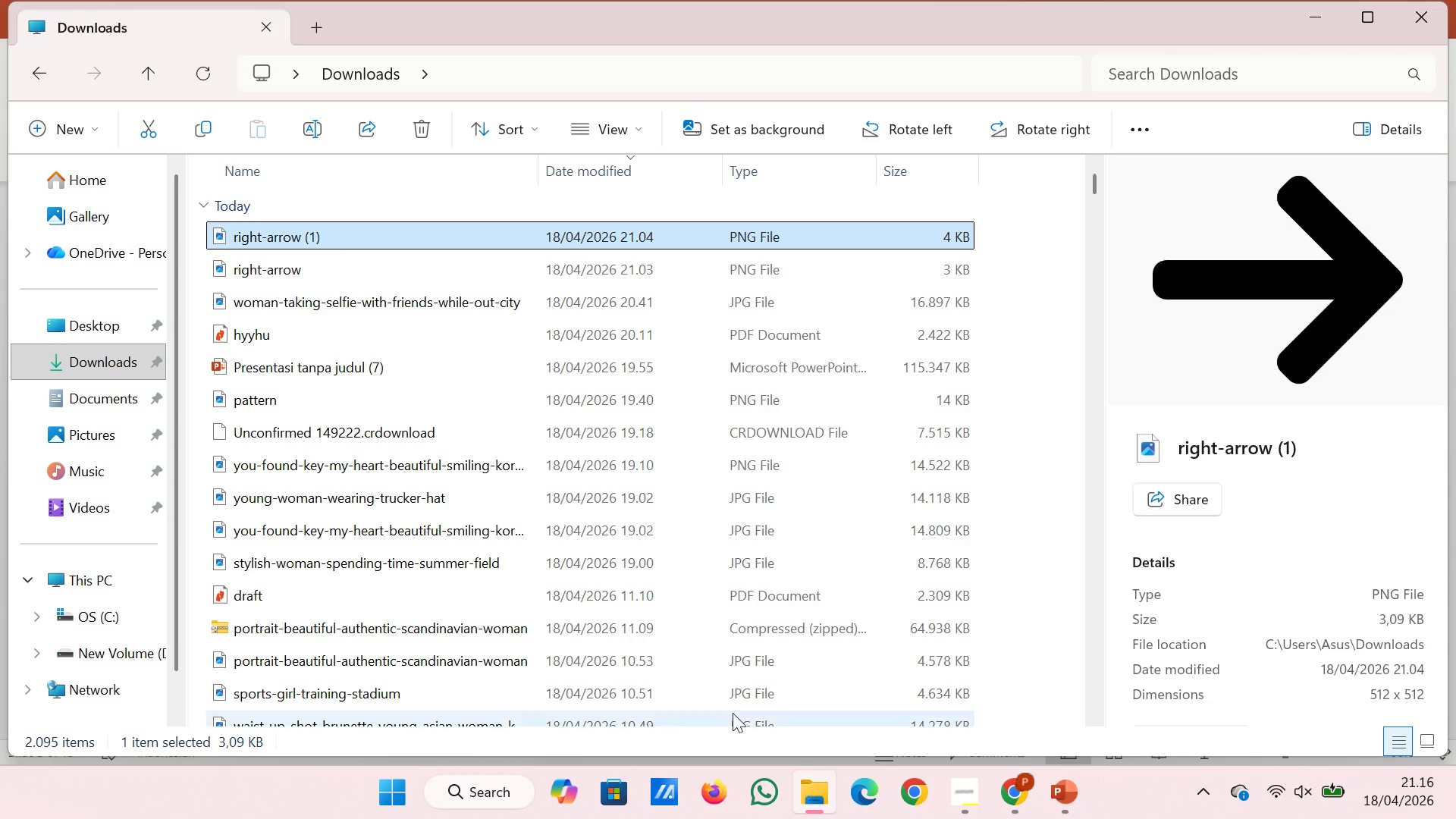 
left_click([422, 295])
 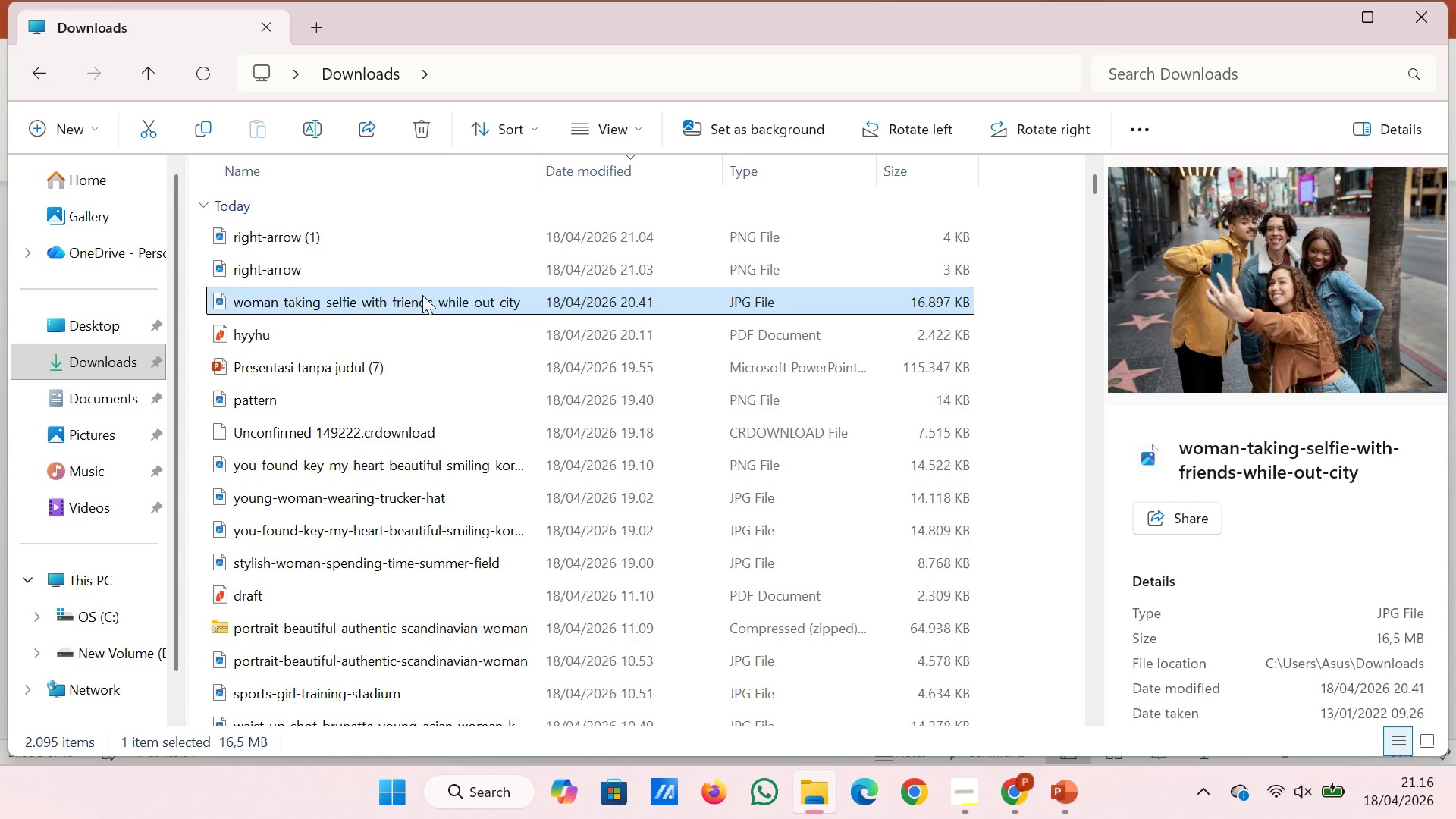 
left_click_drag(start_coordinate=[422, 295], to_coordinate=[978, 679])
 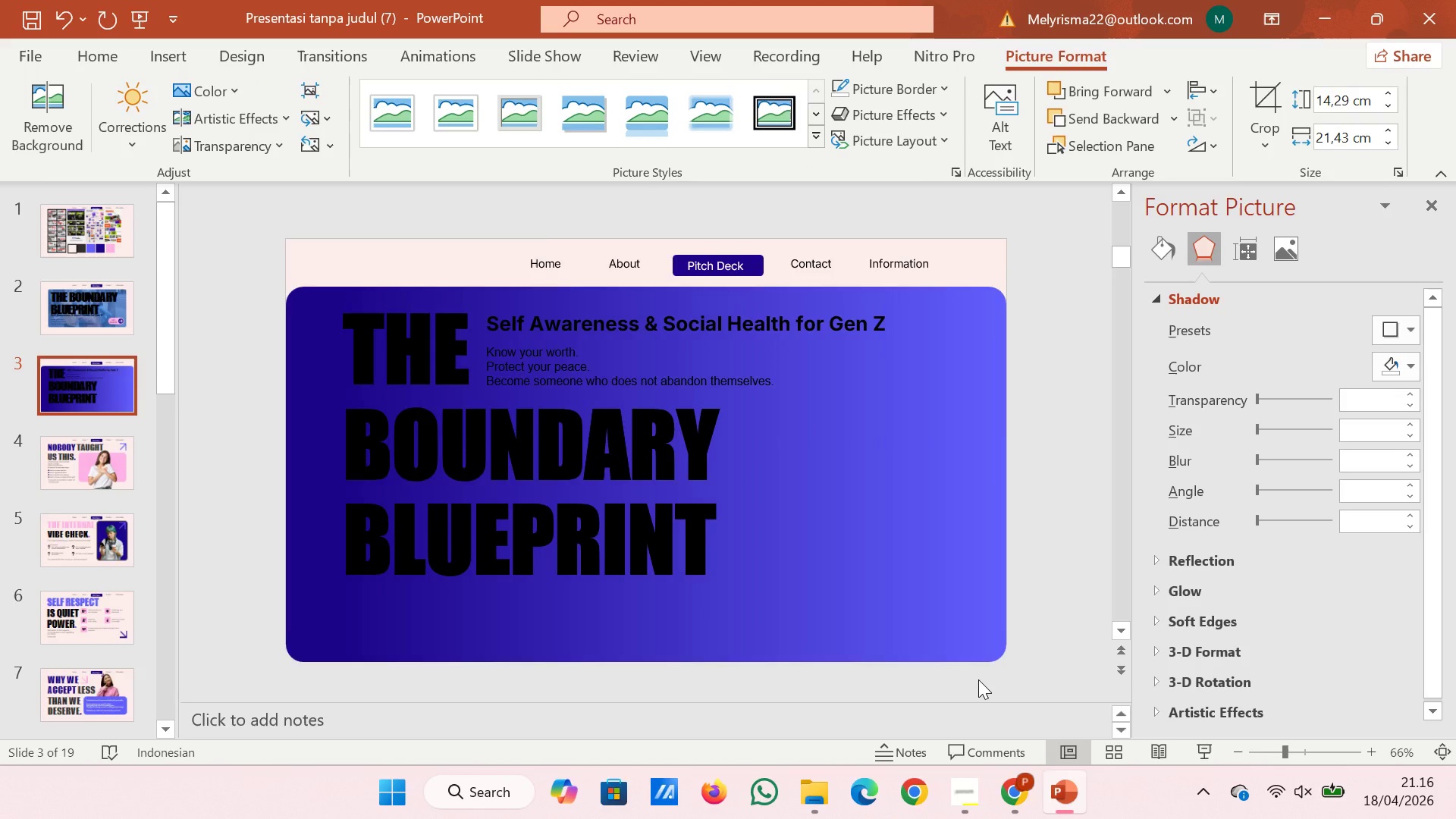 
wait(5.31)
 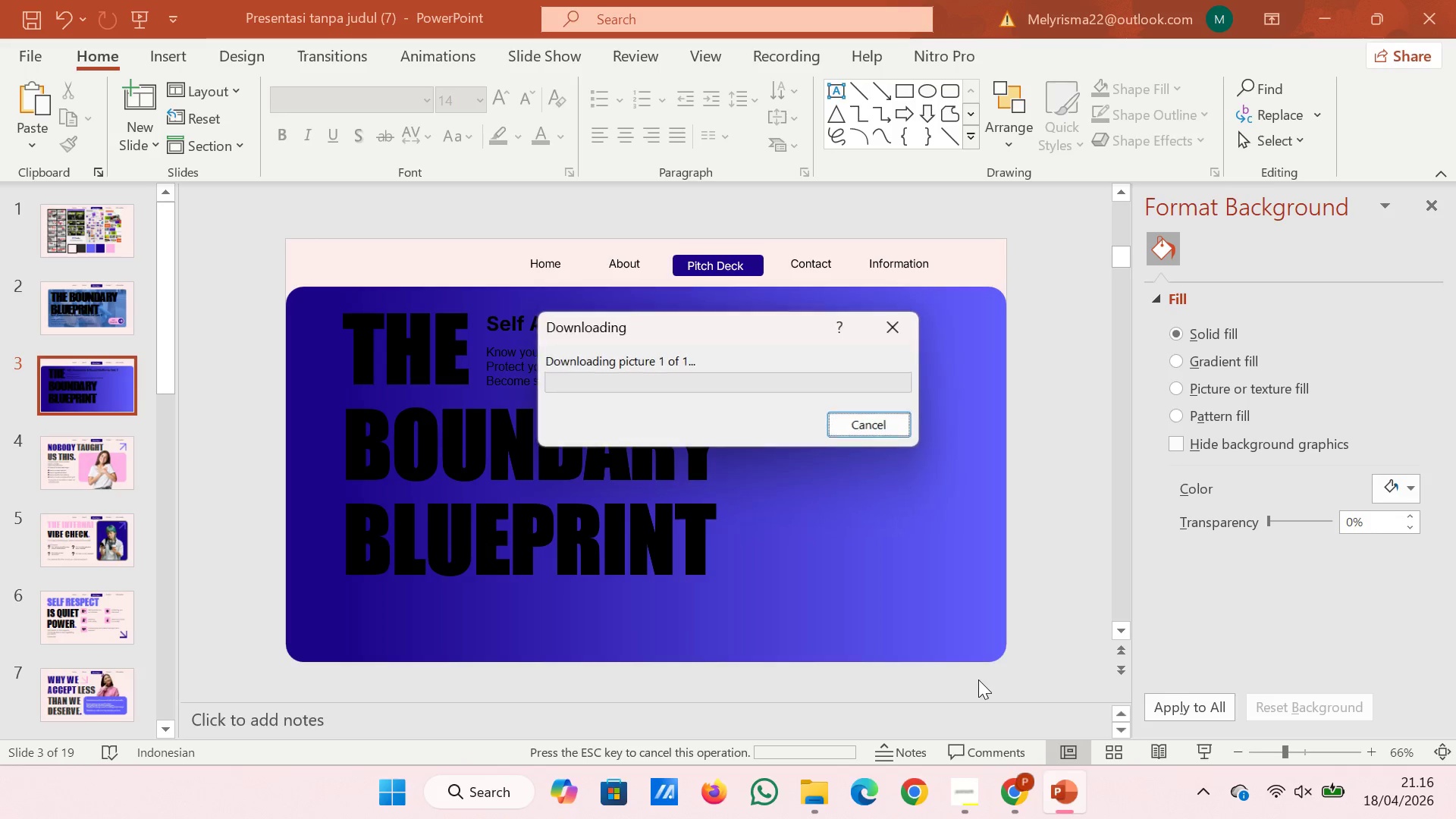 
right_click([788, 452])
 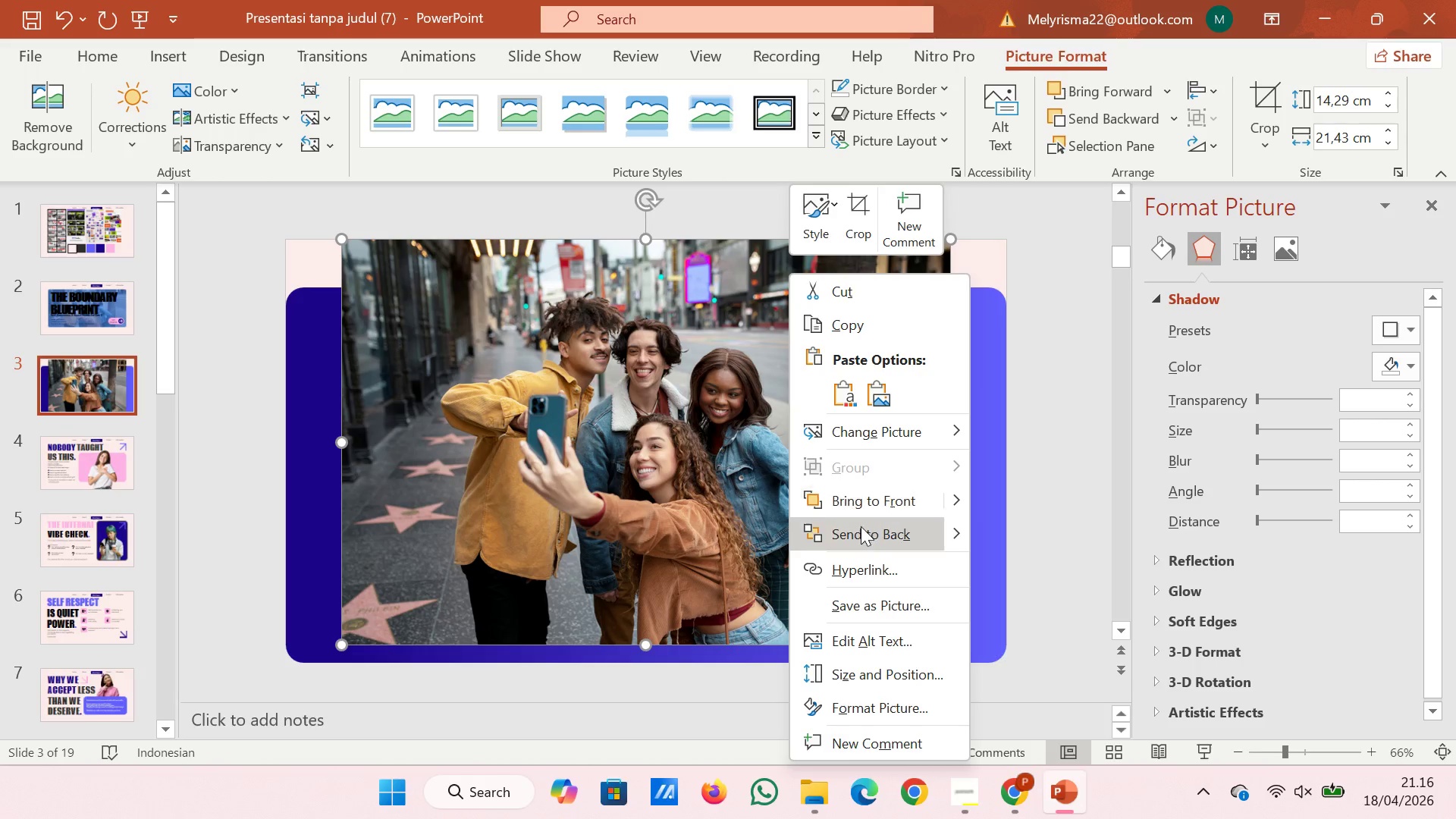 
left_click([862, 531])
 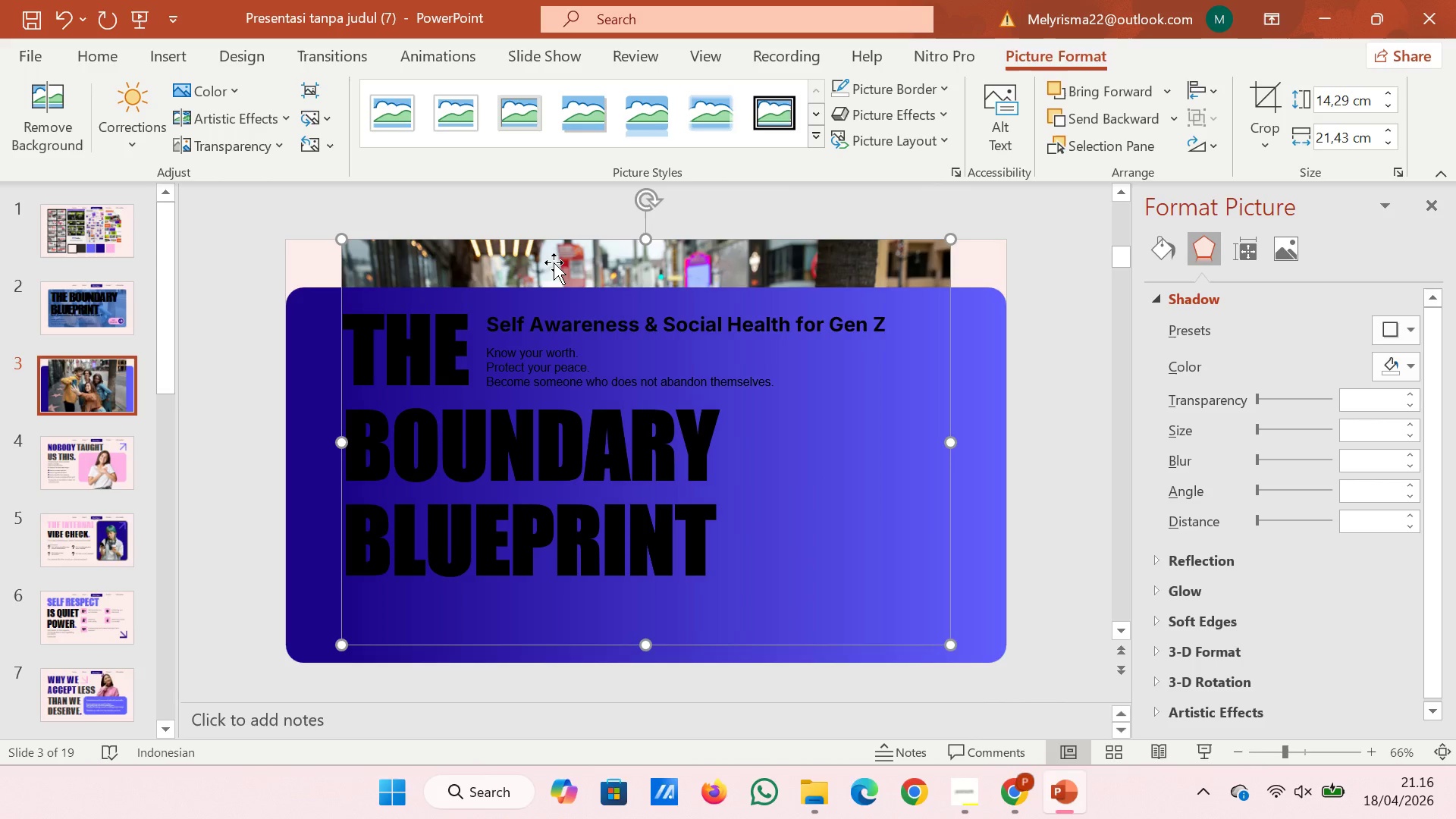 
left_click_drag(start_coordinate=[554, 262], to_coordinate=[494, 309])
 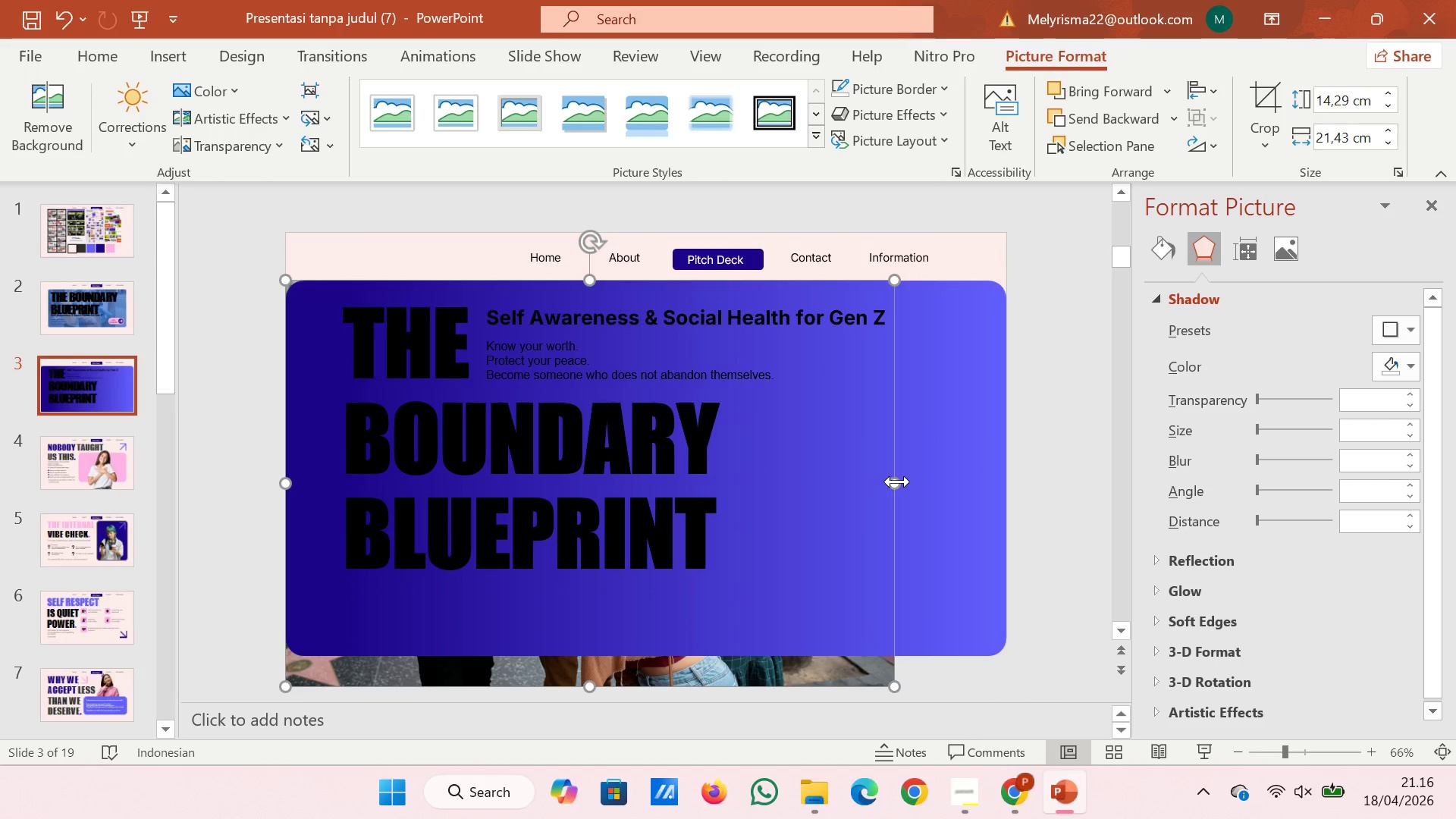 
left_click_drag(start_coordinate=[894, 278], to_coordinate=[1004, 217])
 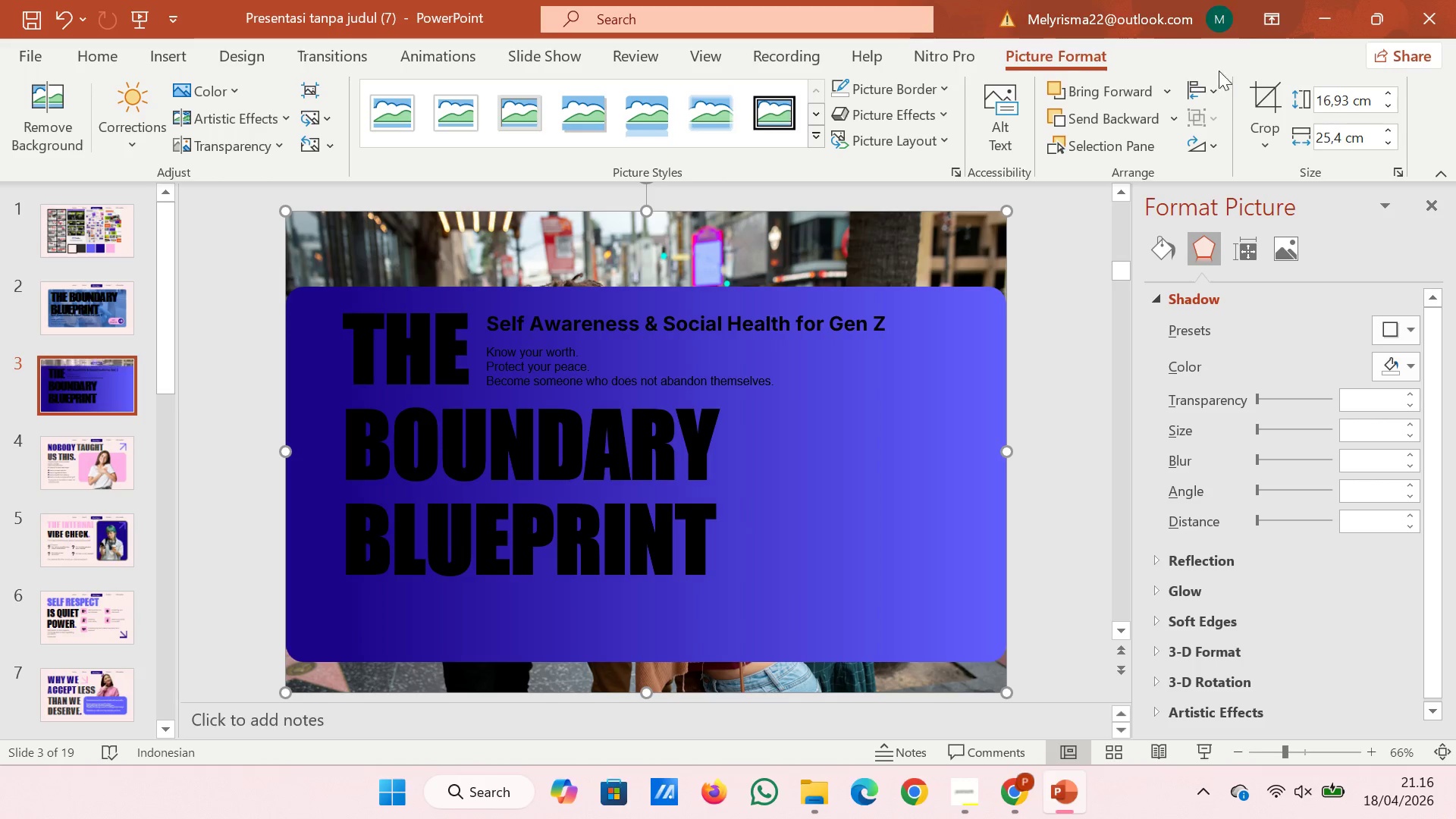 
left_click([1277, 145])
 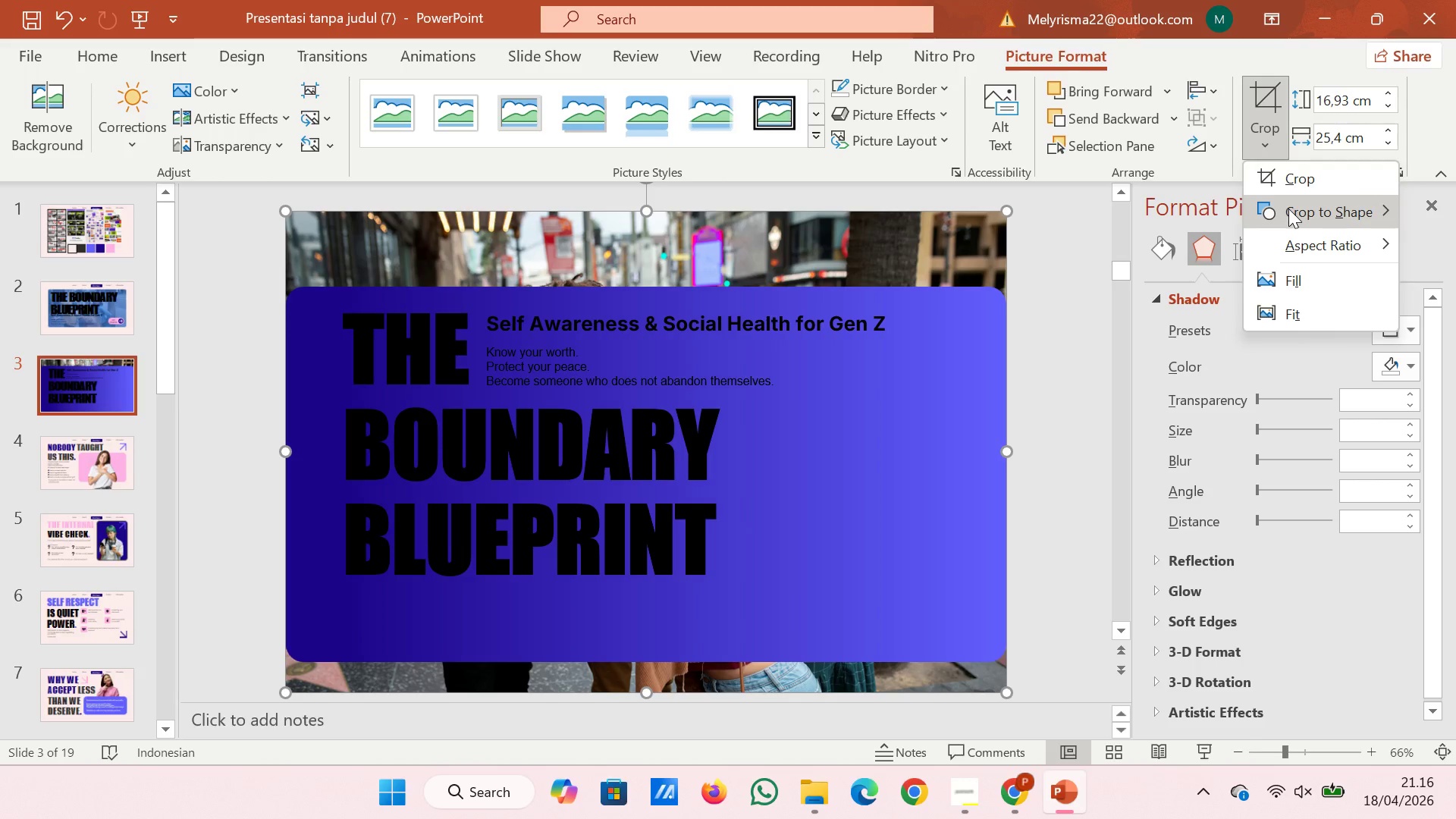 
left_click([1288, 209])
 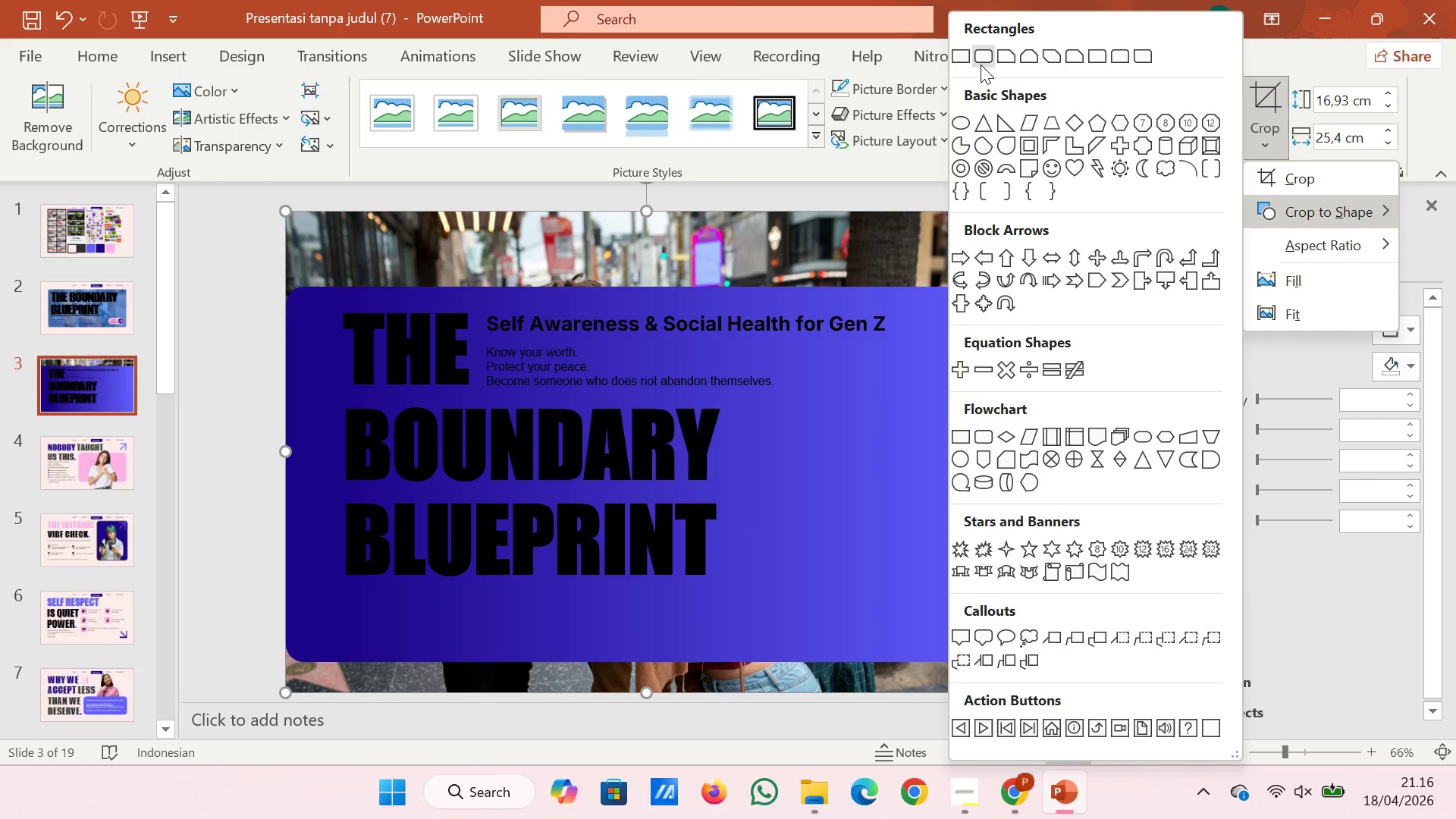 
left_click([981, 64])
 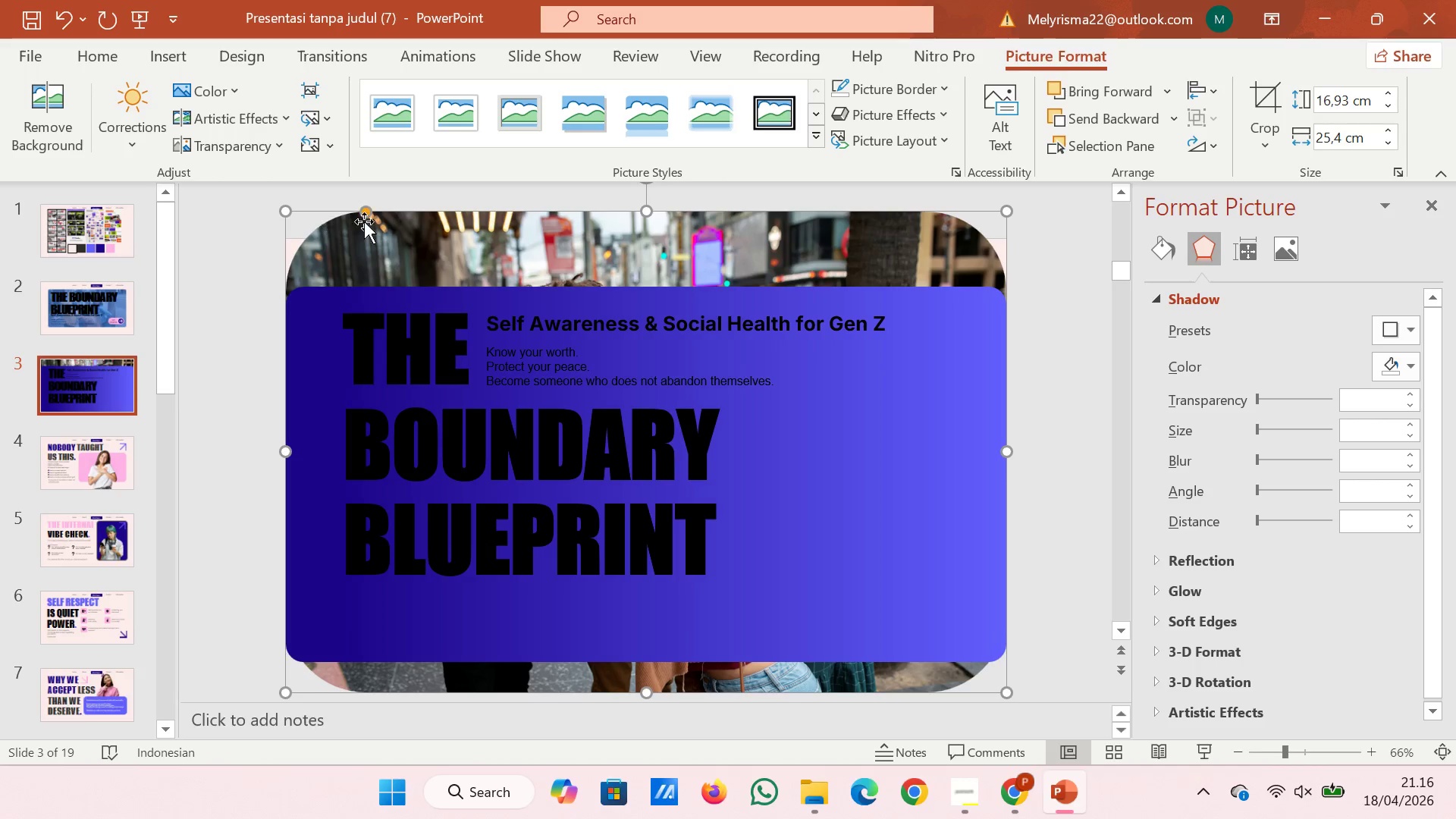 
left_click_drag(start_coordinate=[366, 210], to_coordinate=[323, 213])
 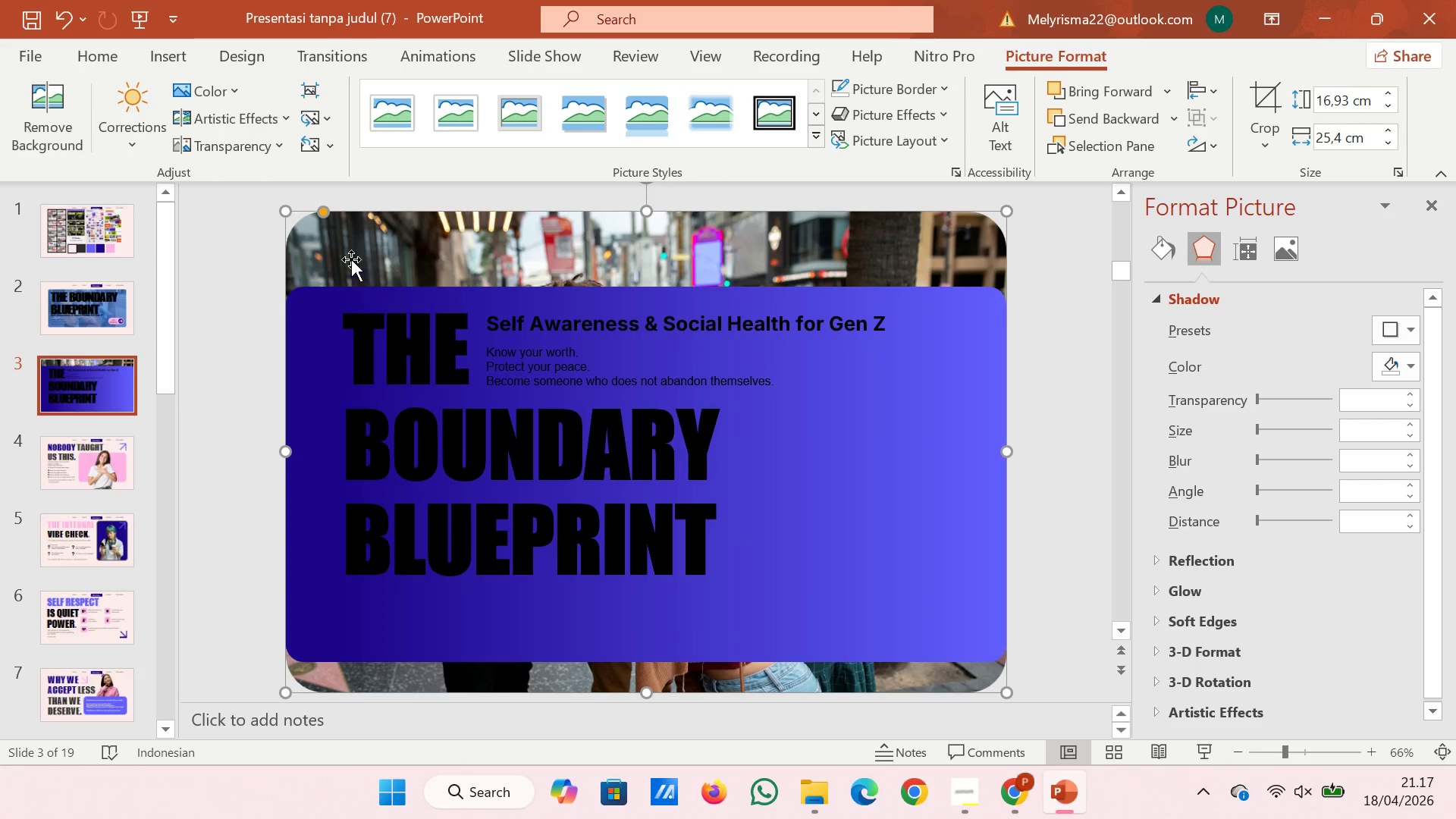 
left_click_drag(start_coordinate=[325, 210], to_coordinate=[304, 211])
 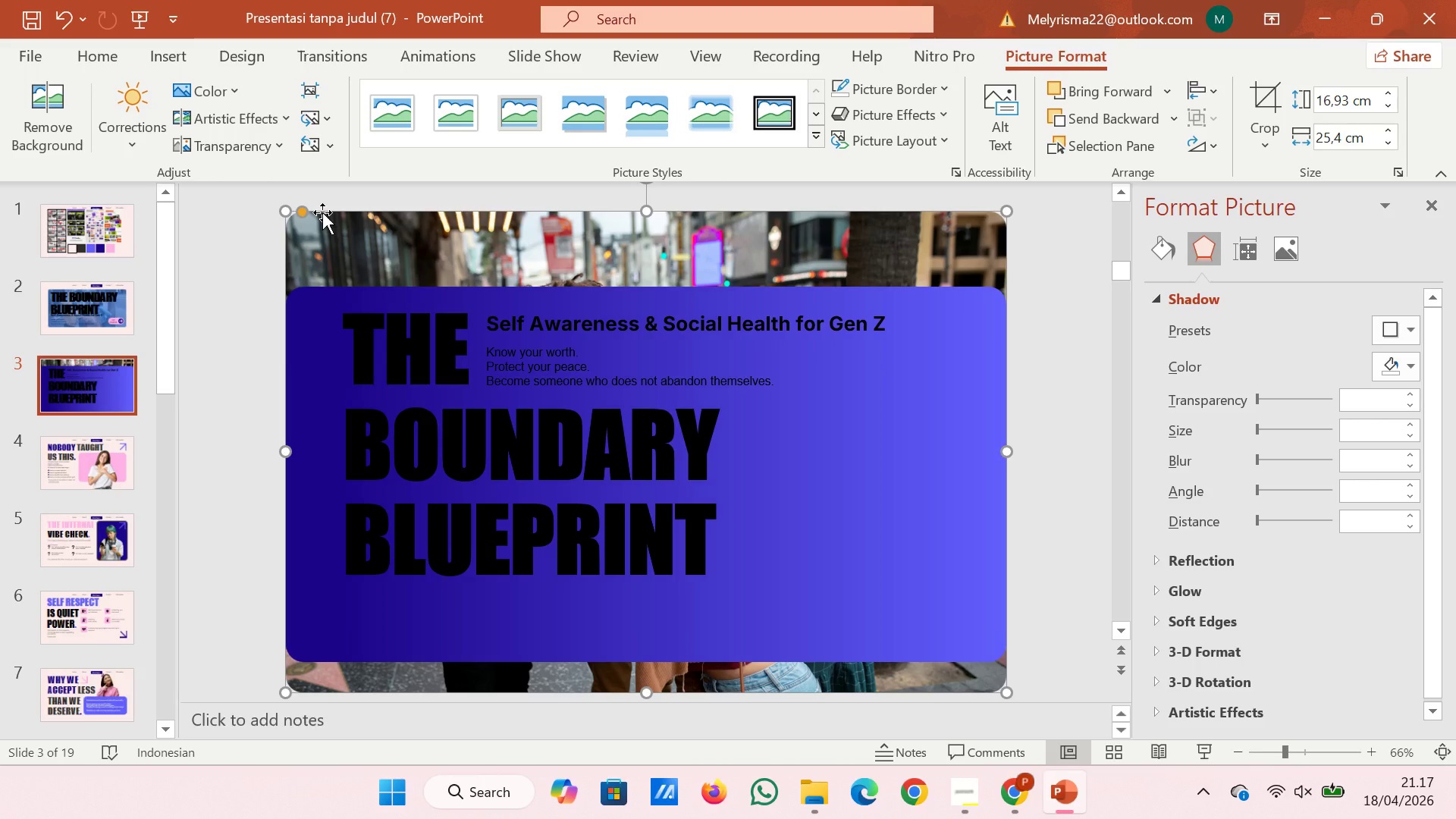 
left_click_drag(start_coordinate=[305, 212], to_coordinate=[296, 212])
 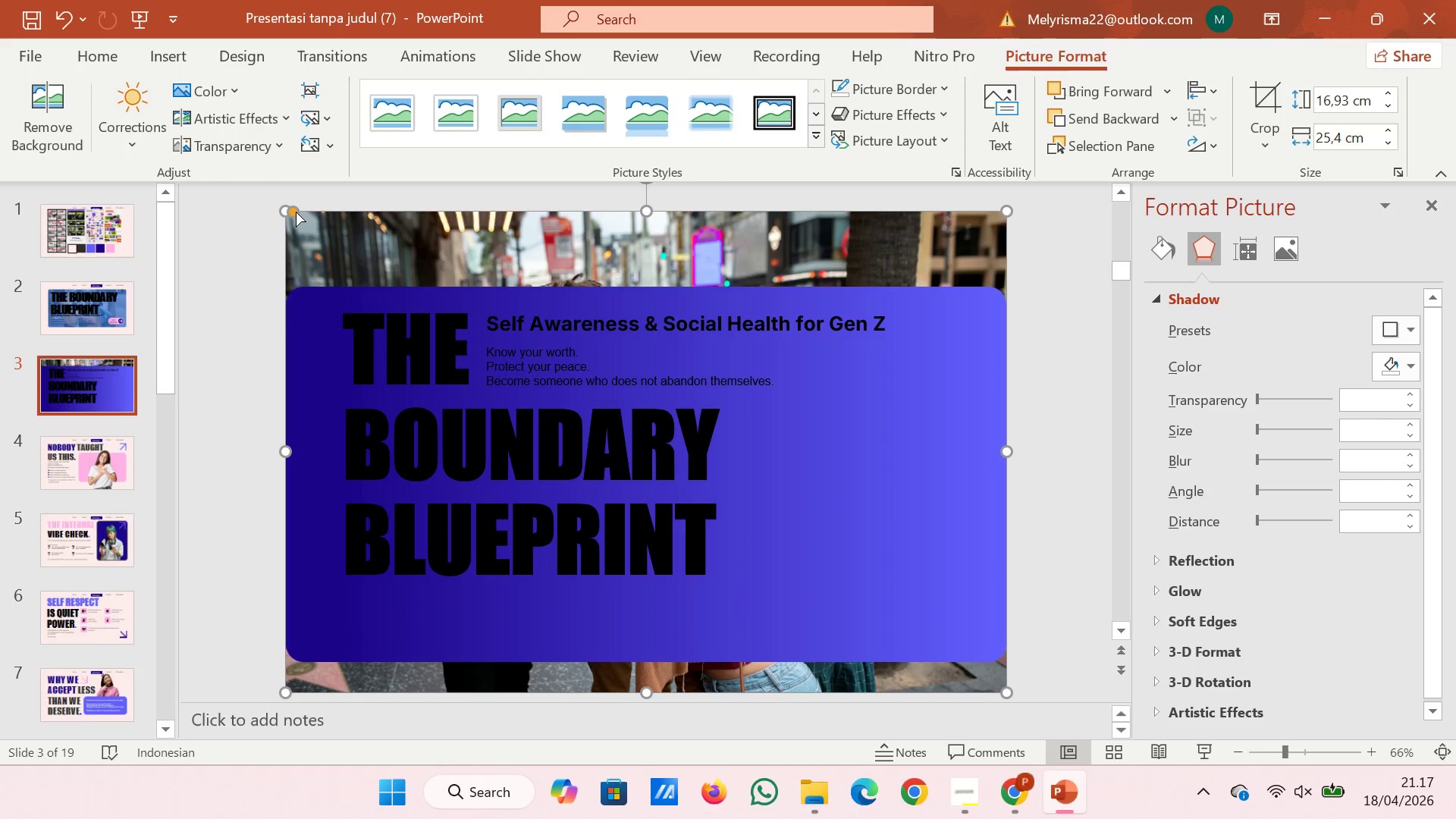 
left_click_drag(start_coordinate=[296, 212], to_coordinate=[300, 212])
 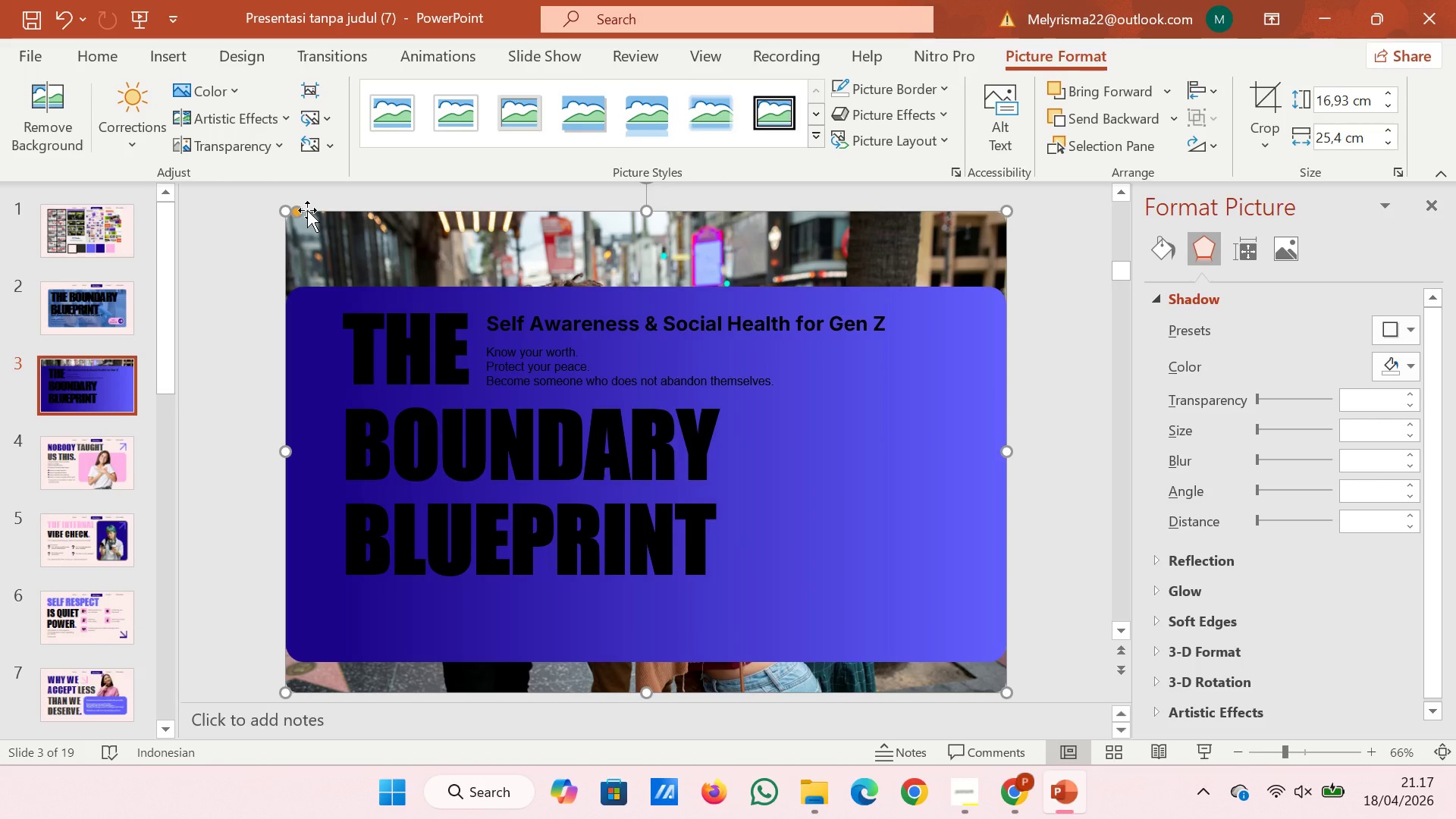 
left_click_drag(start_coordinate=[297, 212], to_coordinate=[303, 212])
 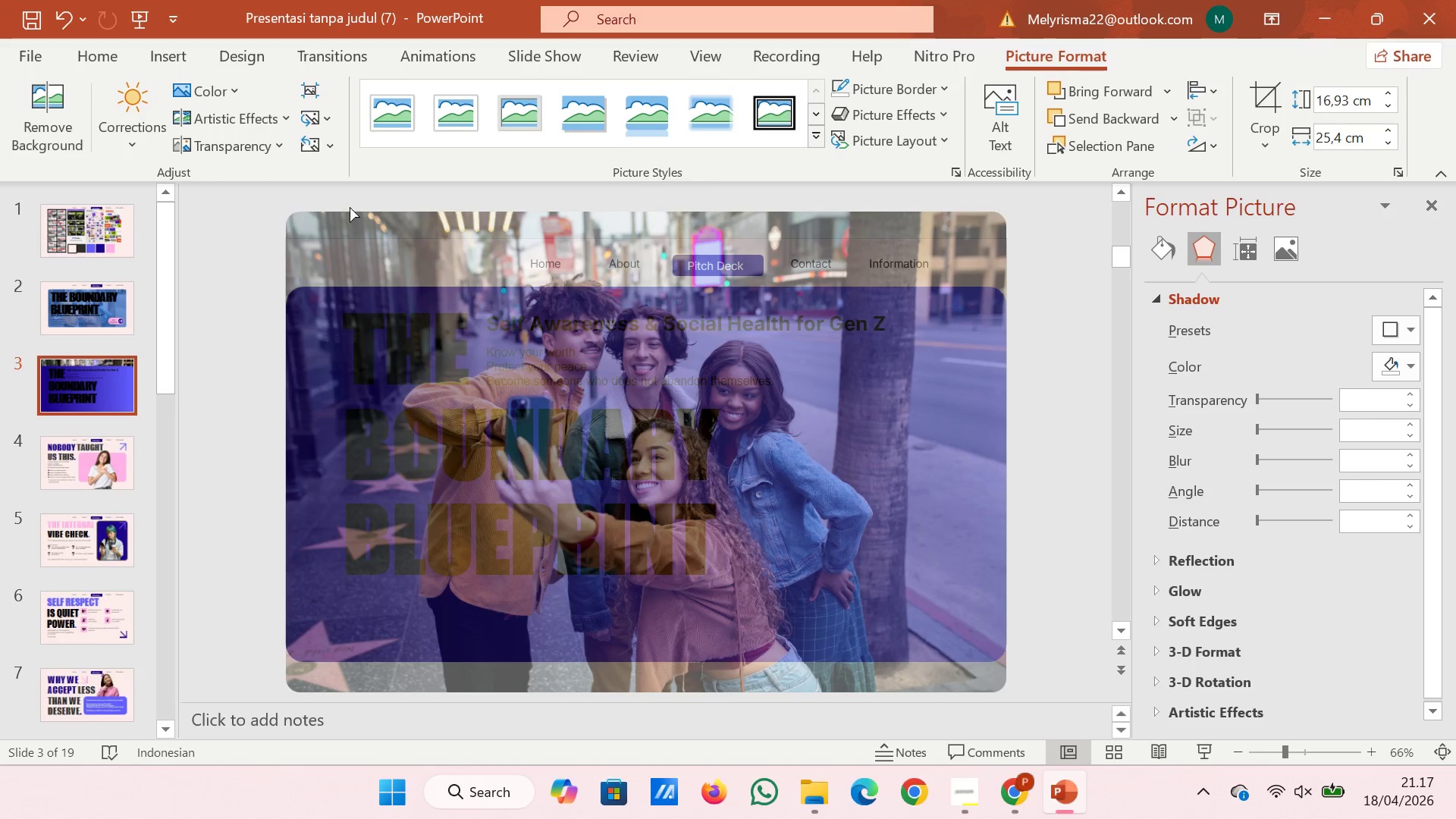 
wait(6.78)
 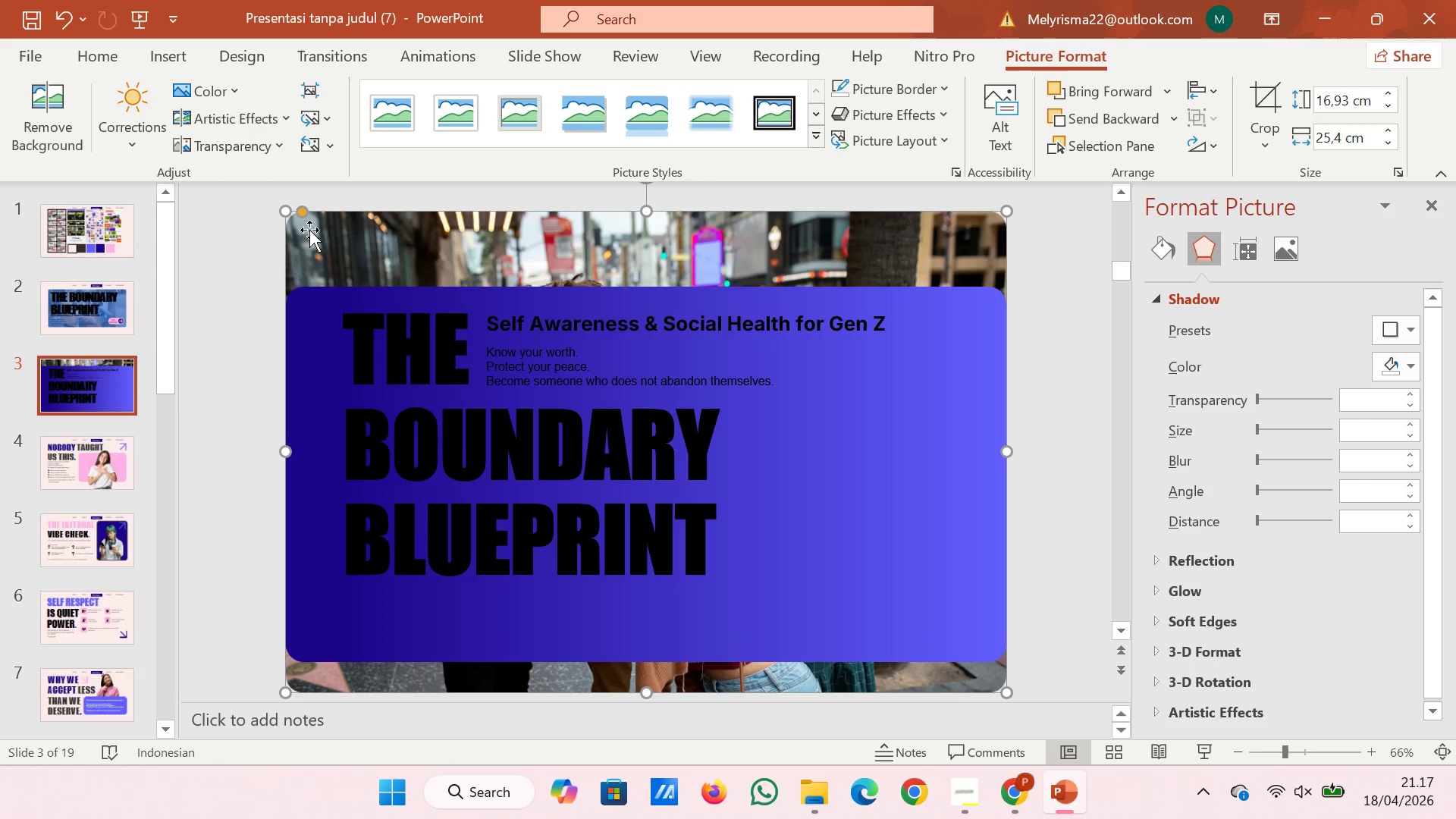 
left_click([1257, 101])
 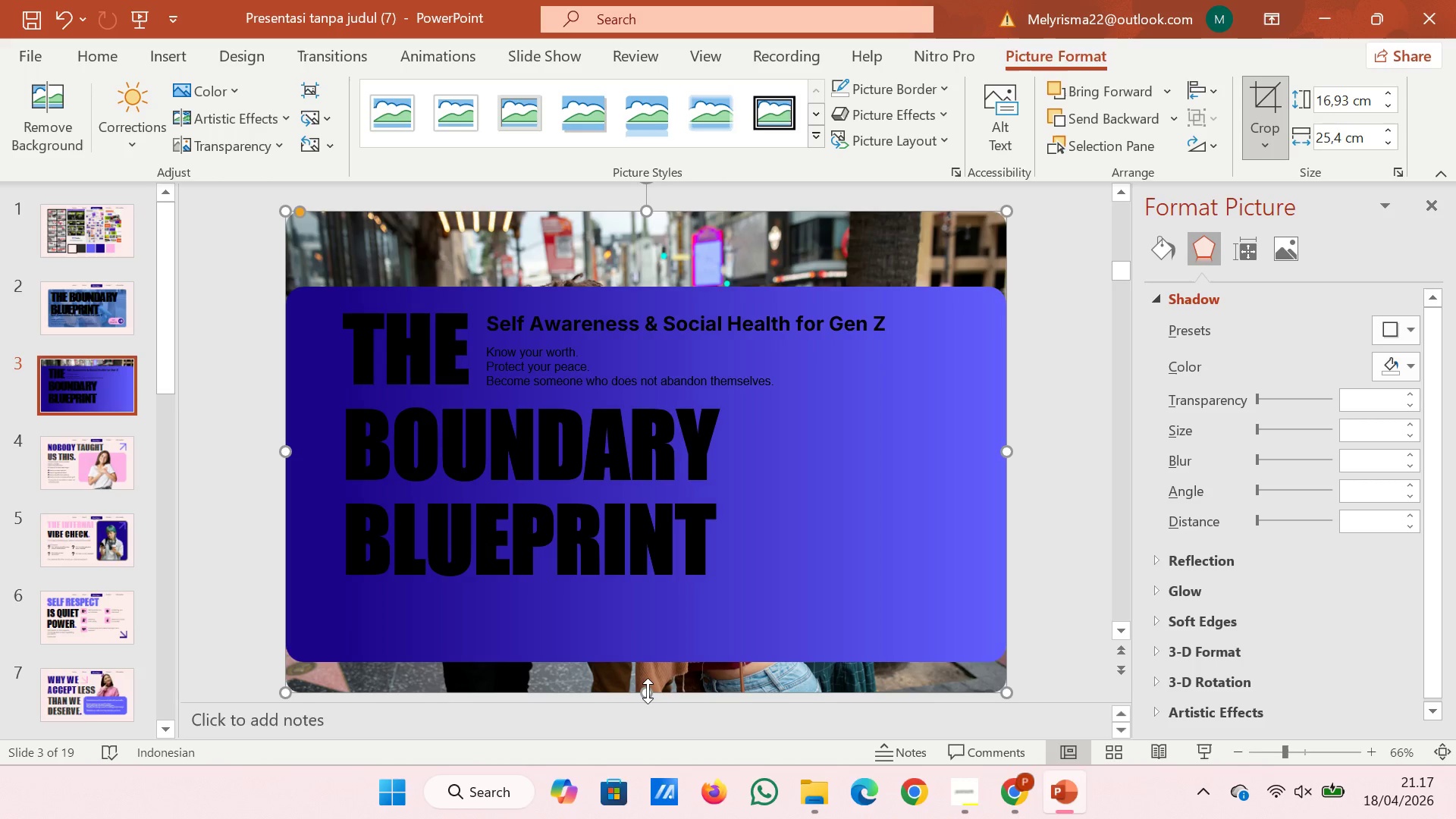 
wait(9.03)
 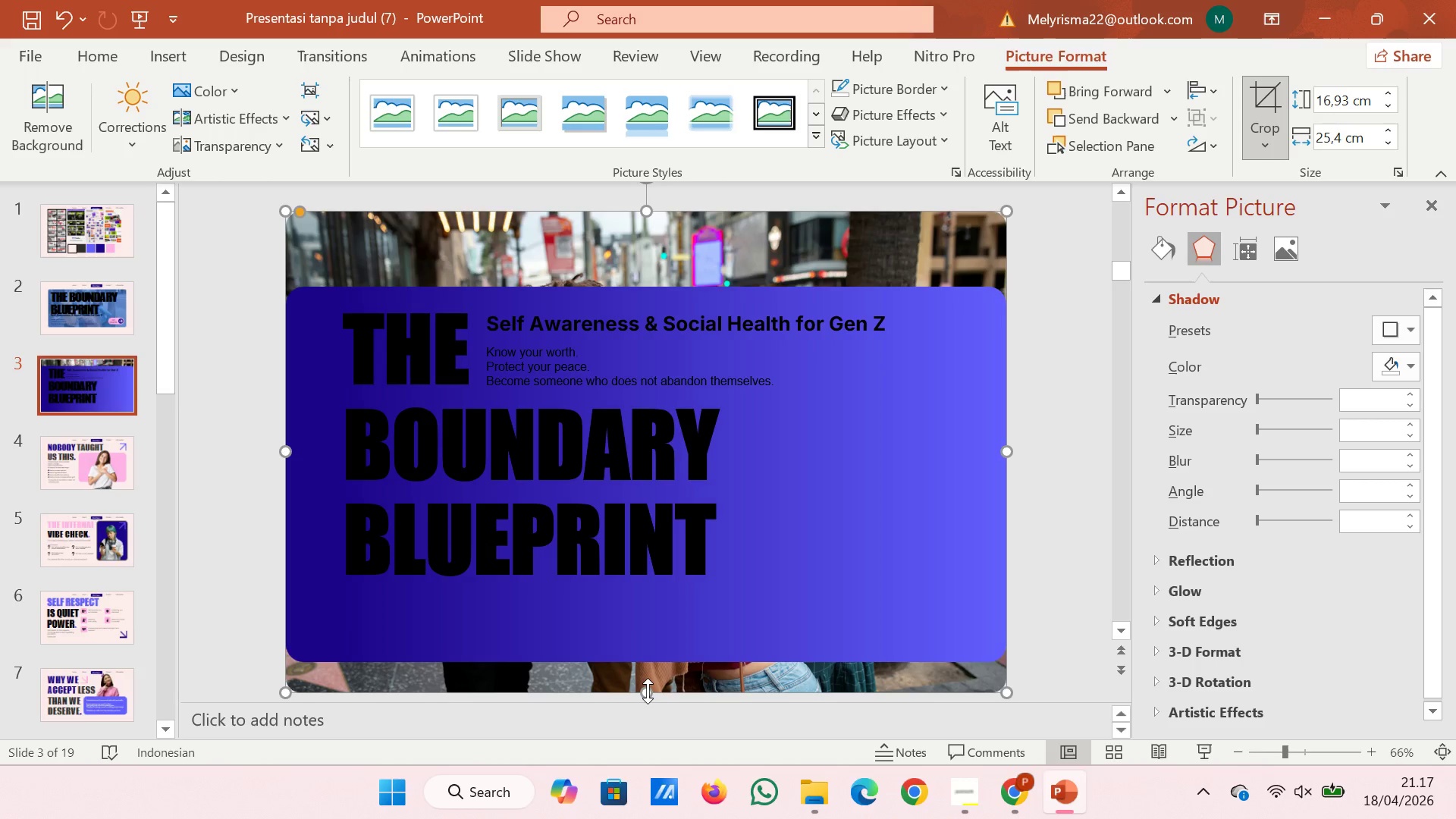 
left_click_drag(start_coordinate=[646, 683], to_coordinate=[645, 658])
 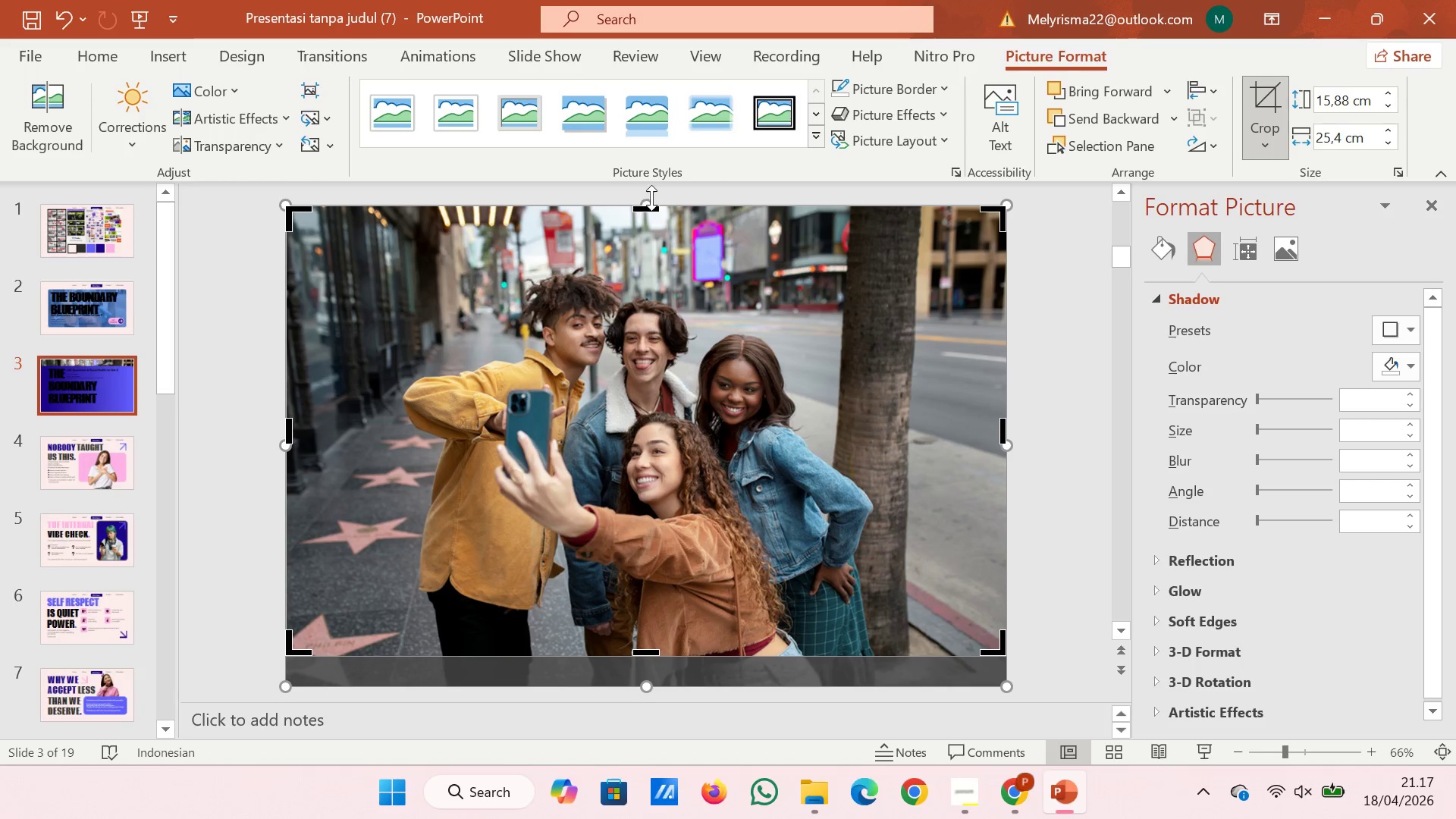 
wait(5.31)
 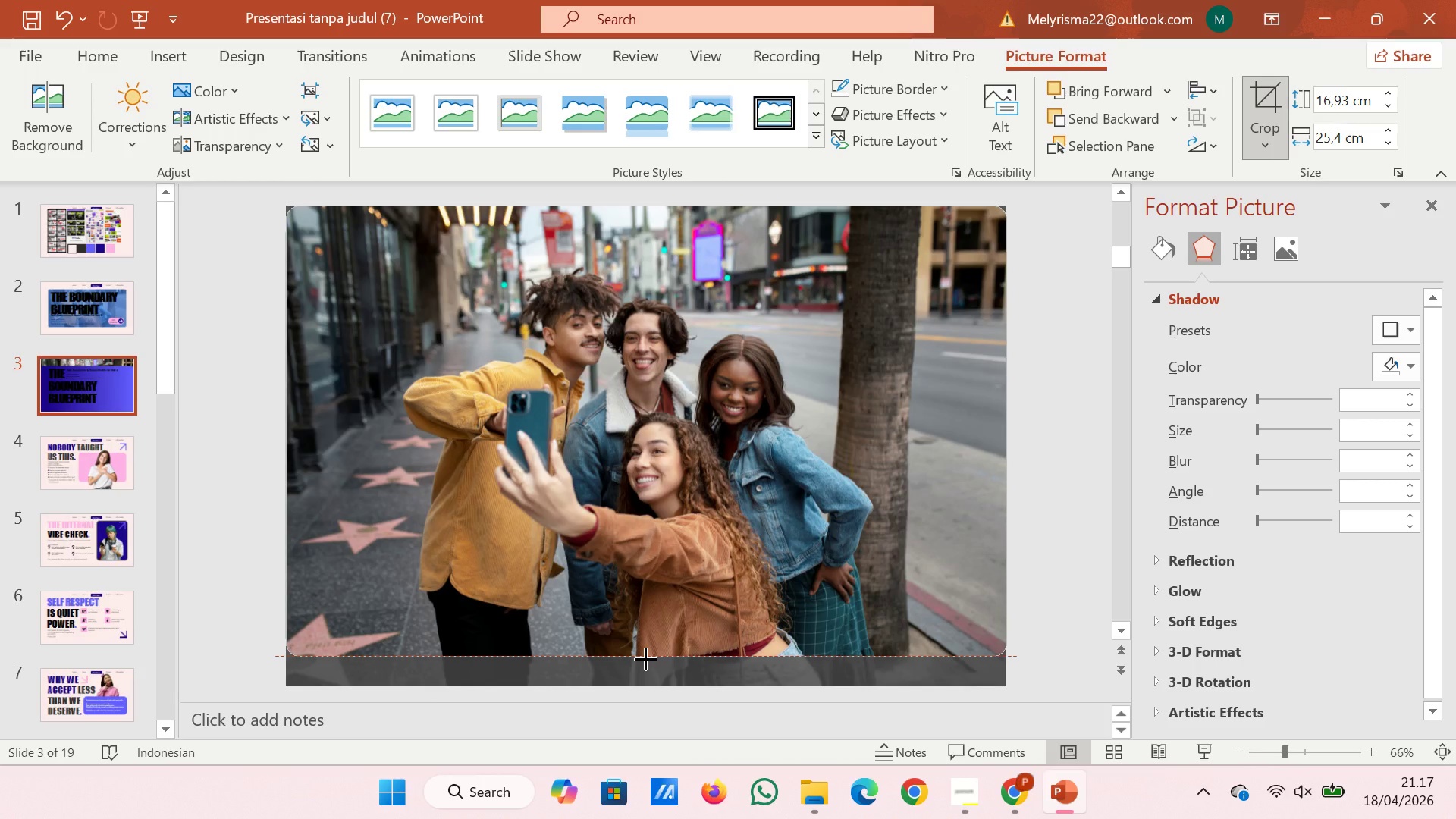 
left_click_drag(start_coordinate=[646, 210], to_coordinate=[647, 289])
 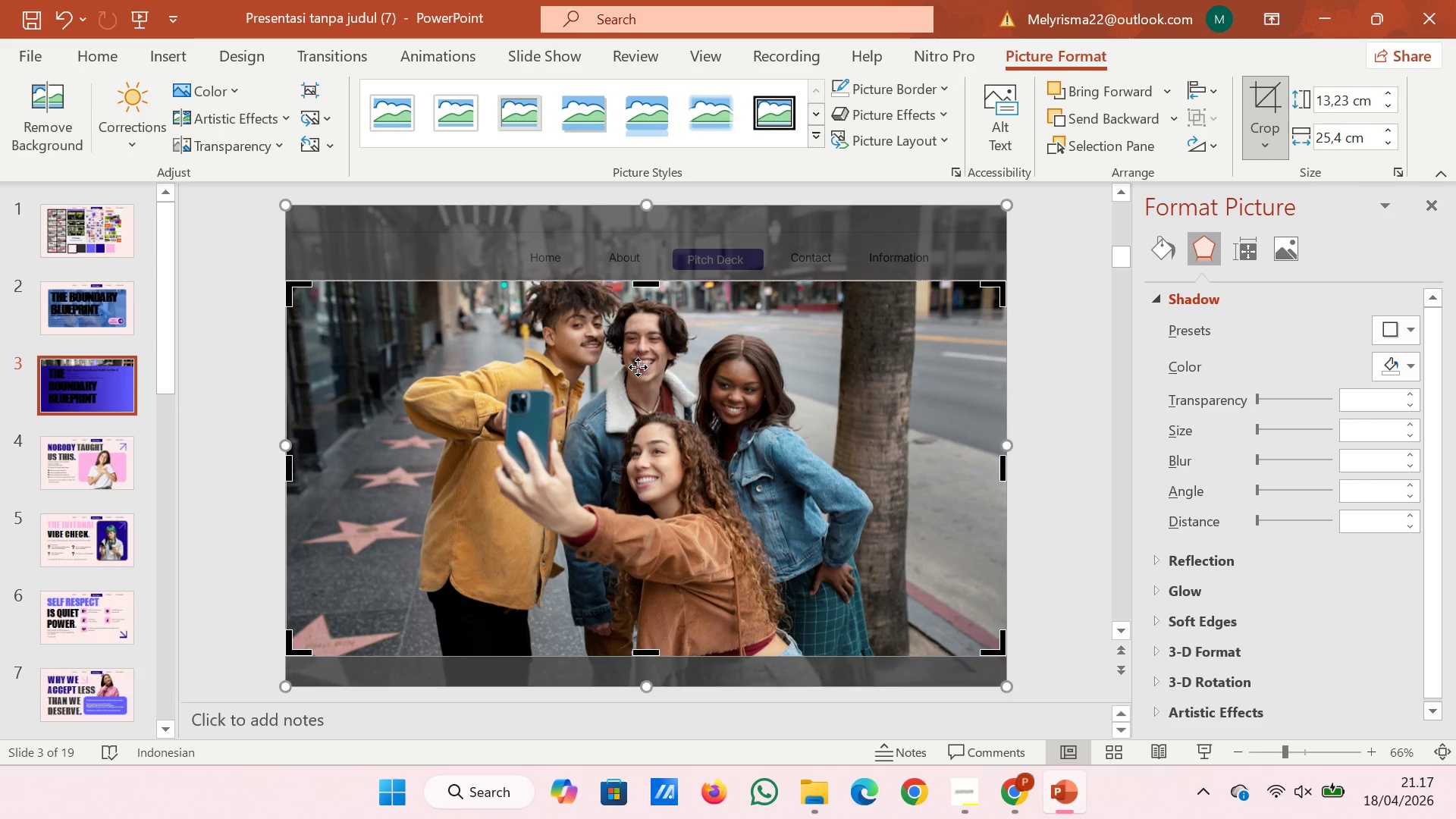 
left_click_drag(start_coordinate=[638, 369], to_coordinate=[639, 415])
 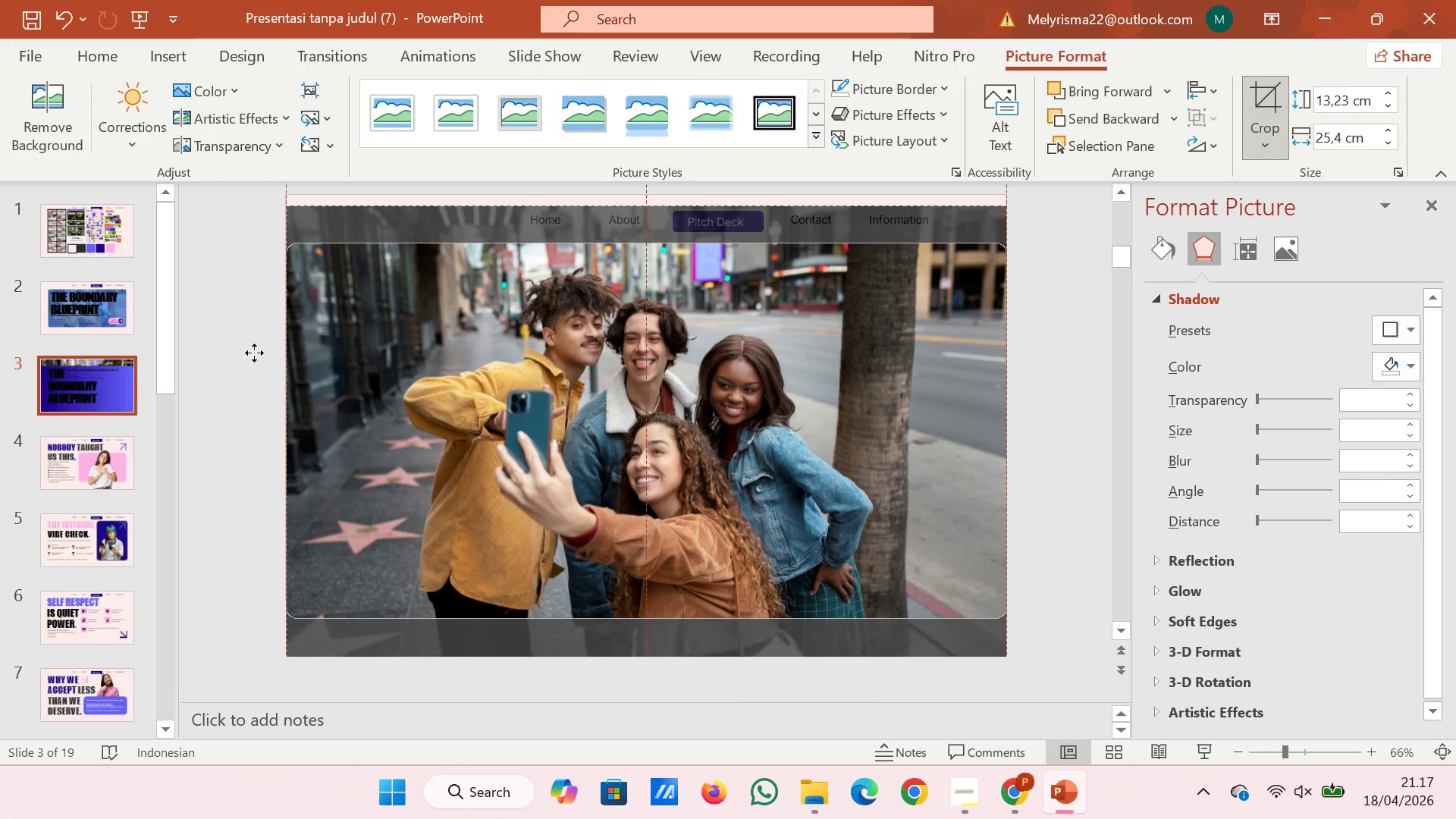 
left_click([252, 353])
 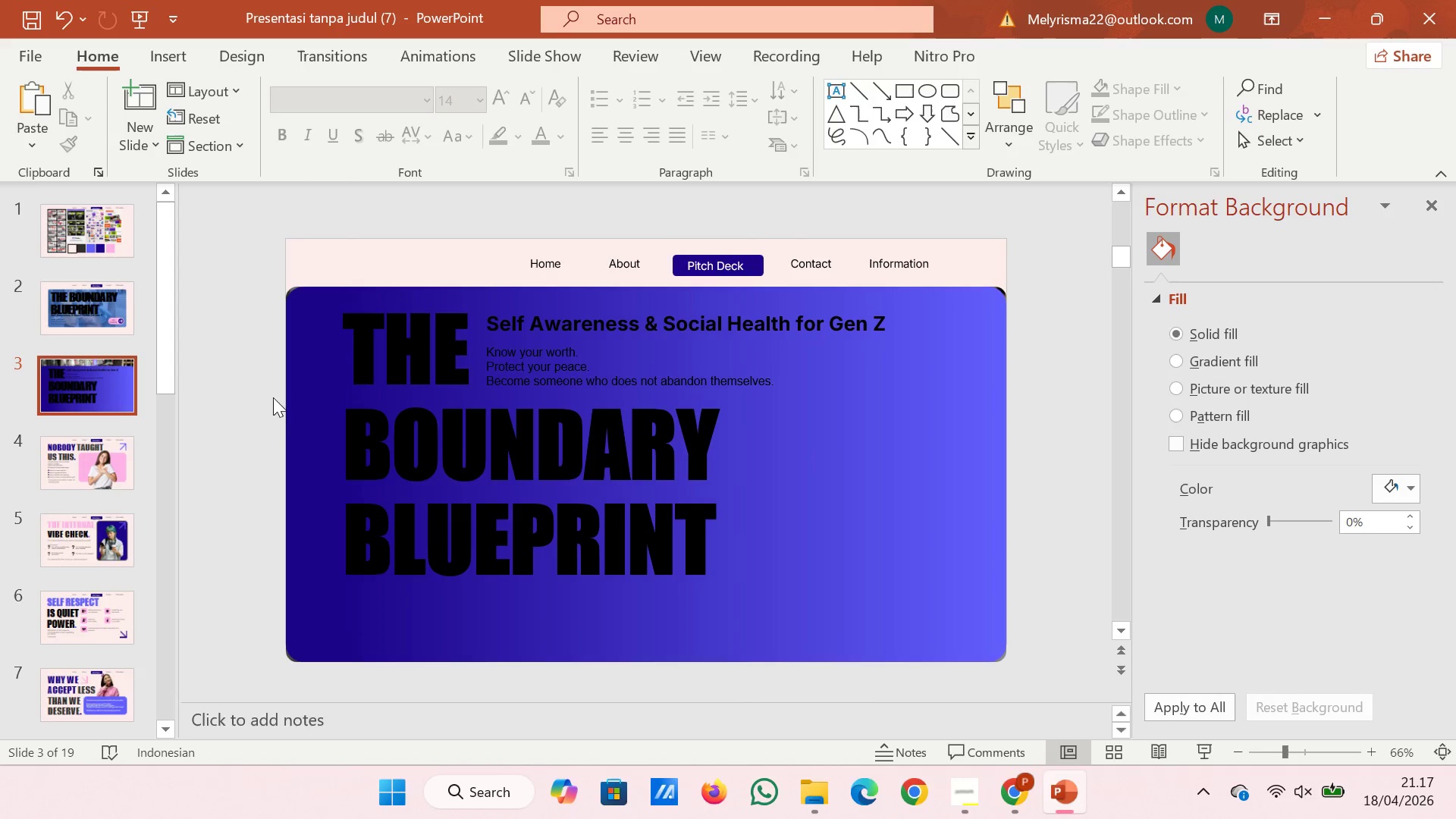 
left_click([284, 444])
 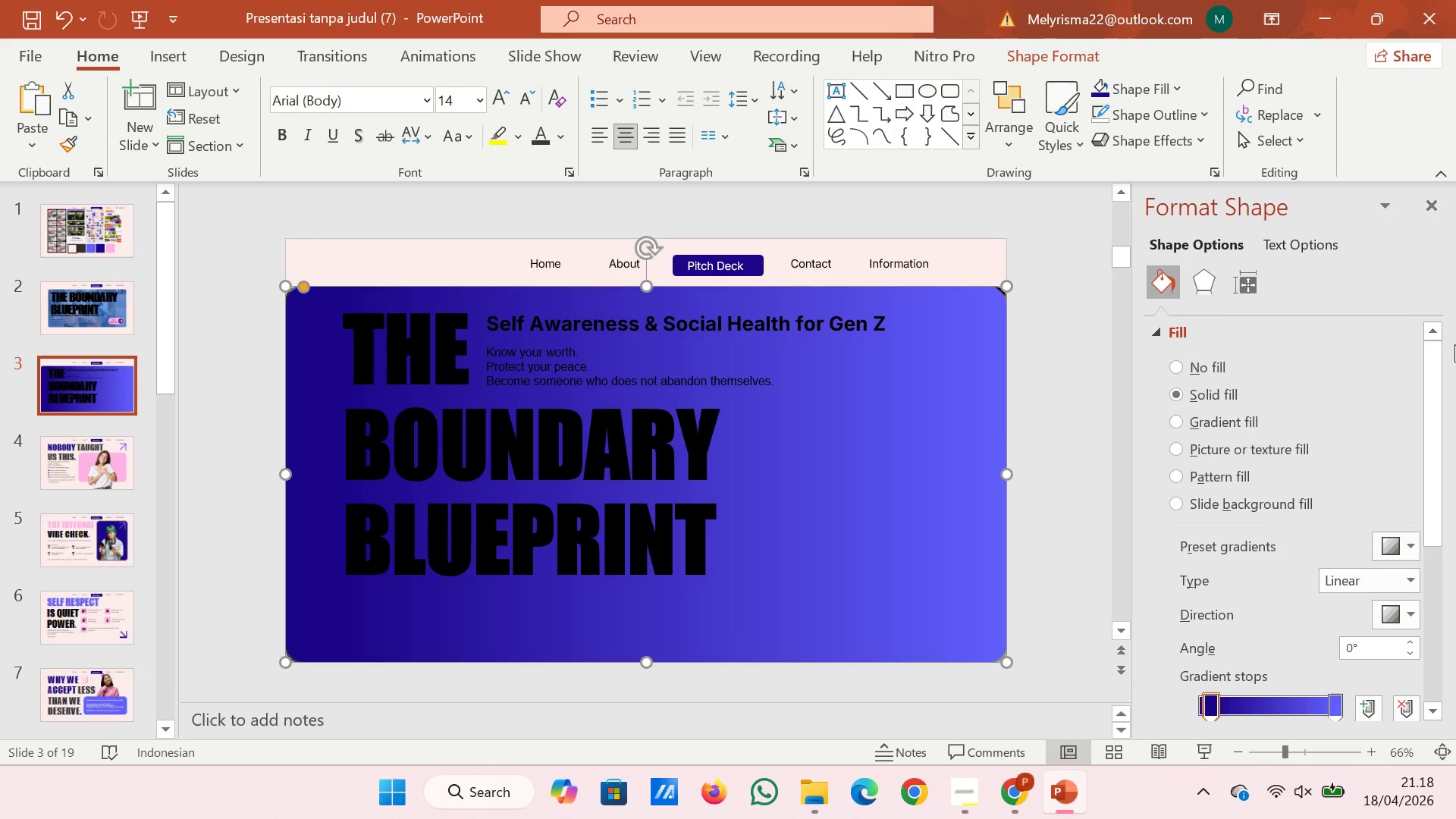 
left_click_drag(start_coordinate=[1438, 356], to_coordinate=[1448, 471])
 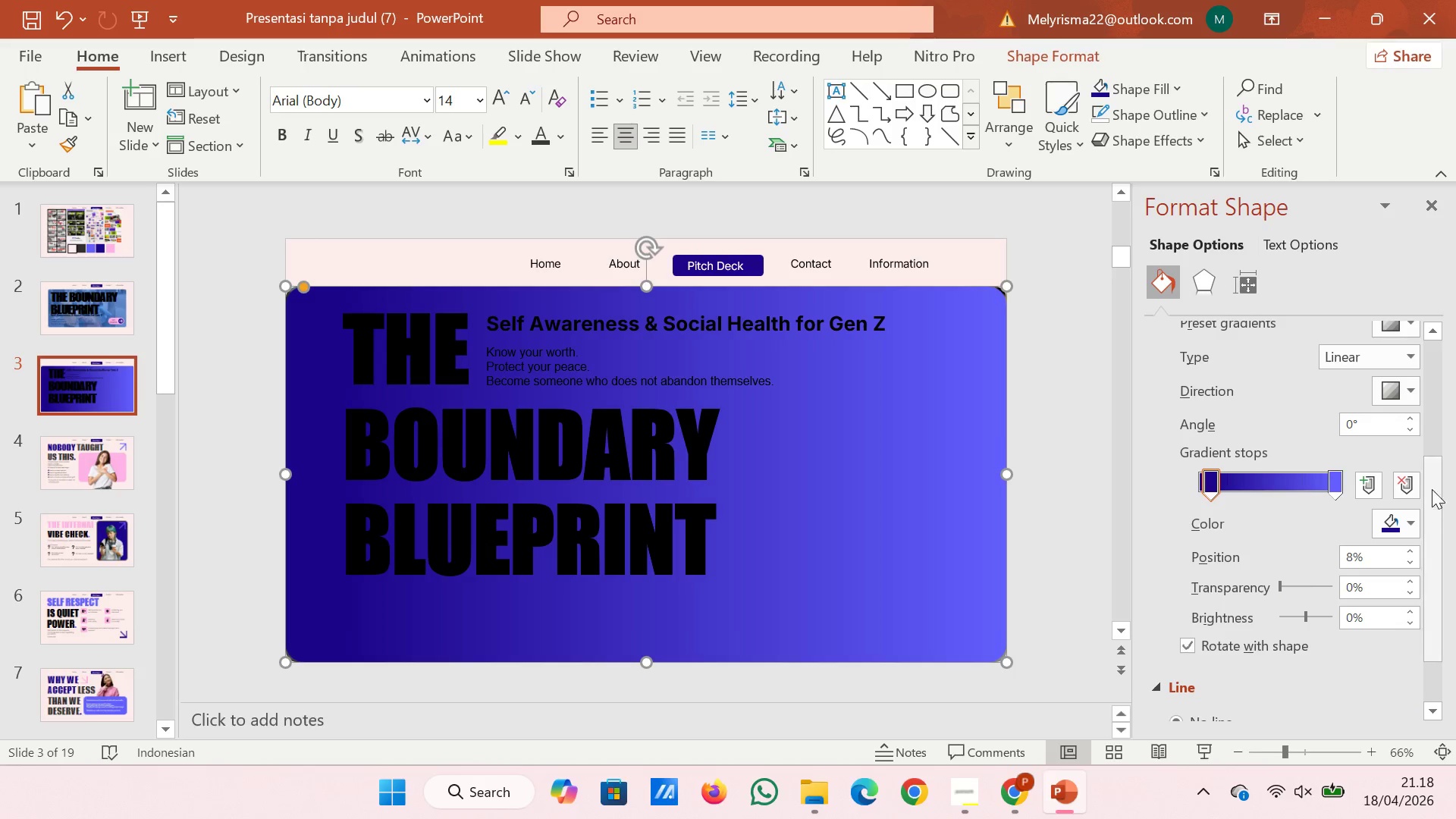 
left_click_drag(start_coordinate=[1433, 476], to_coordinate=[1455, 525])
 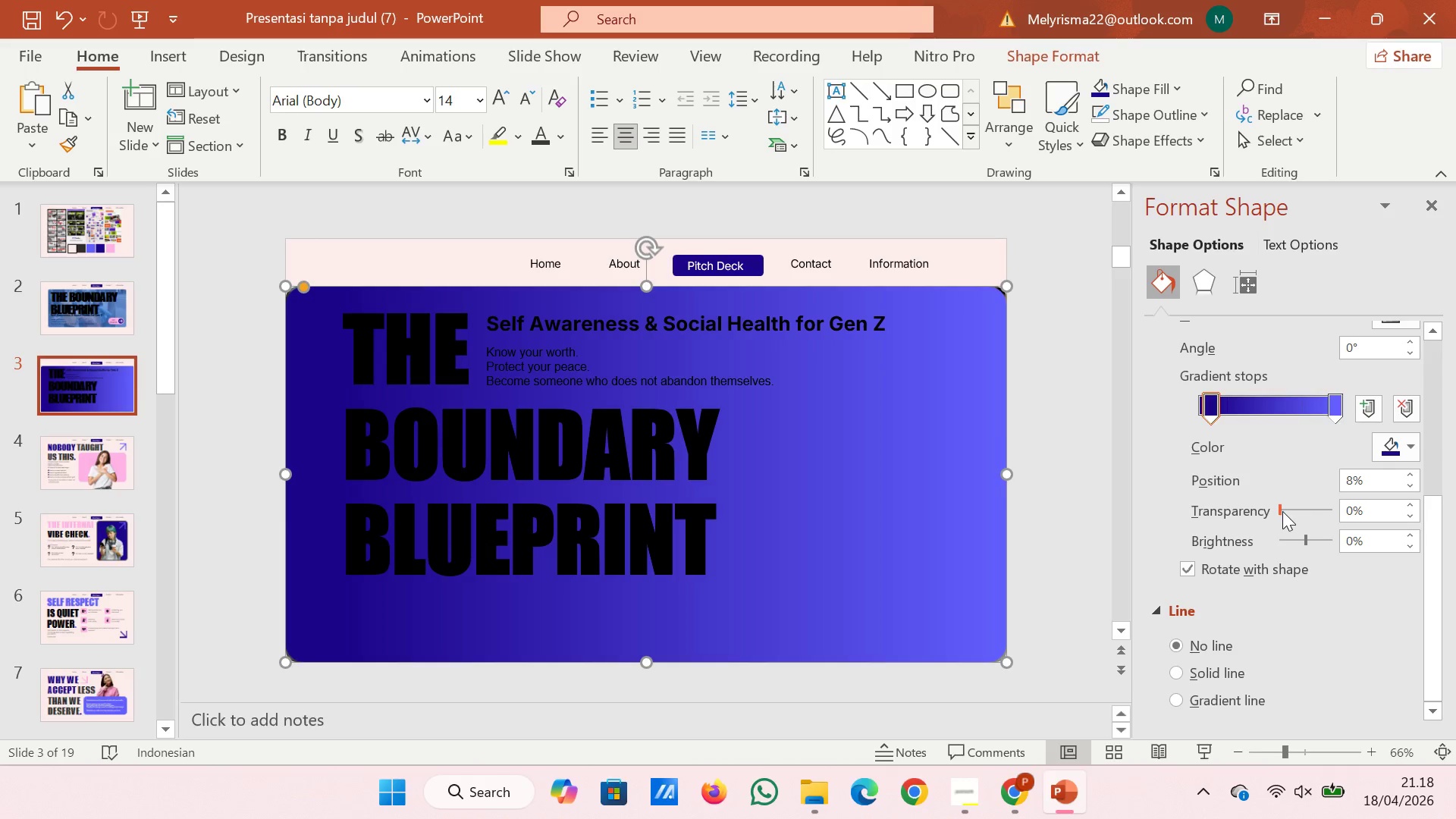 
left_click_drag(start_coordinate=[1281, 511], to_coordinate=[1288, 511])
 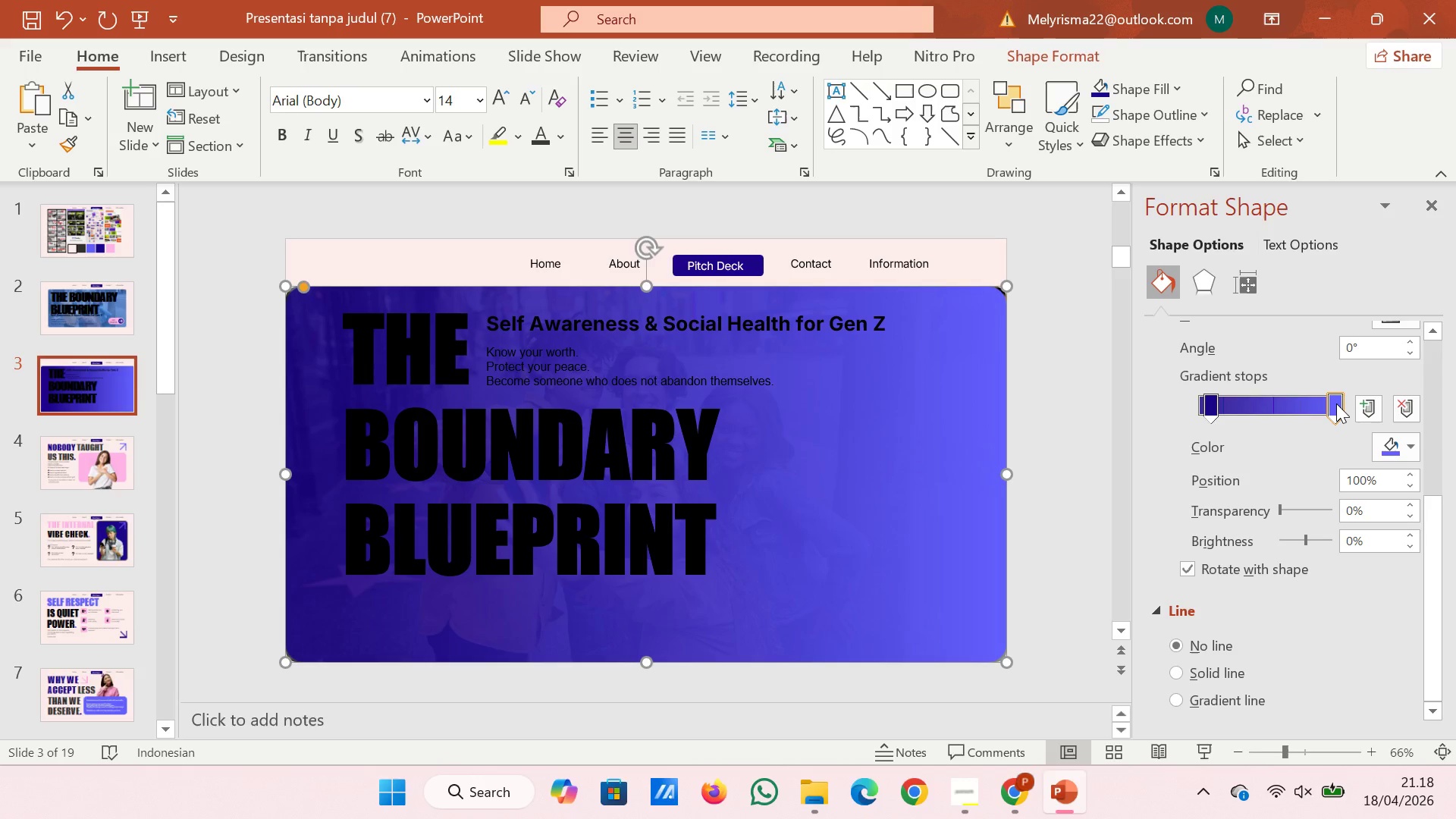 
left_click([1336, 403])
 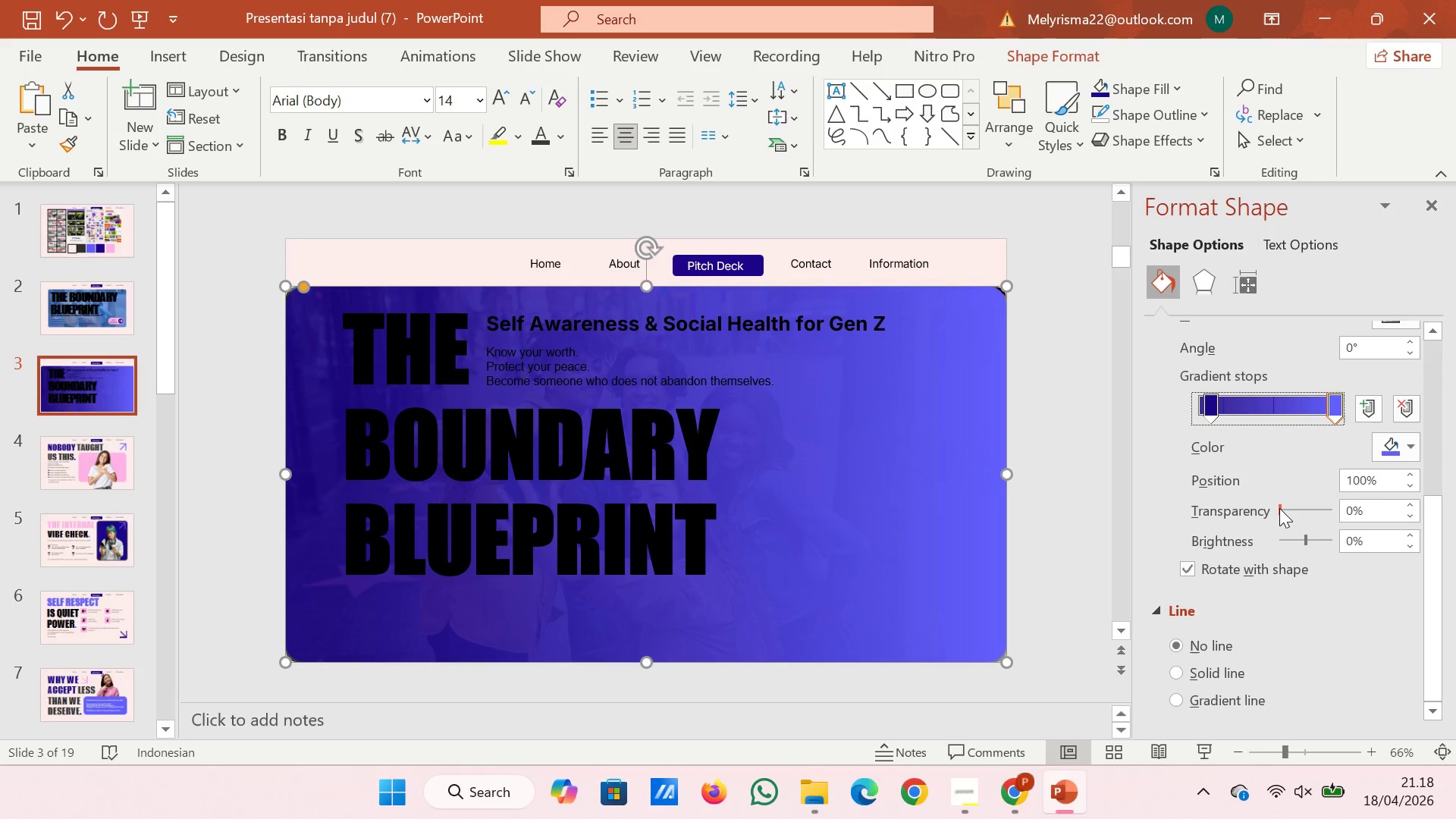 
left_click_drag(start_coordinate=[1279, 508], to_coordinate=[1303, 507])
 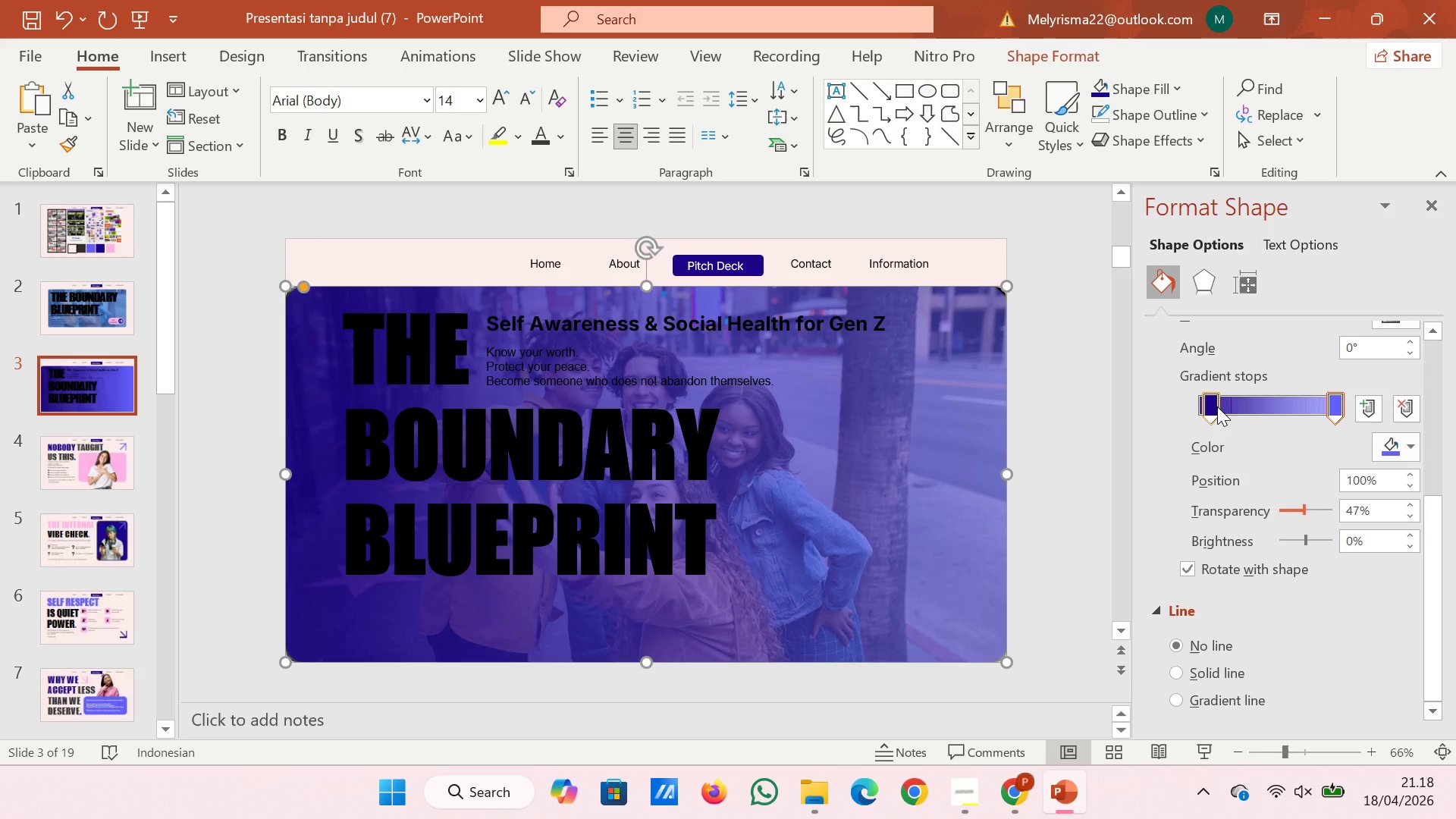 
left_click([1217, 406])
 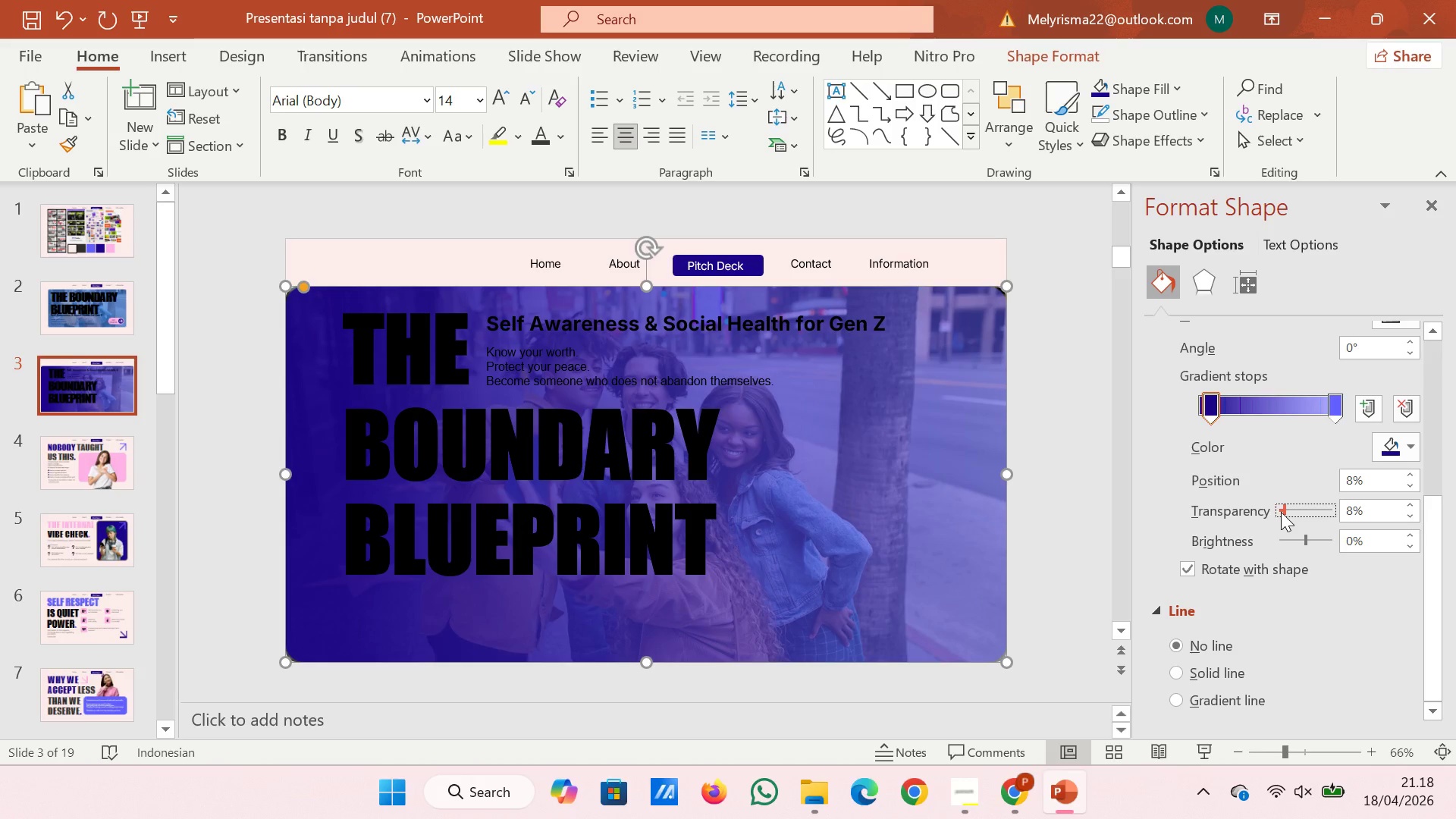 
wait(5.8)
 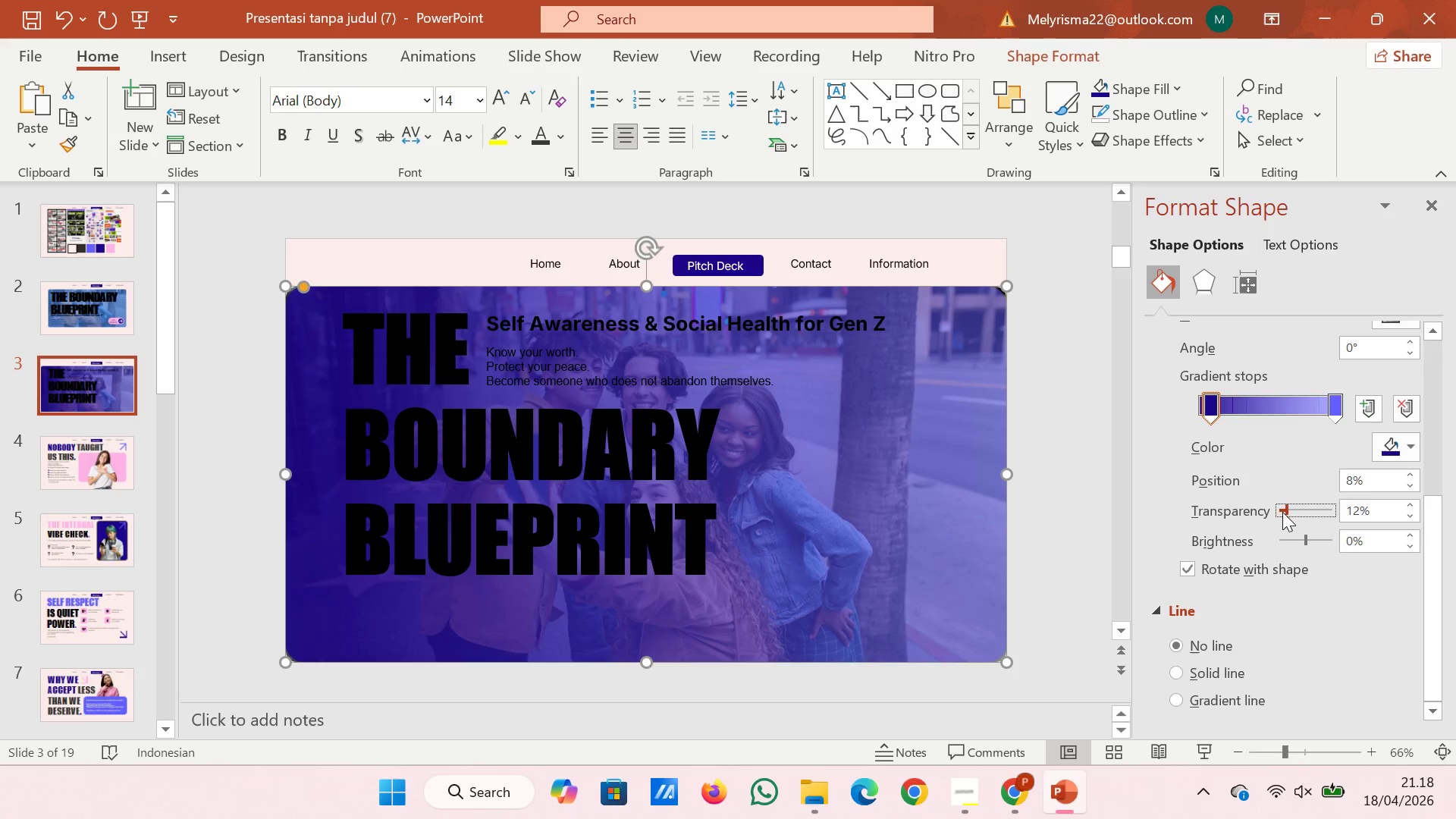 
left_click_drag(start_coordinate=[1216, 410], to_coordinate=[1234, 410])
 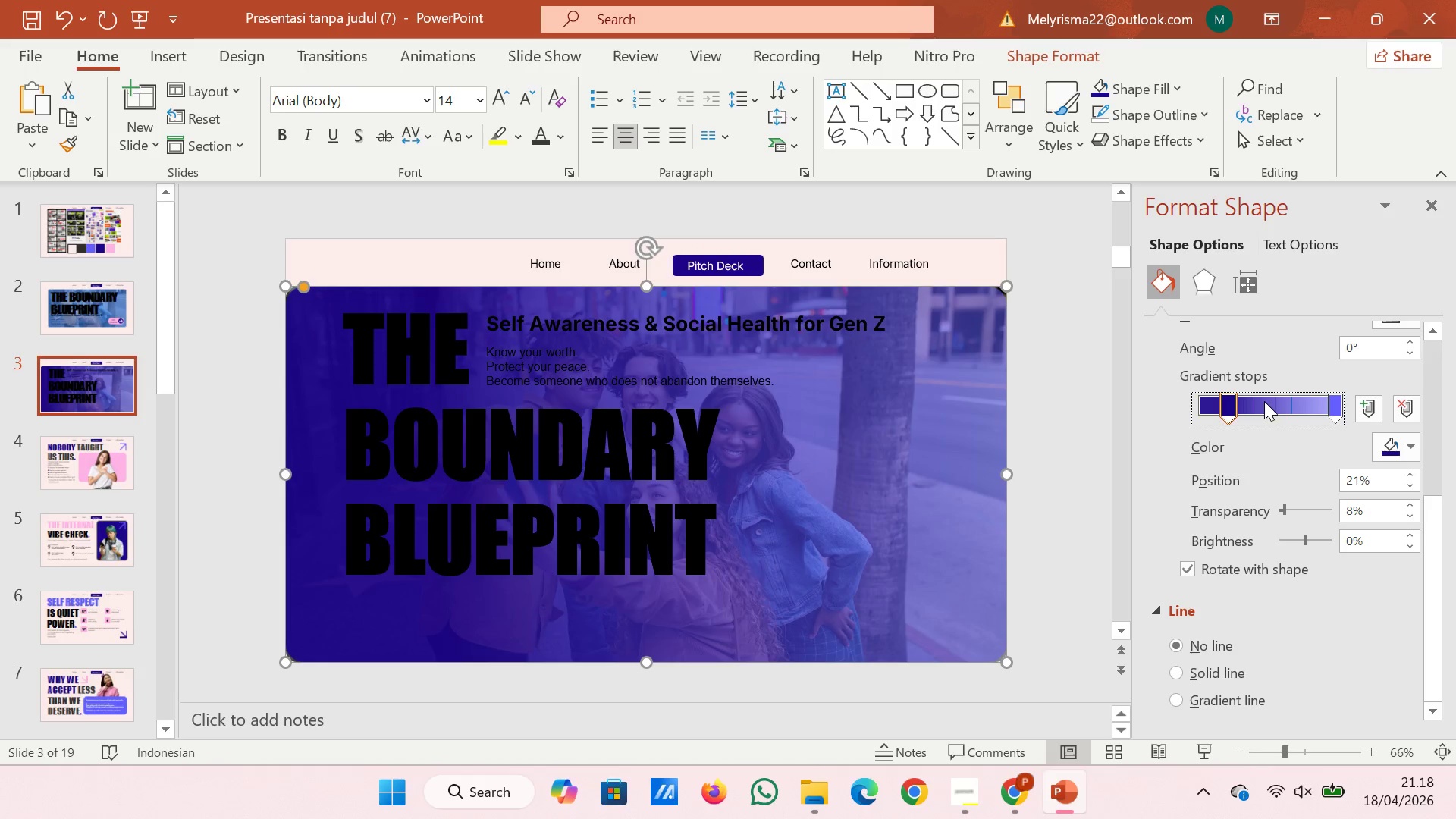 
left_click([1264, 401])
 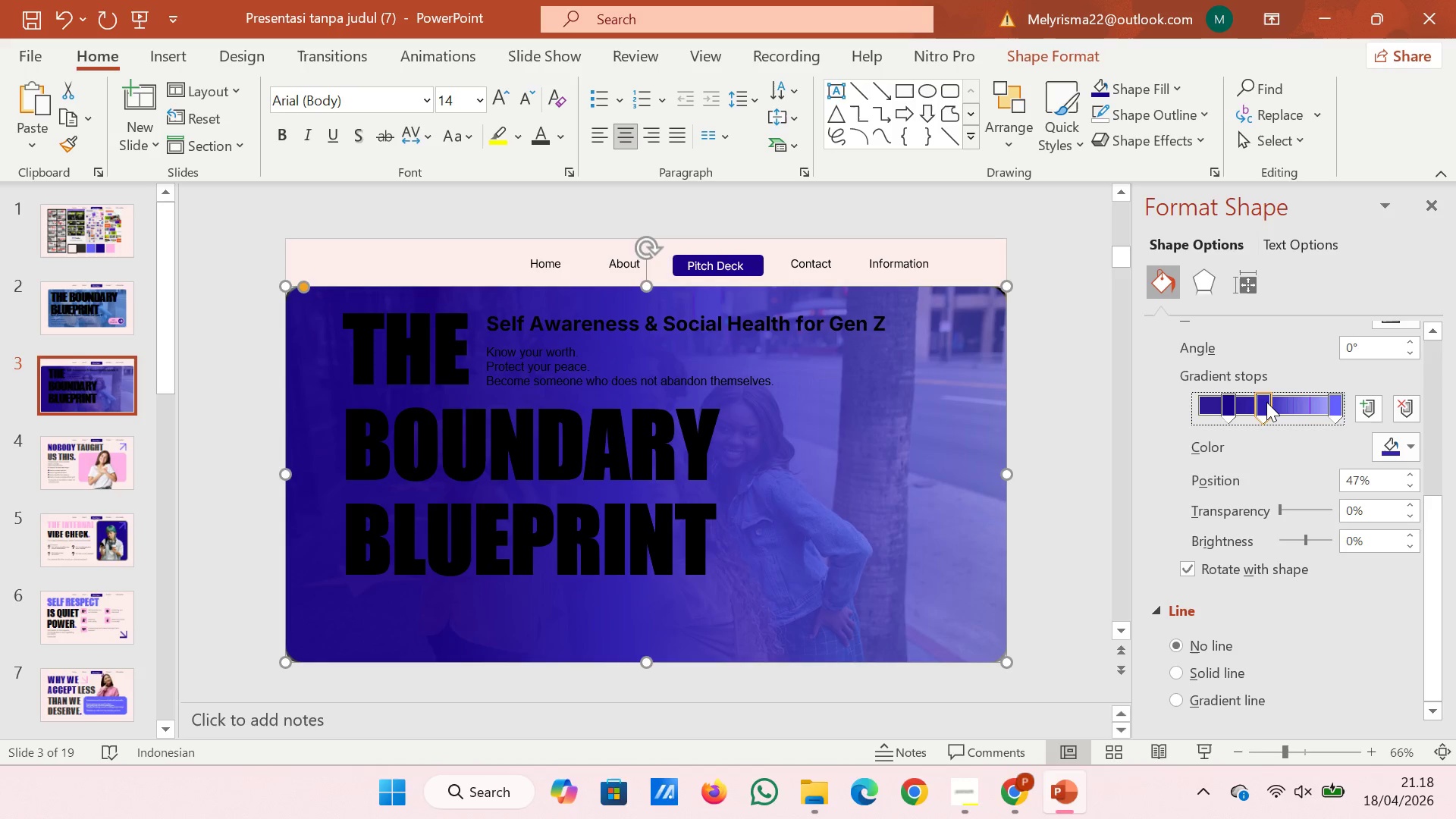 
left_click([1266, 402])
 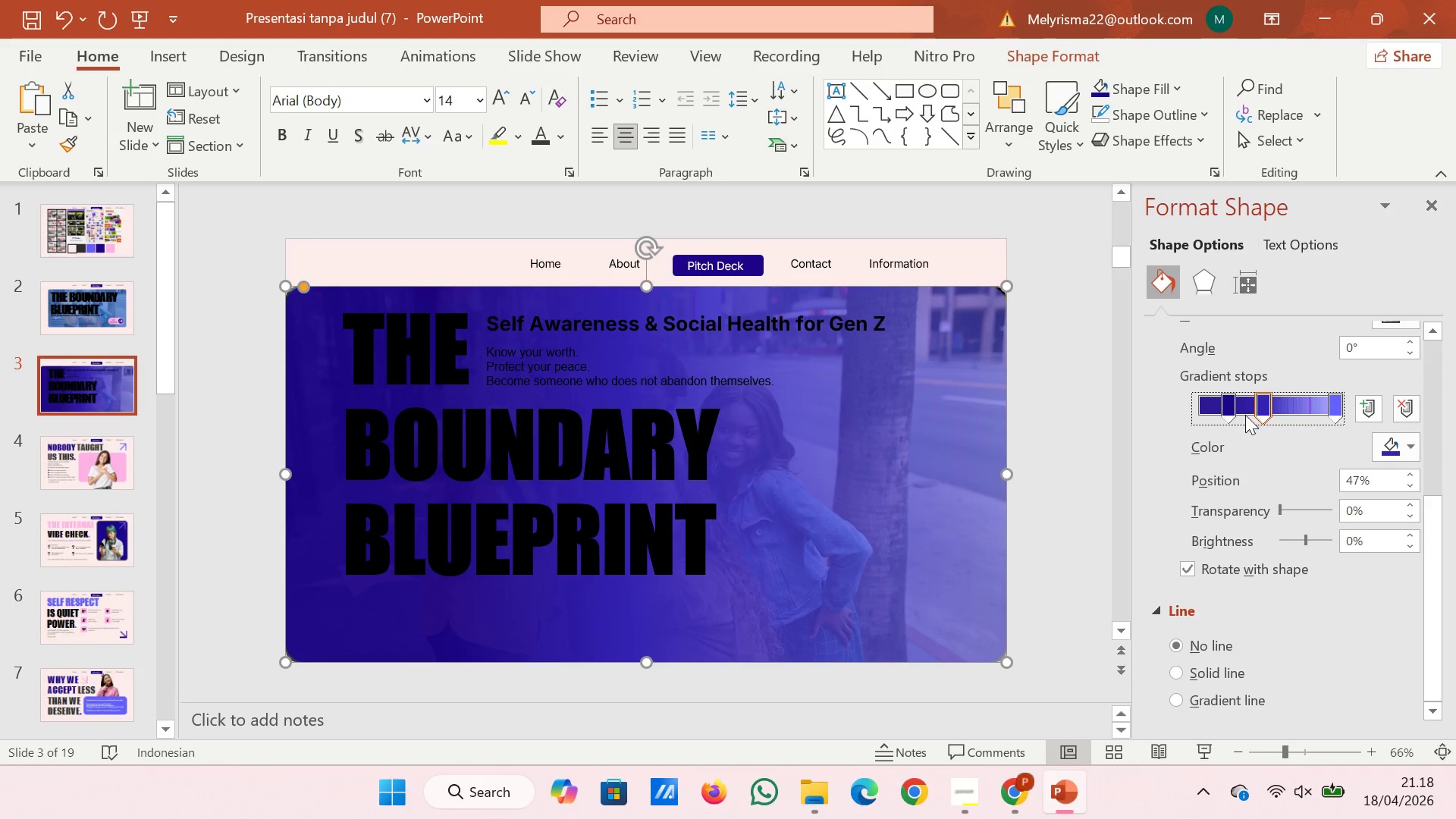 
left_click_drag(start_coordinate=[1225, 407], to_coordinate=[1211, 407])
 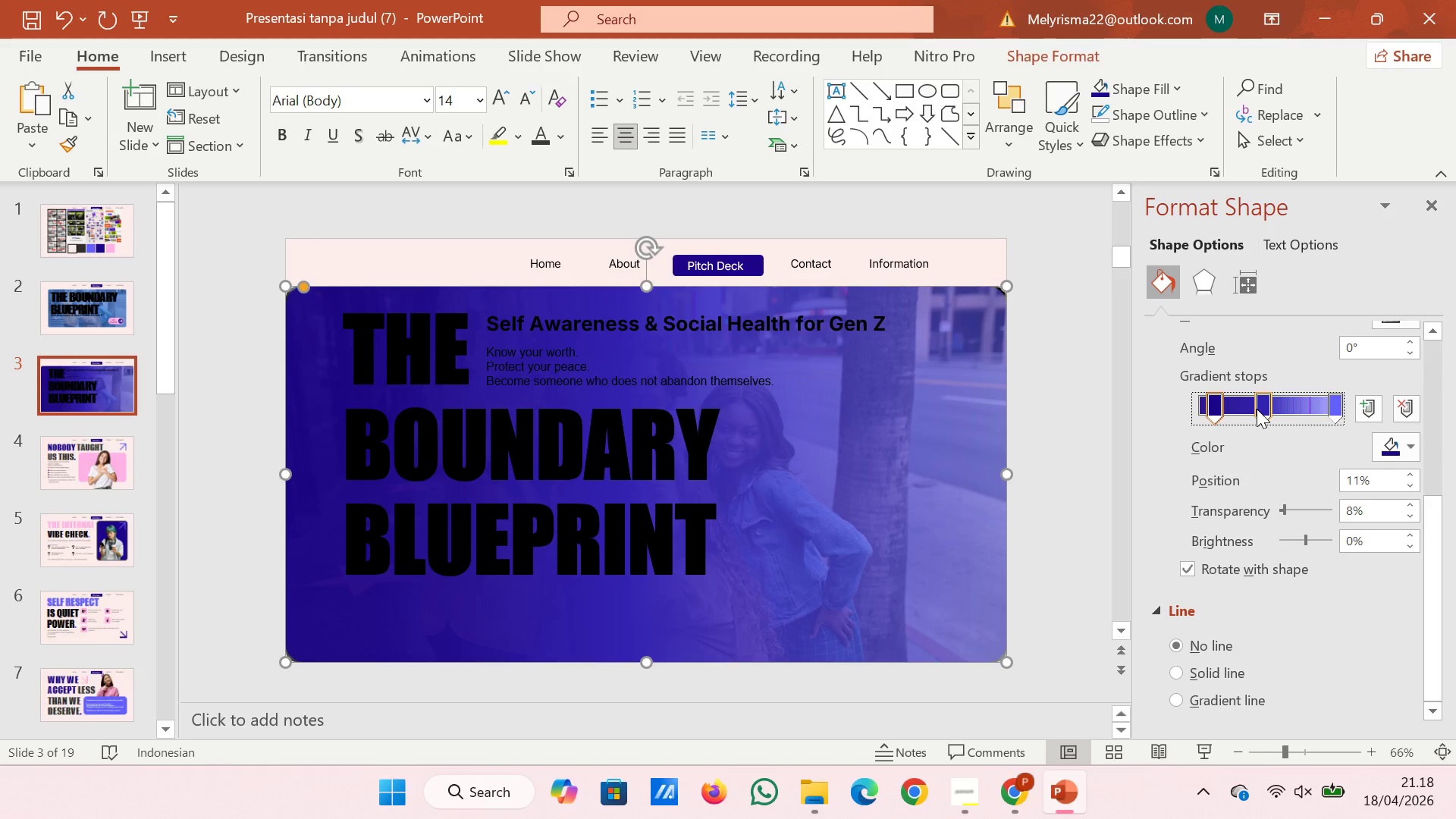 
left_click([1257, 409])
 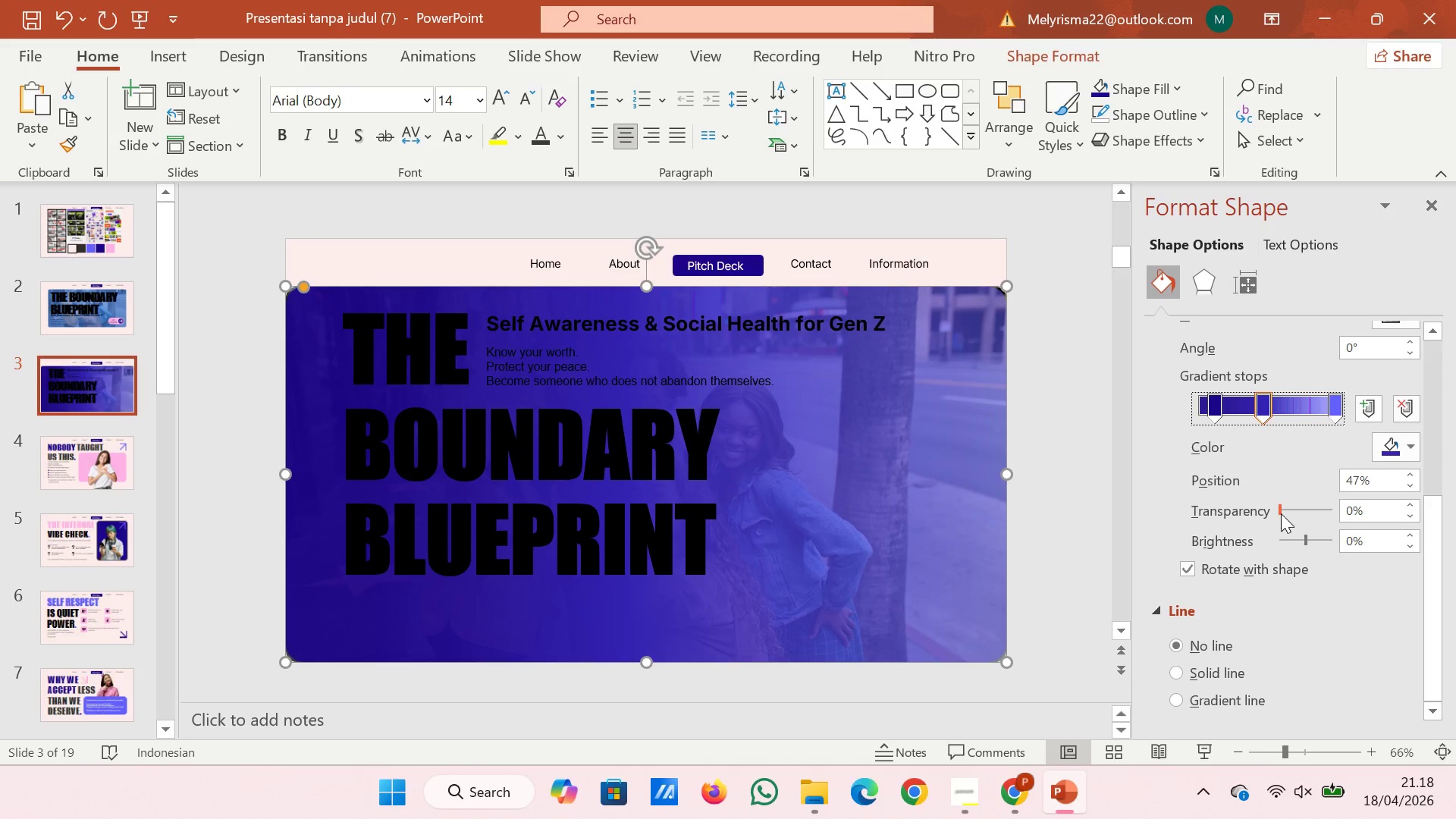 
left_click_drag(start_coordinate=[1281, 513], to_coordinate=[1285, 513])
 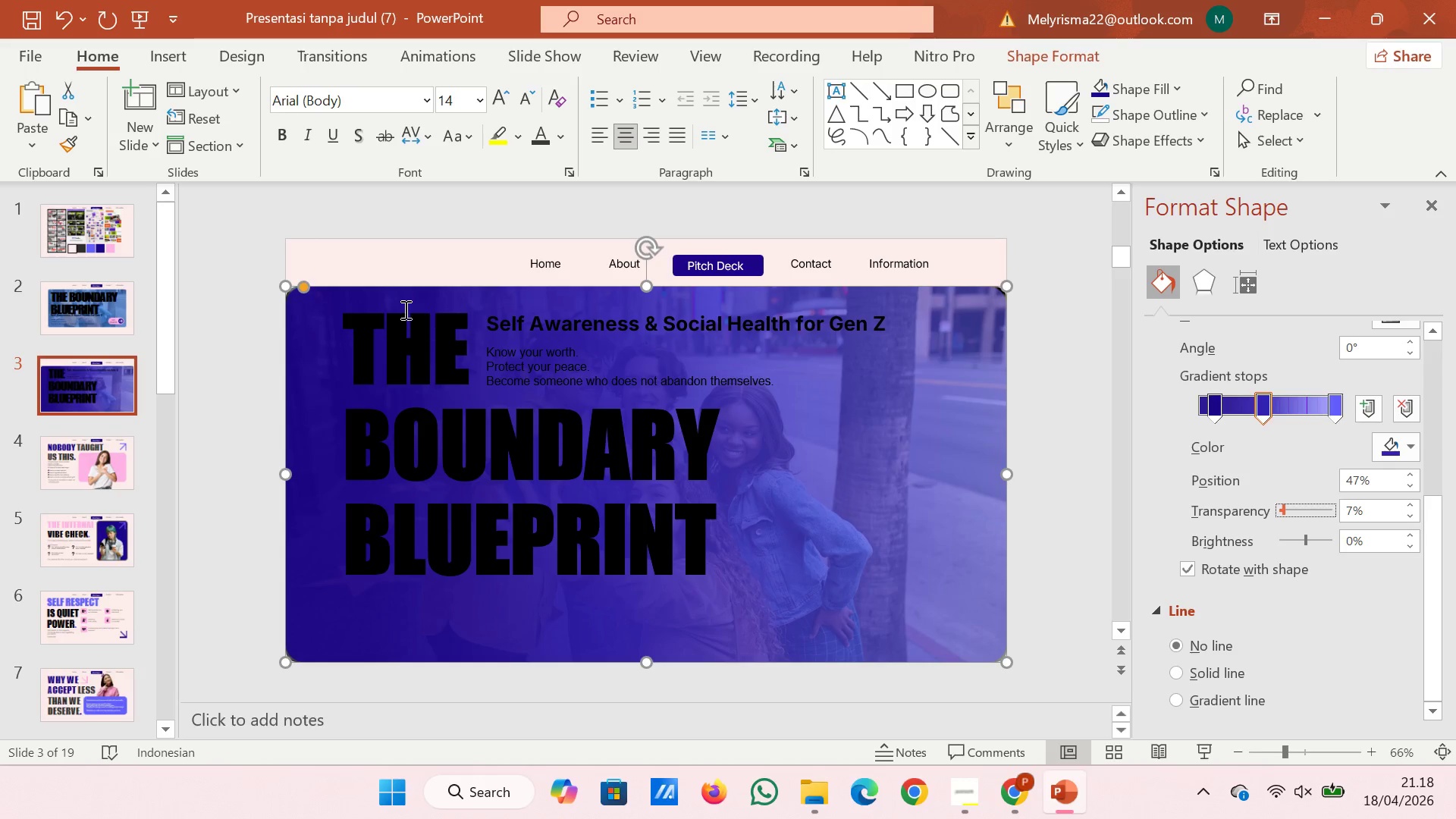 
left_click([309, 212])
 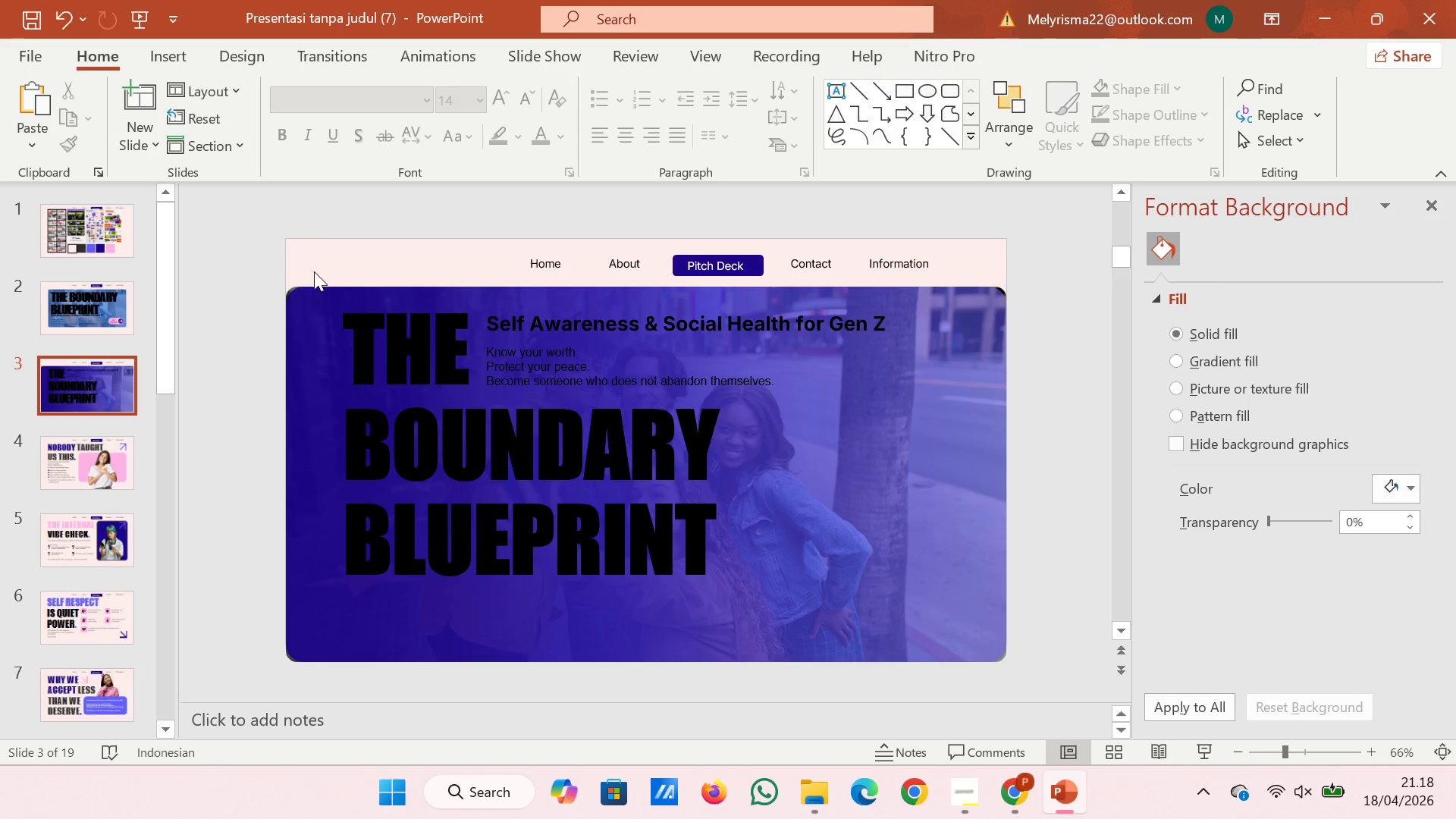 
left_click([356, 321])
 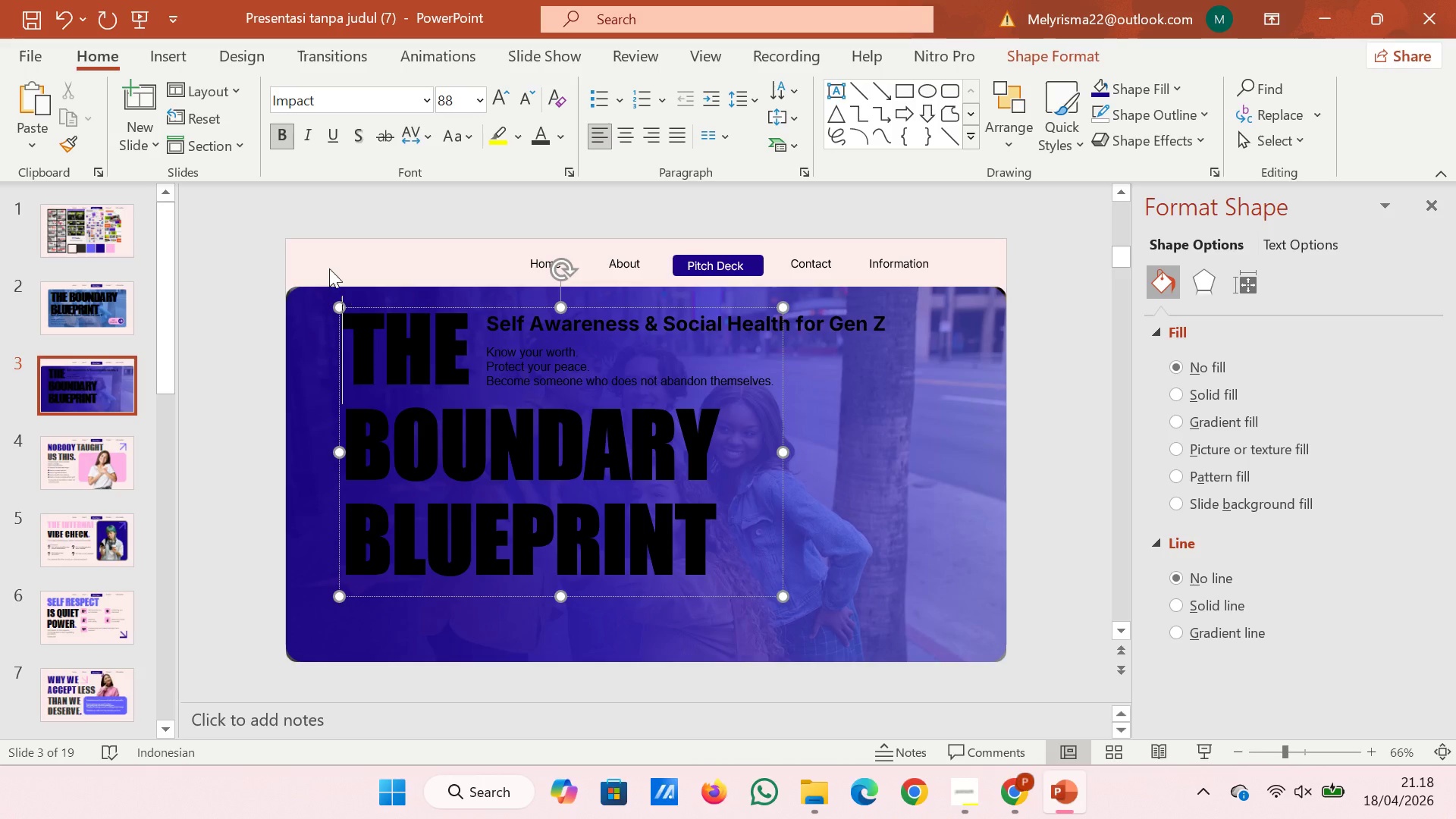 
left_click([311, 199])
 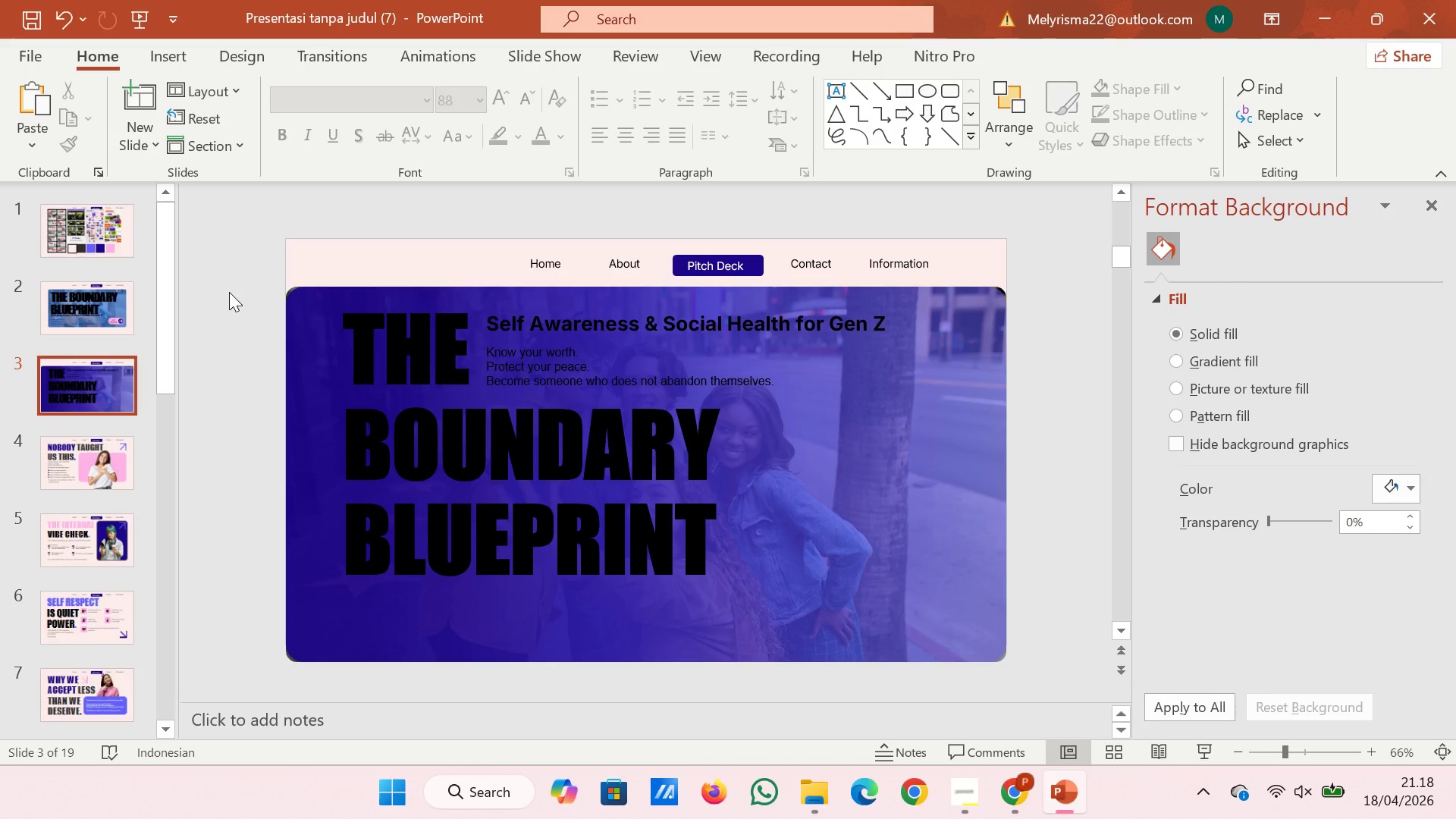 
left_click_drag(start_coordinate=[229, 292], to_coordinate=[1053, 604])
 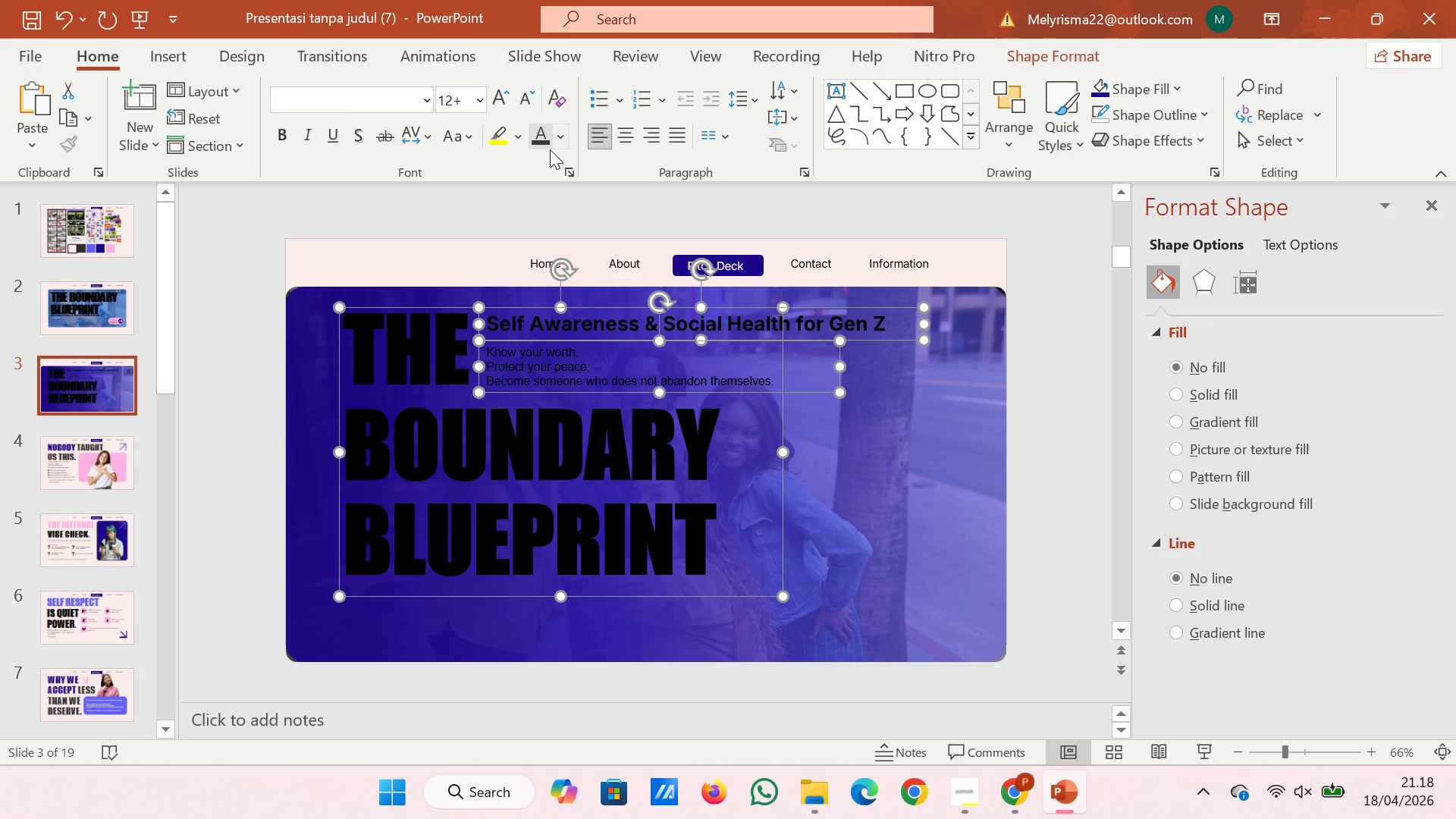 
left_click([565, 141])
 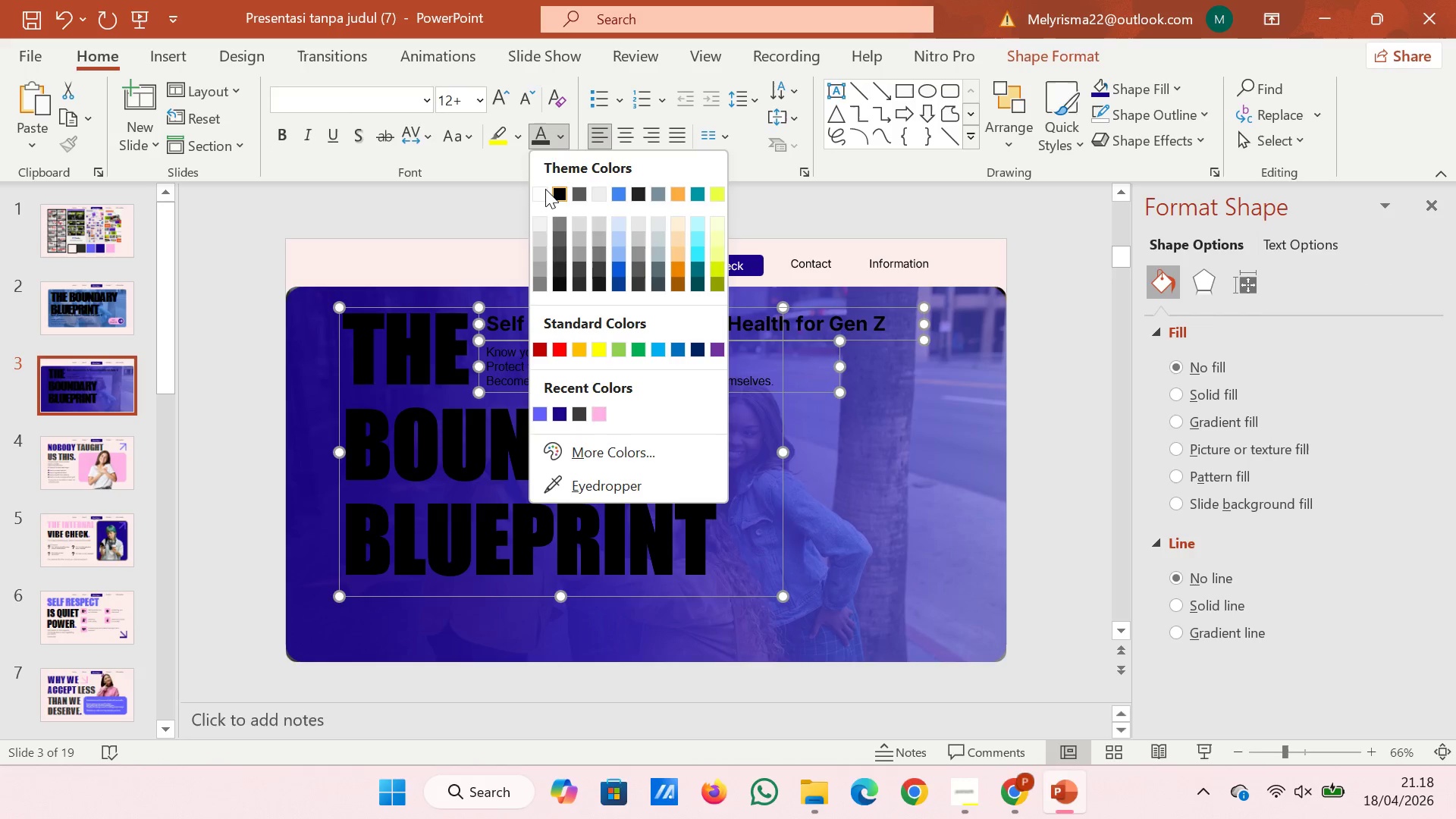 
left_click([544, 191])
 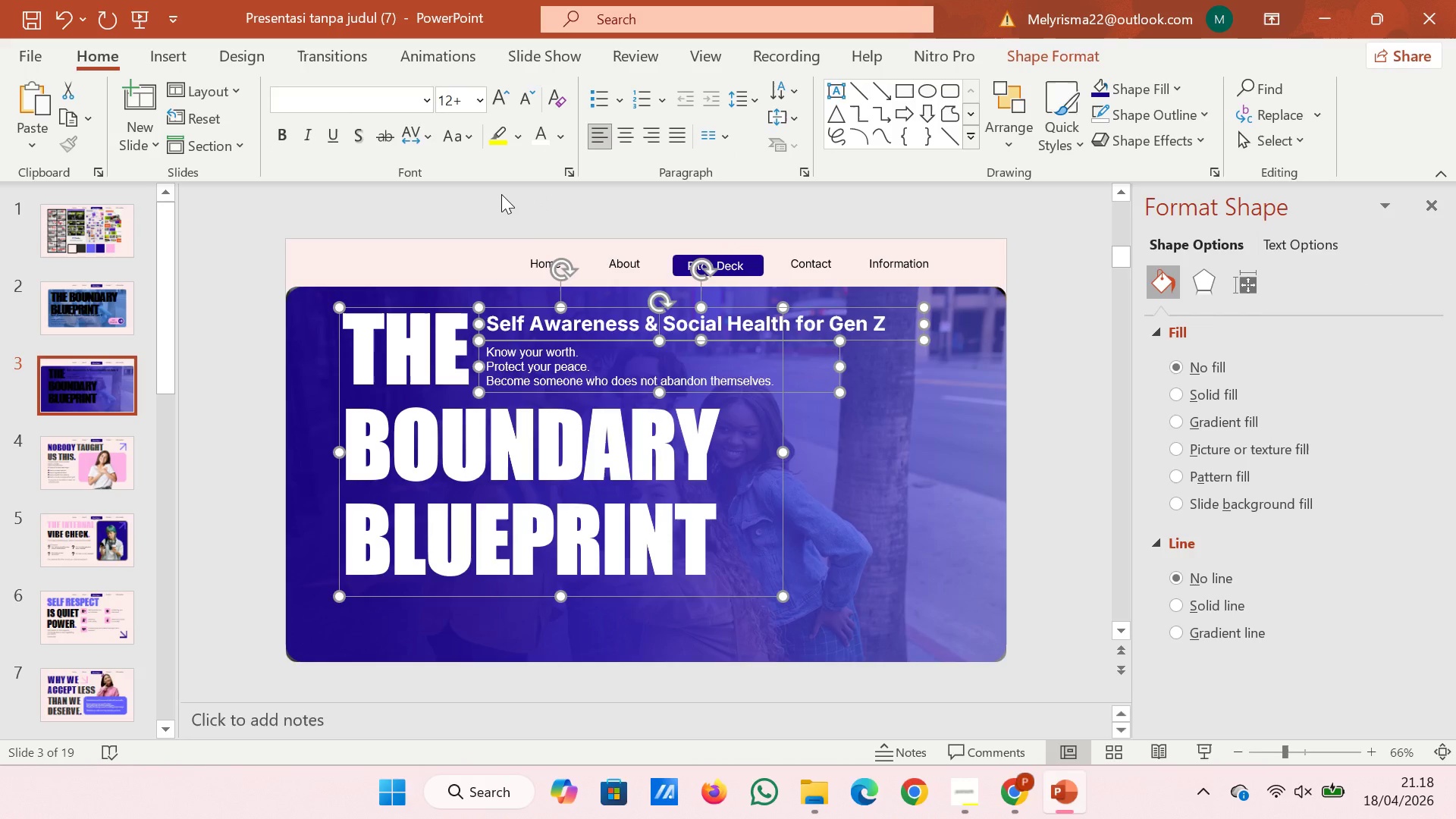 
left_click([501, 194])
 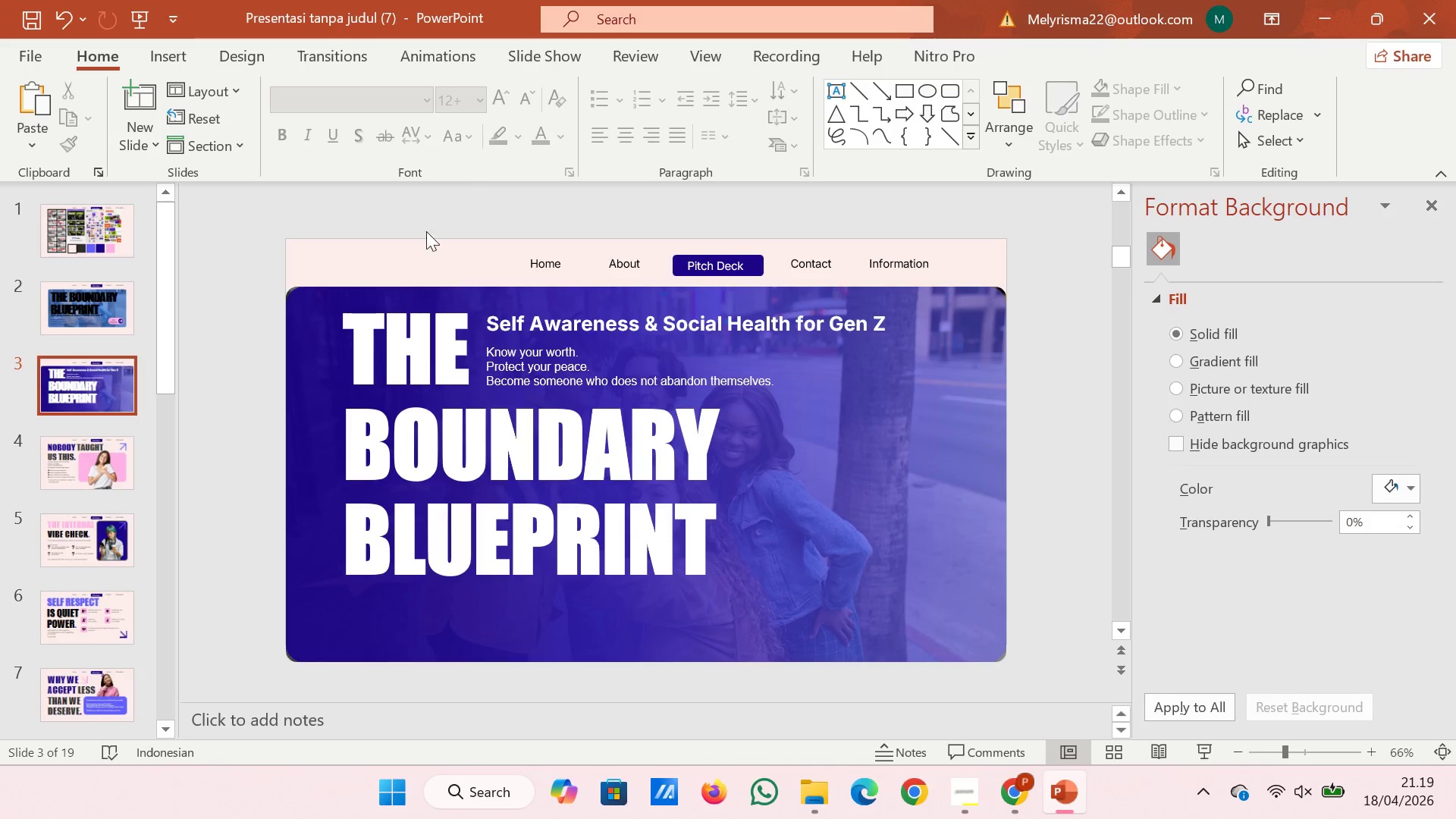 
left_click([266, 268])
 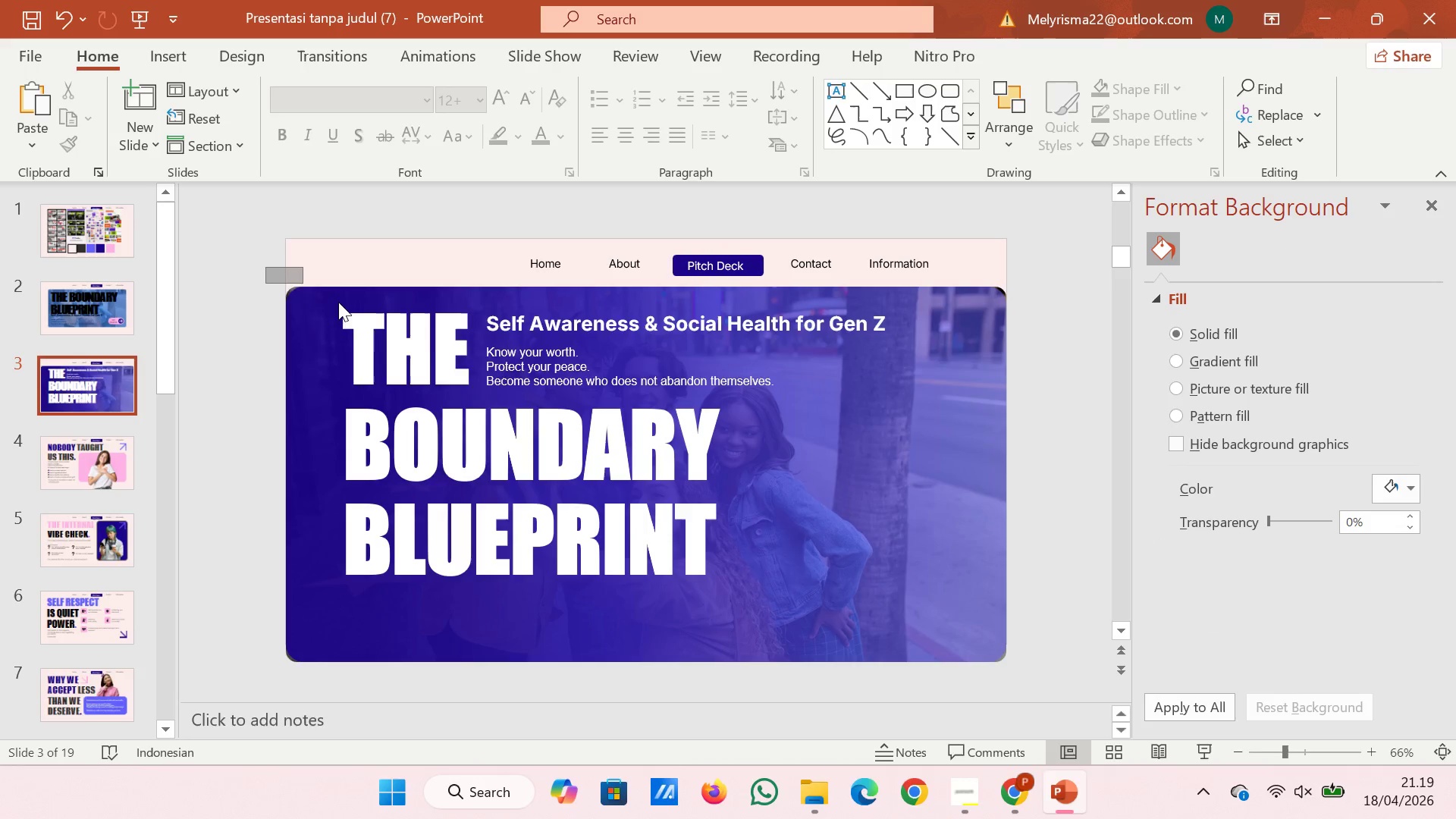 
left_click_drag(start_coordinate=[266, 268], to_coordinate=[1073, 618])
 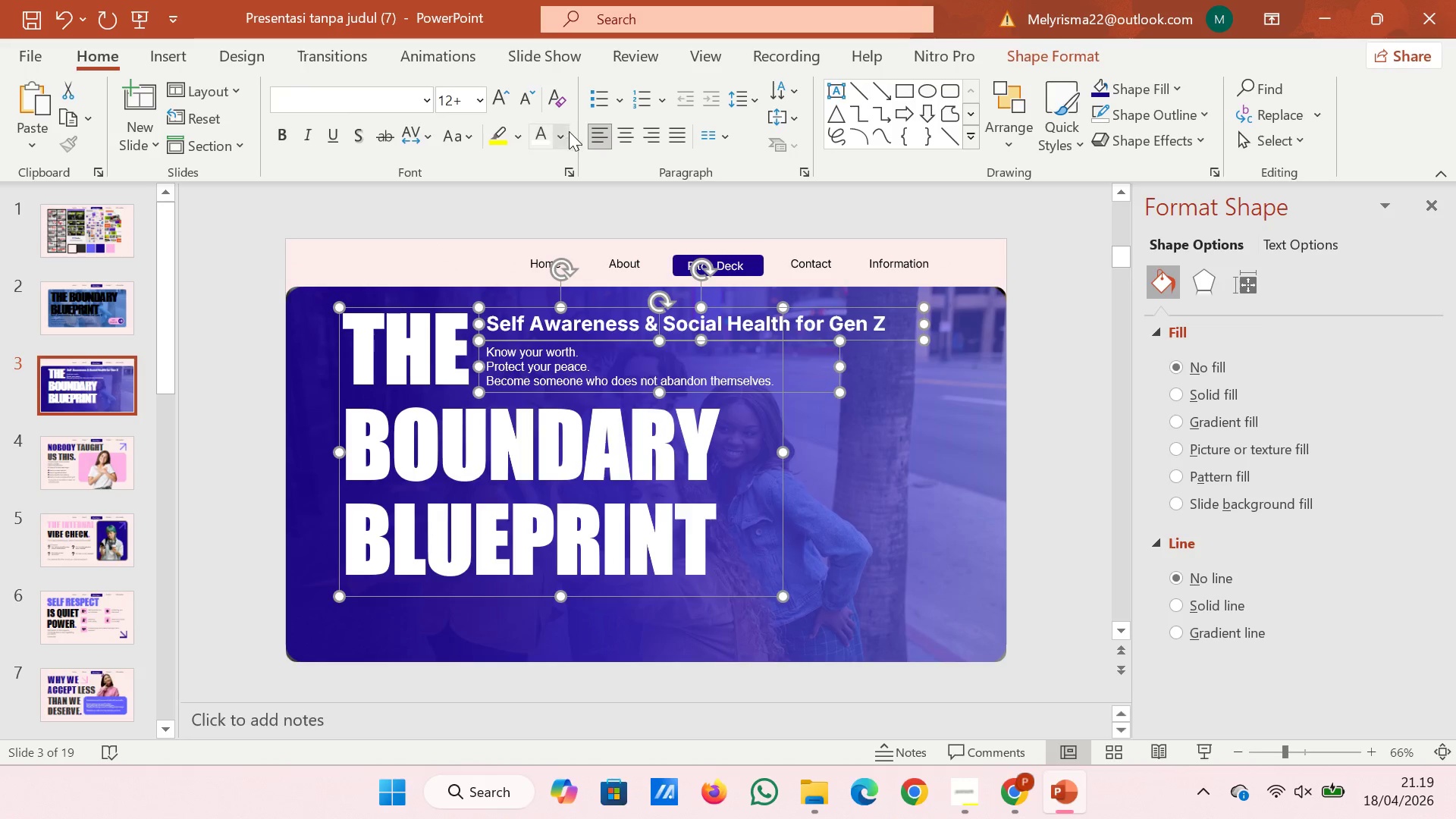 
left_click([557, 139])
 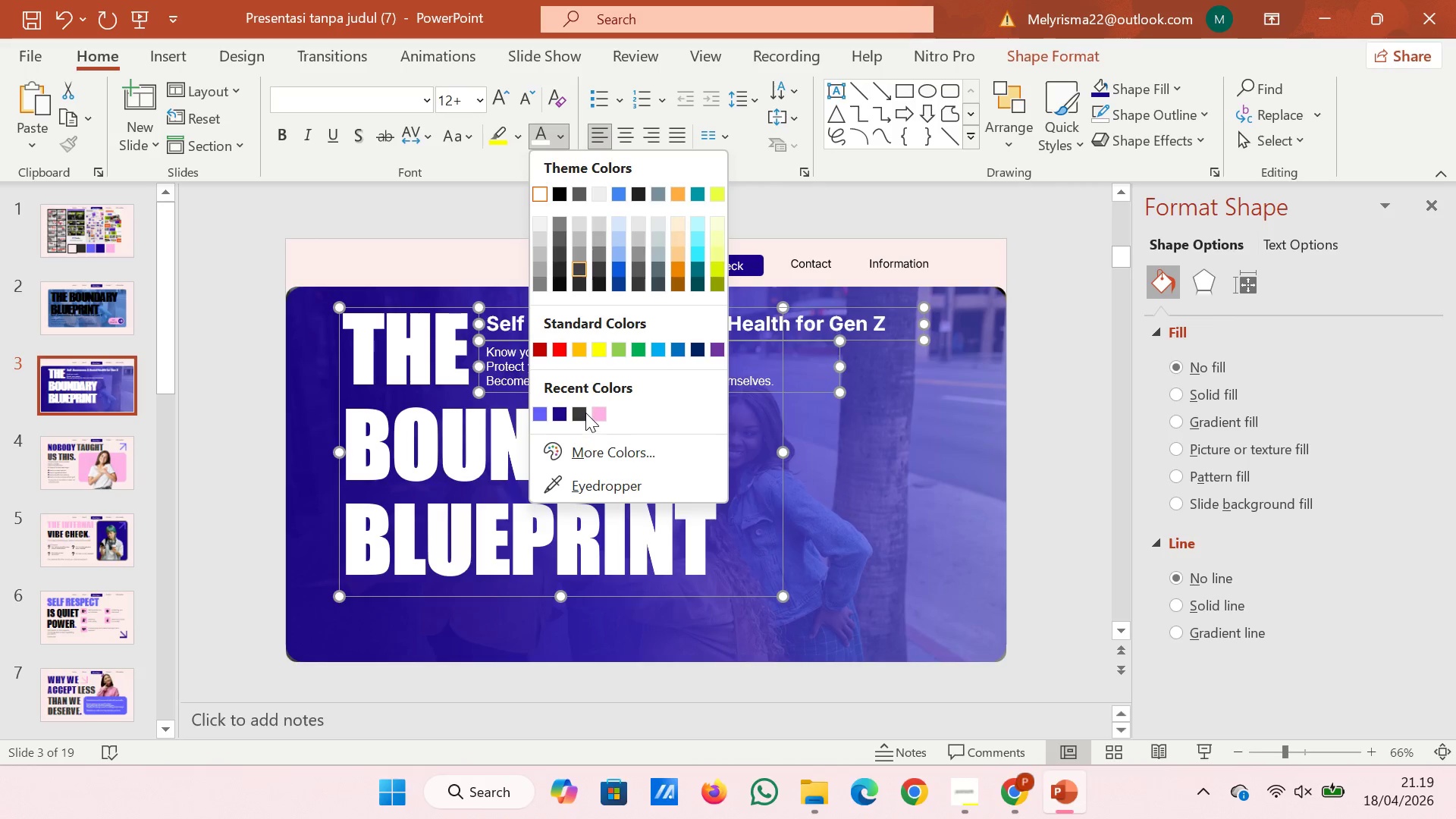 
left_click([583, 412])
 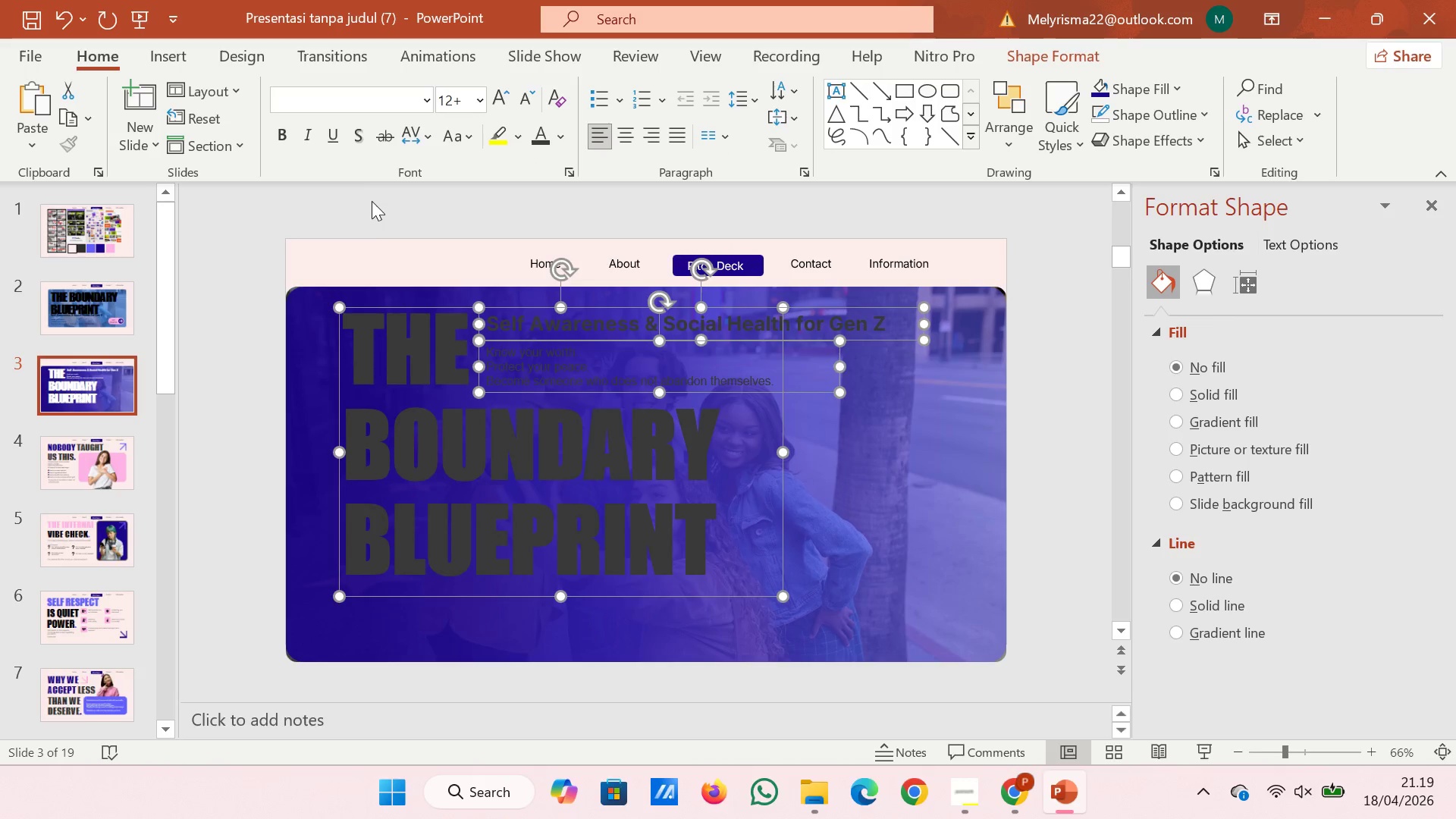 
left_click([375, 213])
 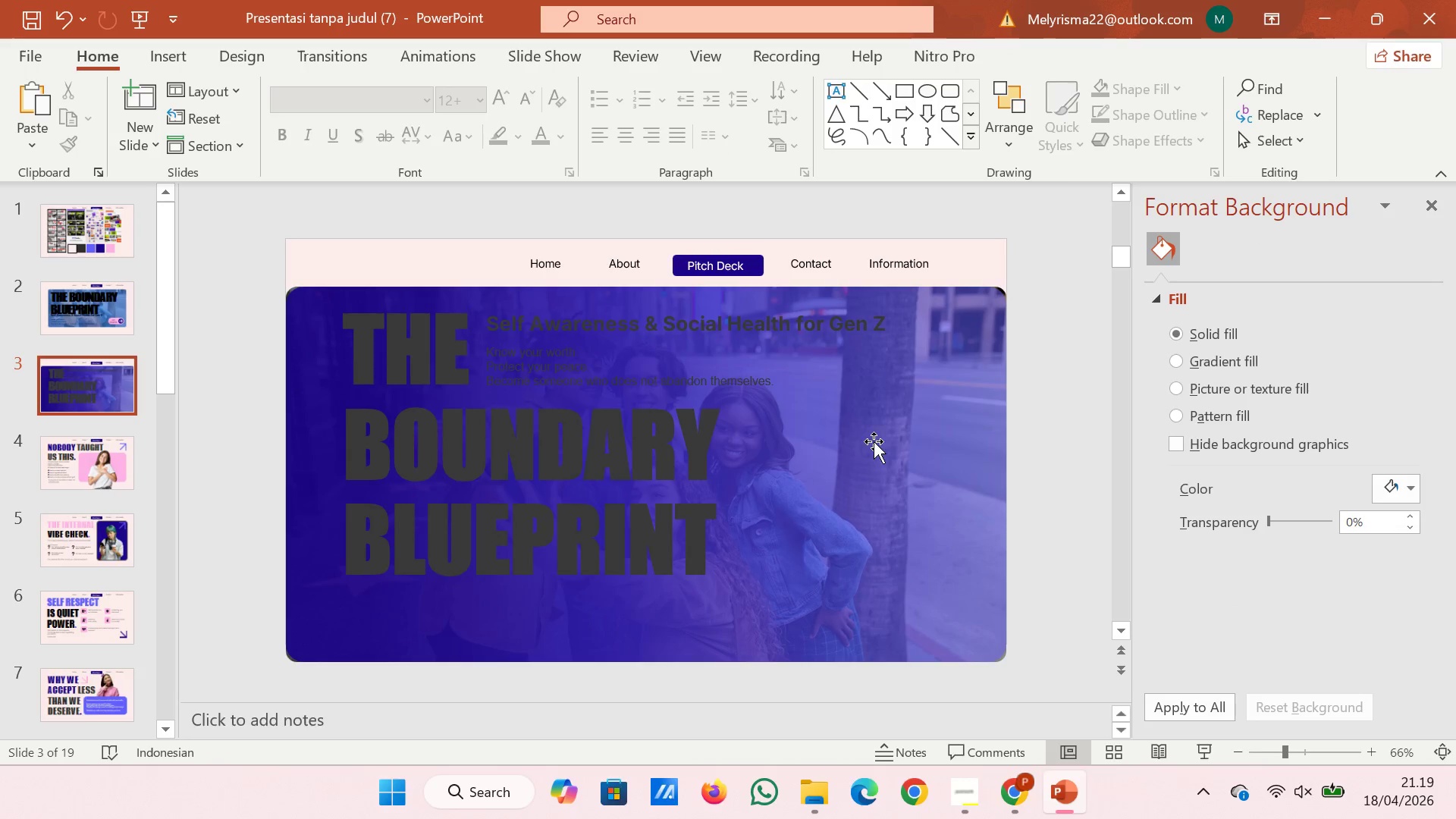 
left_click([884, 445])
 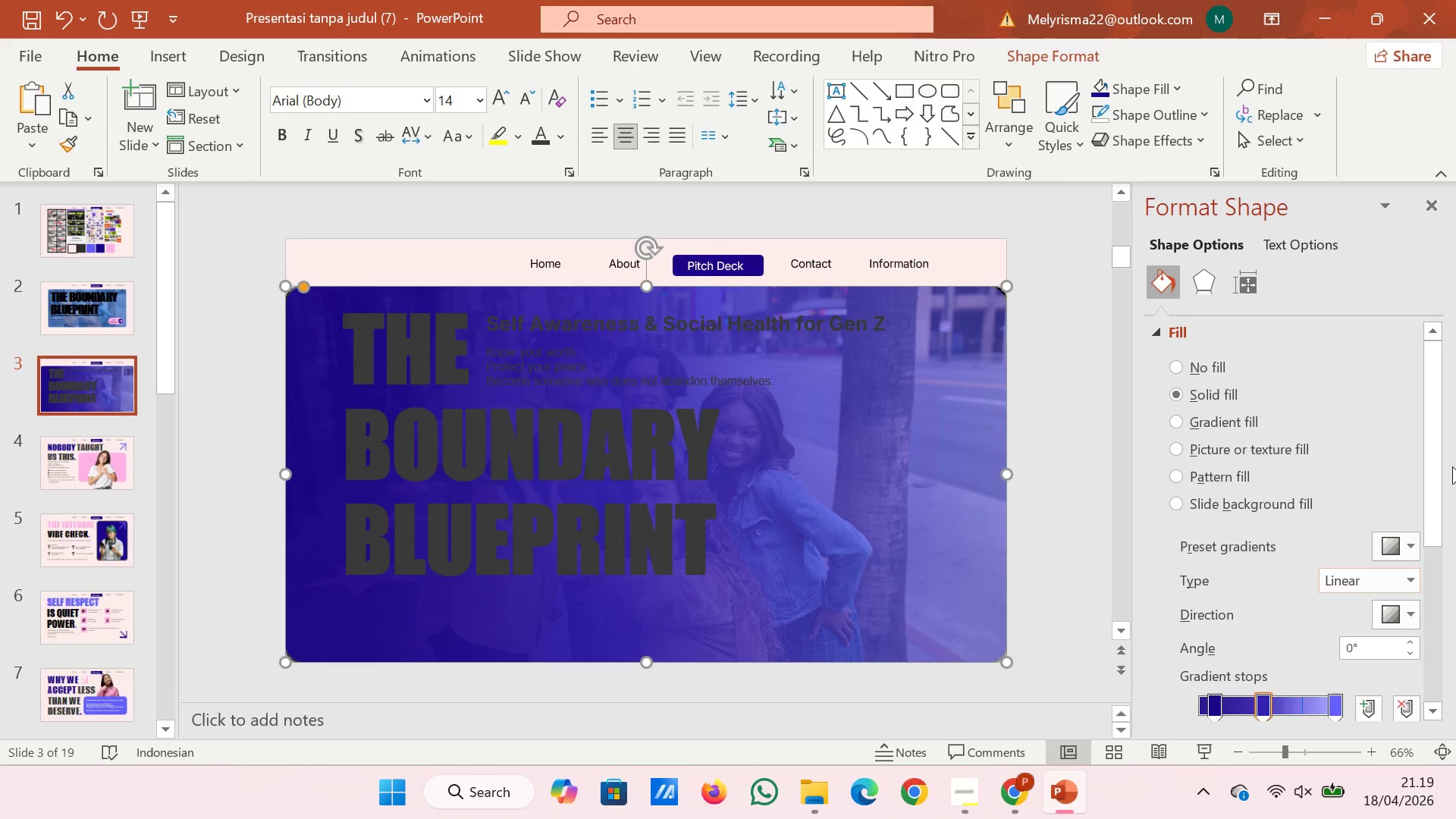 
scroll: coordinate [1382, 342], scroll_direction: down, amount: 4.0
 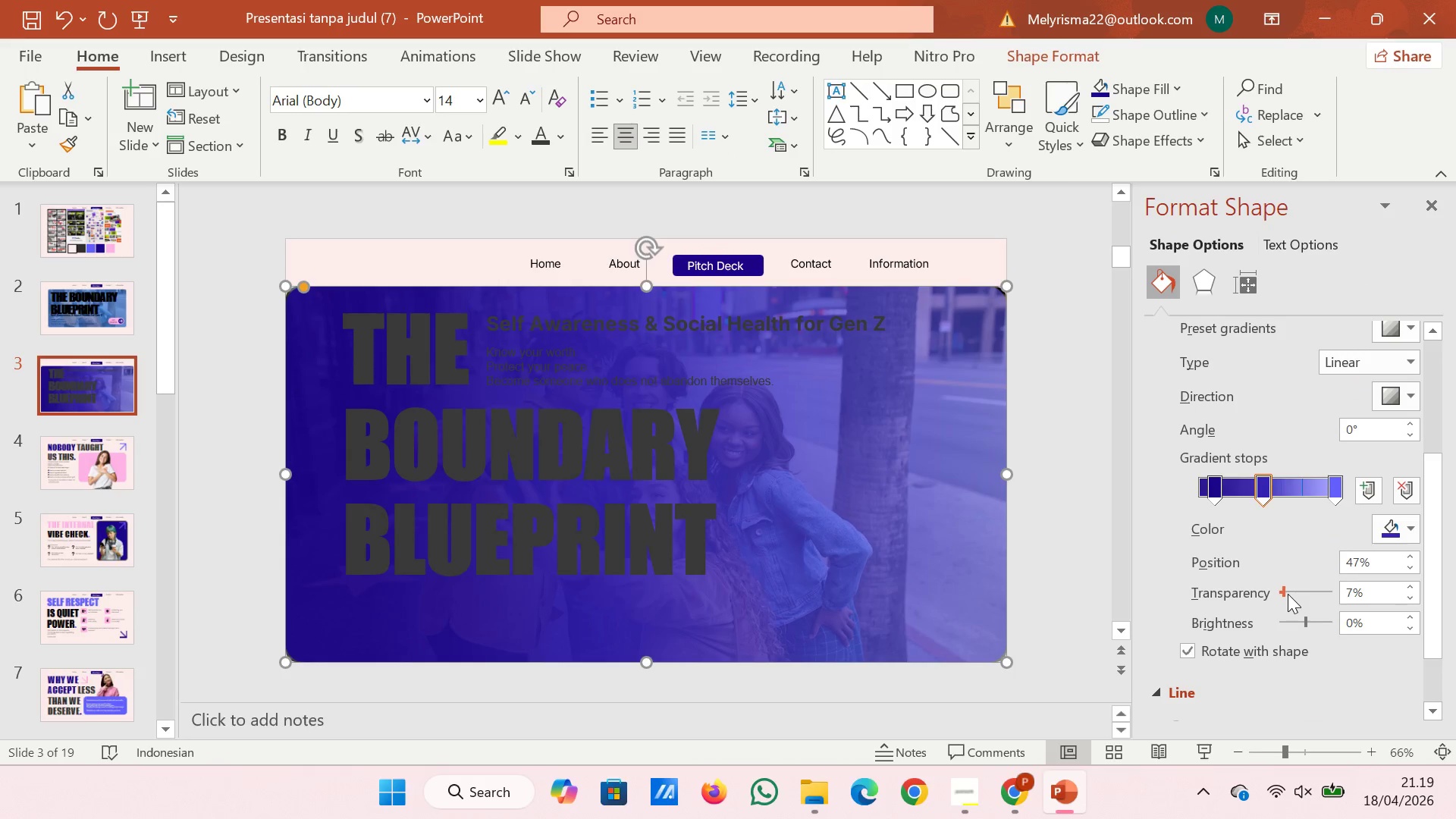 
left_click_drag(start_coordinate=[1285, 594], to_coordinate=[1280, 594])
 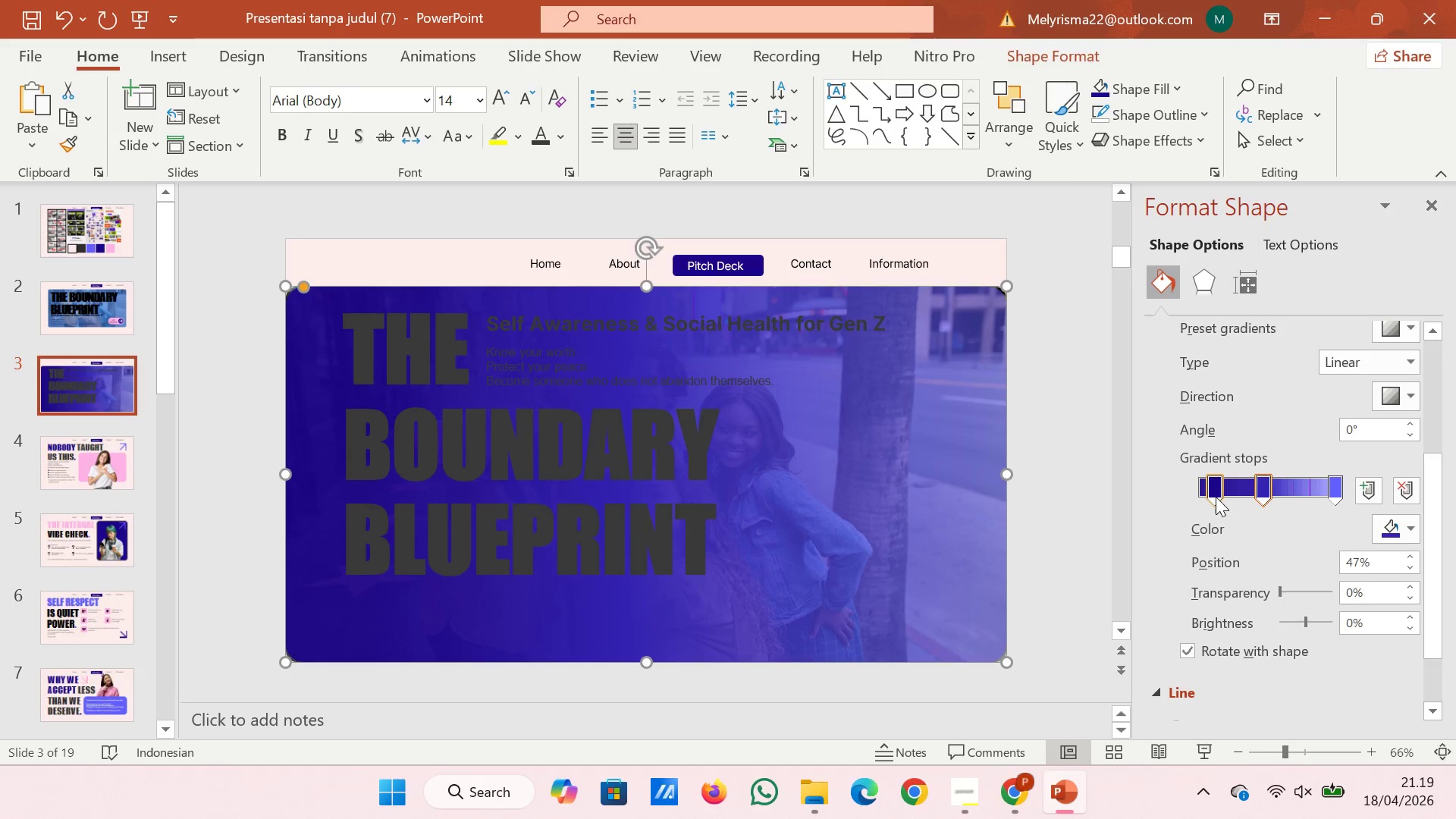 
left_click([1216, 497])
 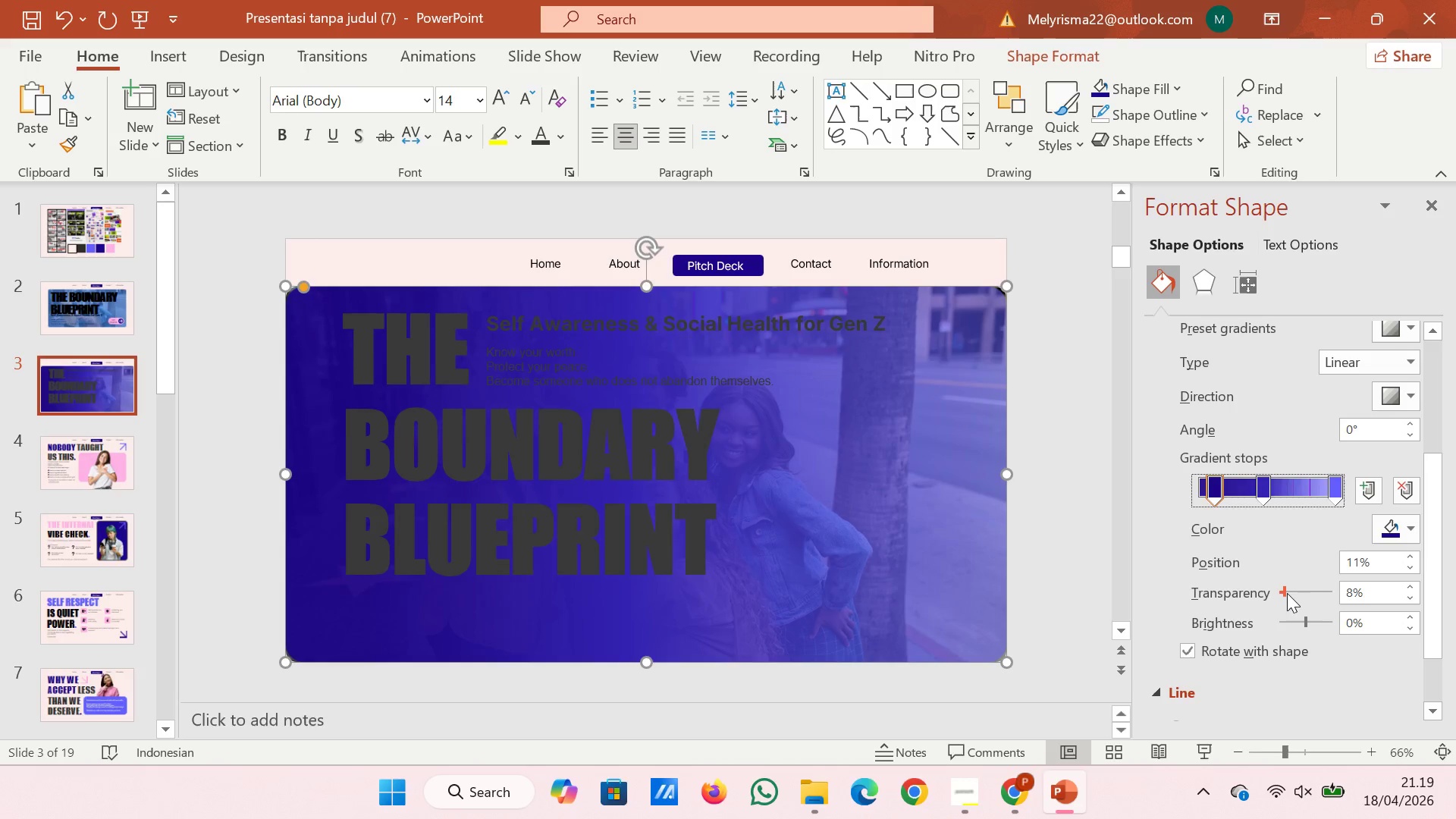 
left_click_drag(start_coordinate=[1284, 593], to_coordinate=[1264, 593])
 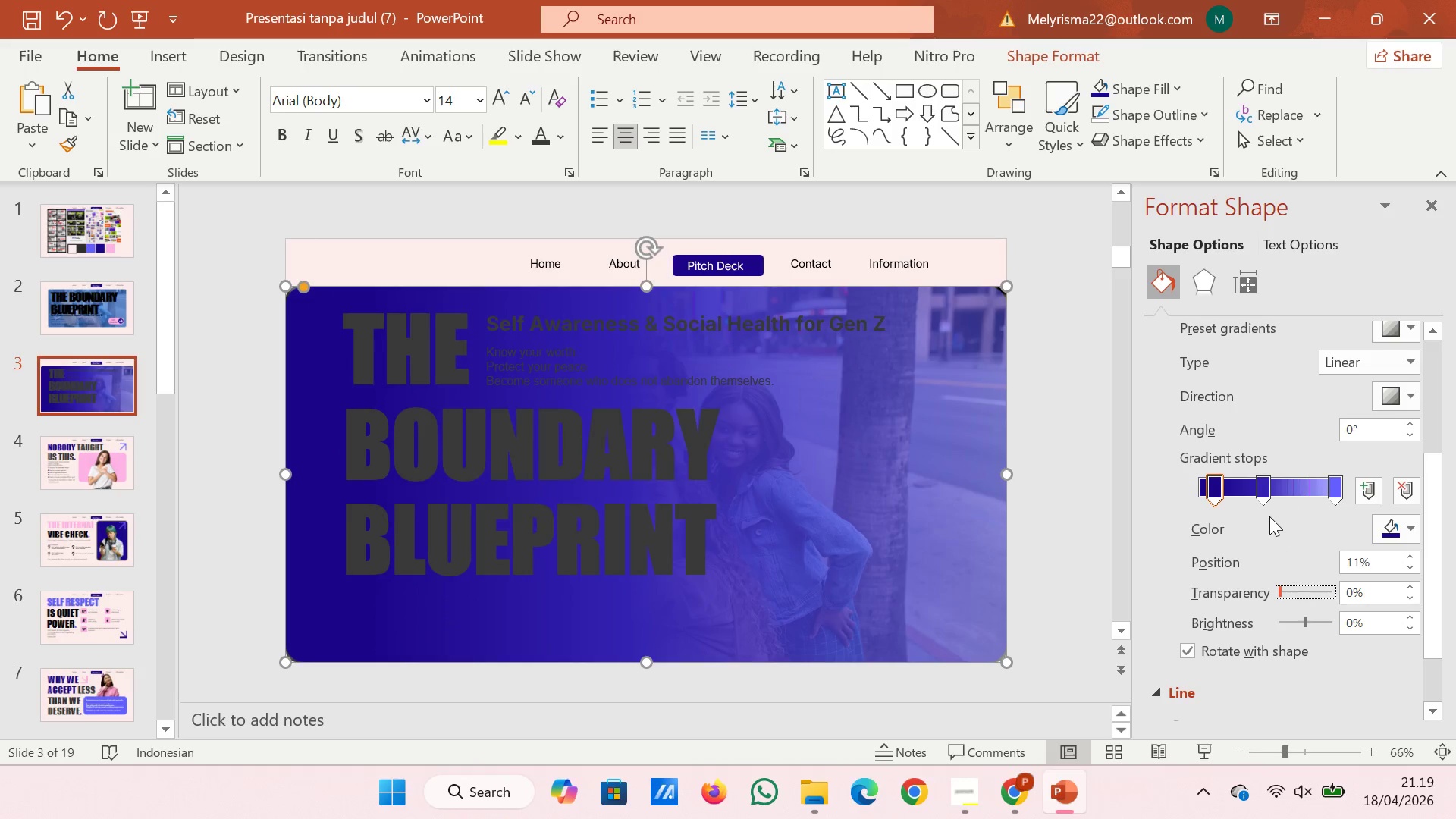 
left_click([1258, 489])
 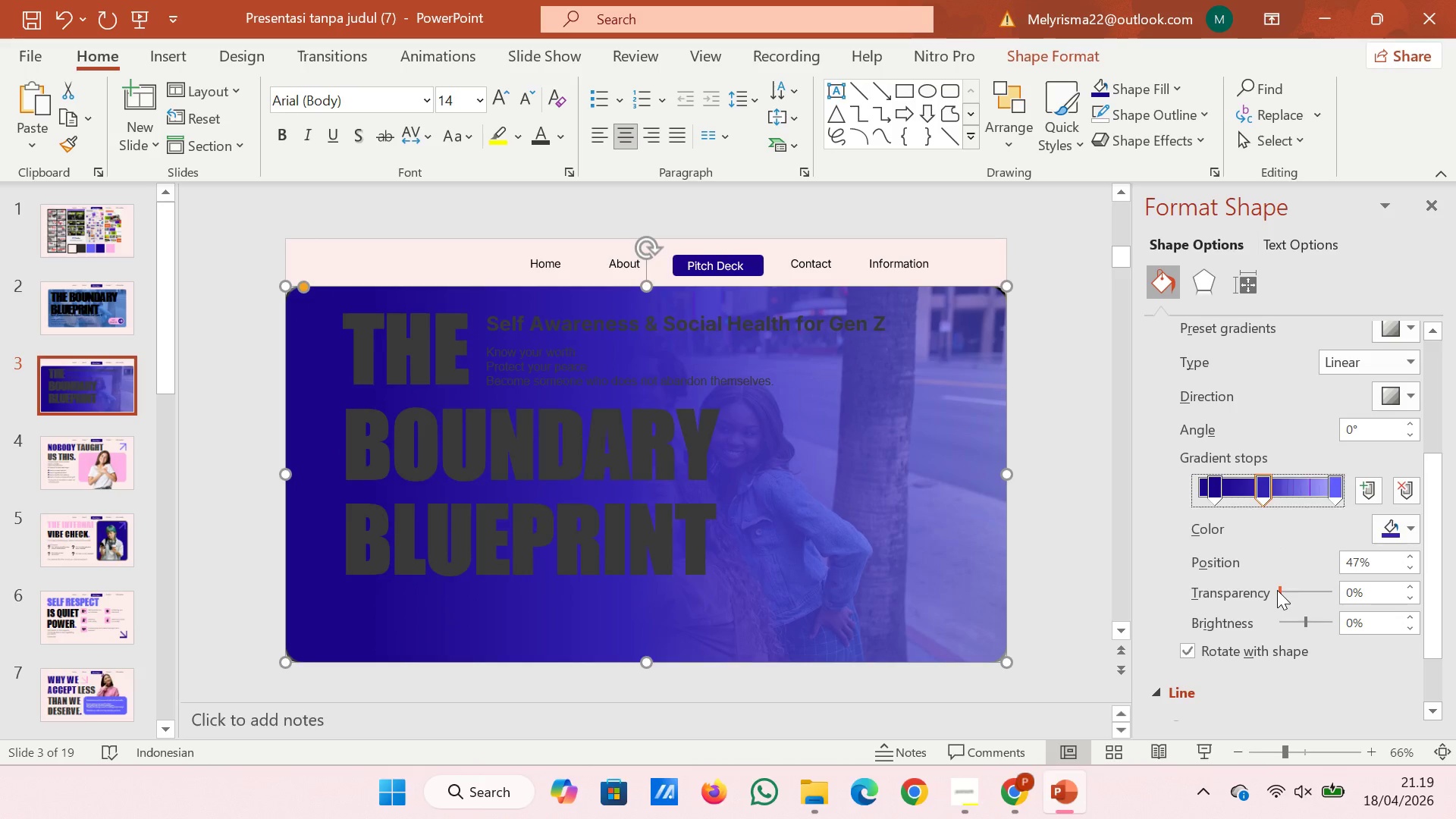 
left_click_drag(start_coordinate=[1277, 590], to_coordinate=[1285, 590])
 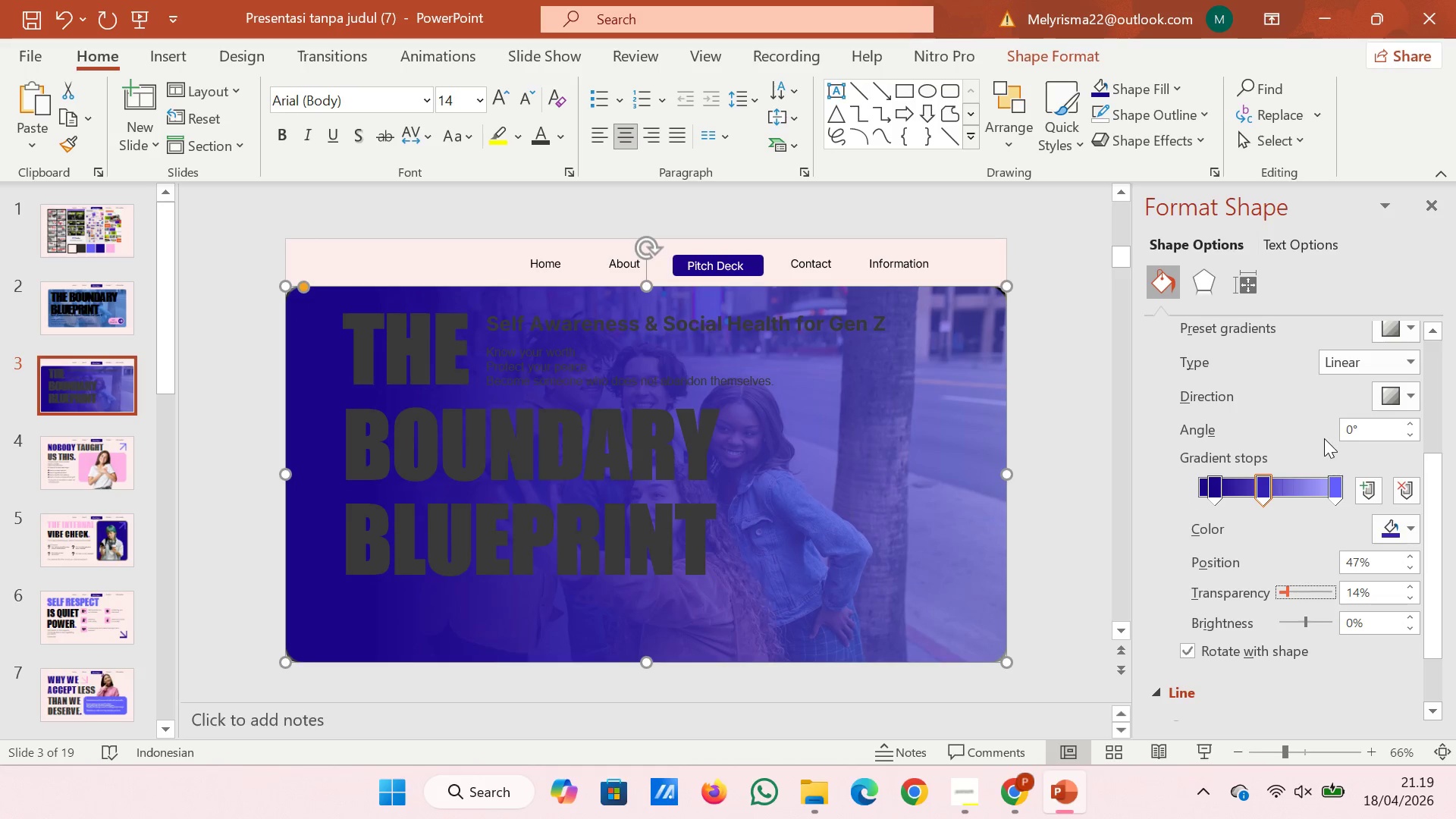 
left_click([1341, 487])
 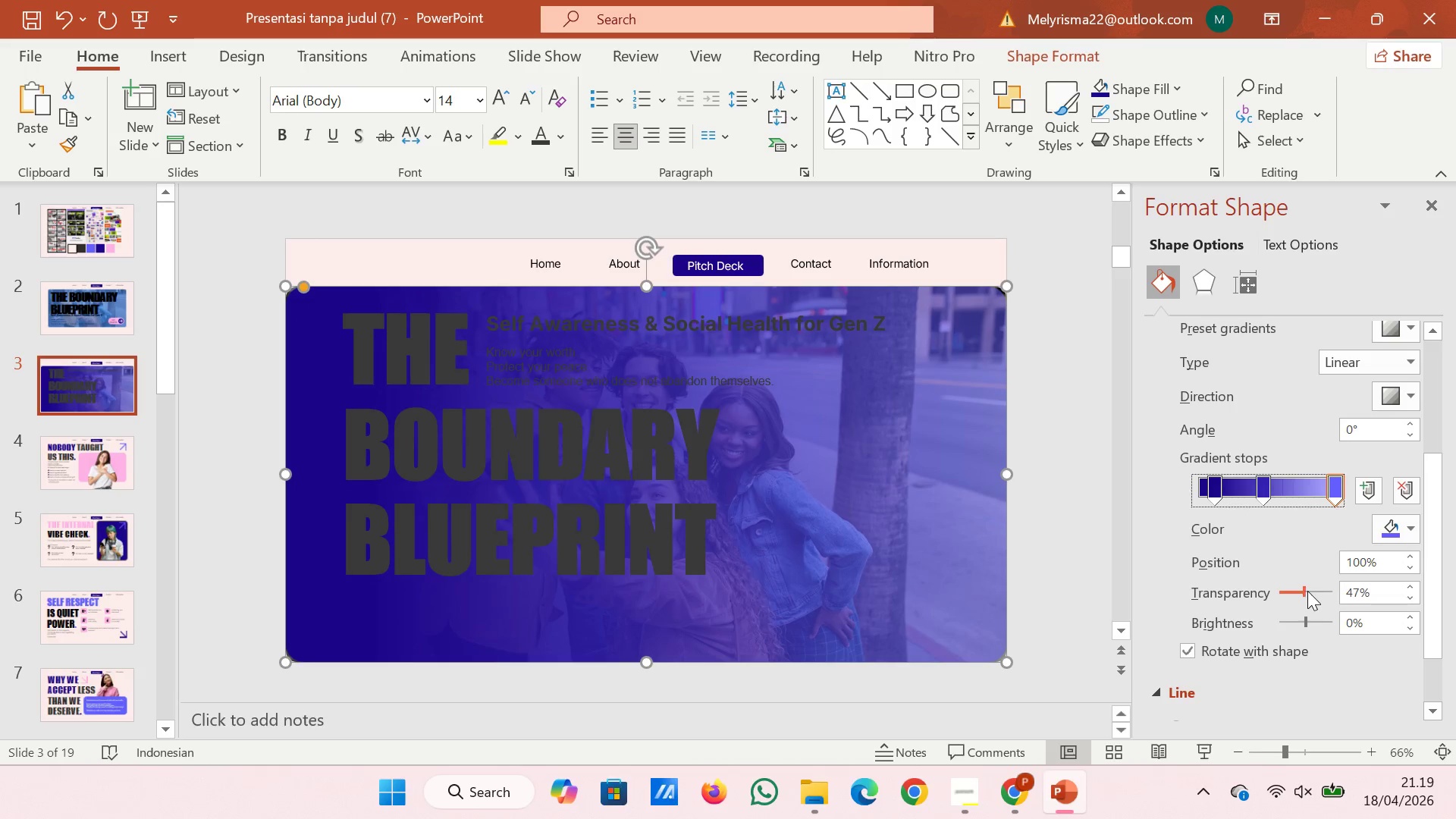 
left_click_drag(start_coordinate=[1303, 591], to_coordinate=[1295, 591])
 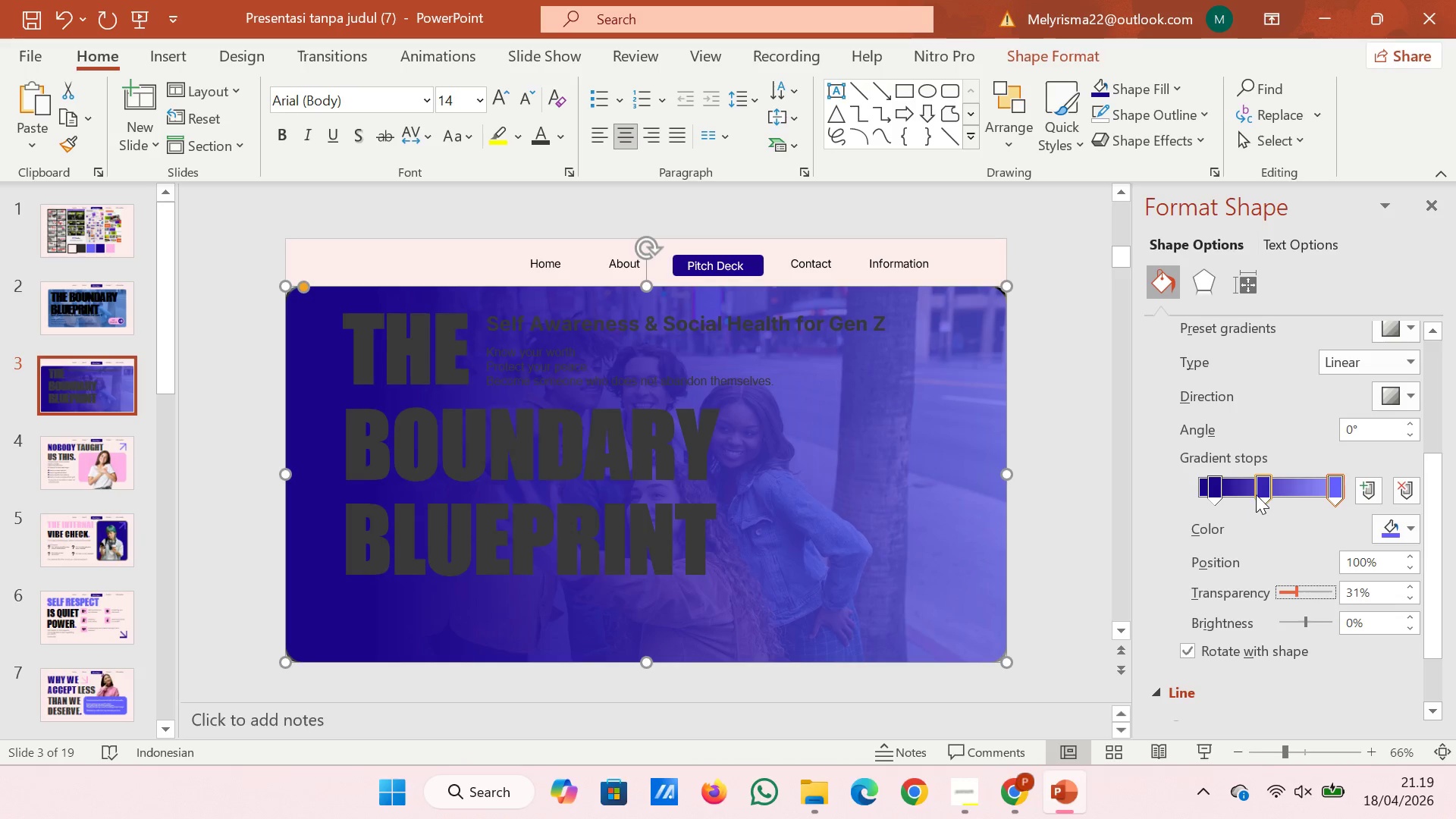 
left_click([1256, 493])
 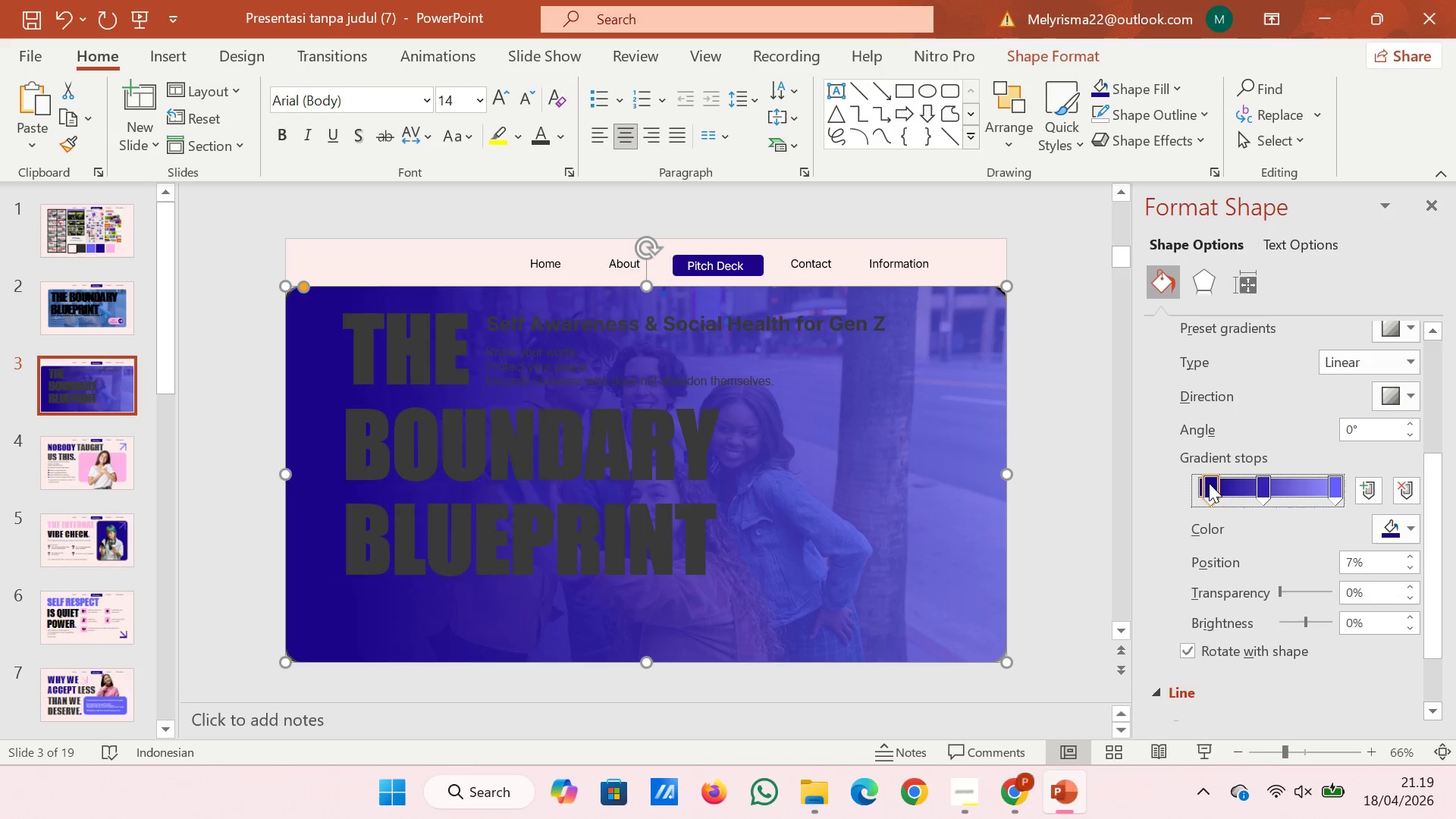 
wait(5.05)
 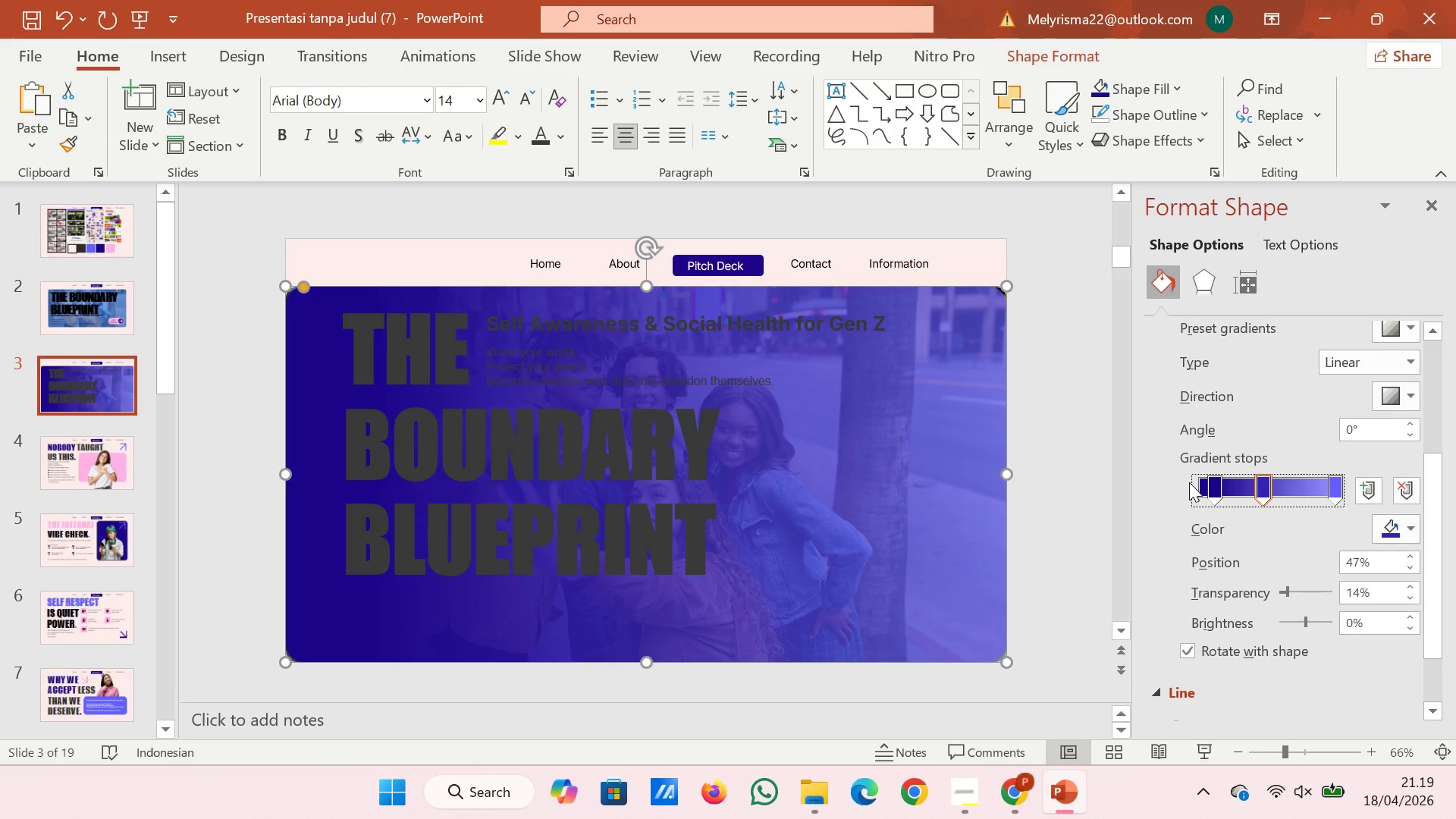 
left_click_drag(start_coordinate=[1264, 481], to_coordinate=[1276, 481])
 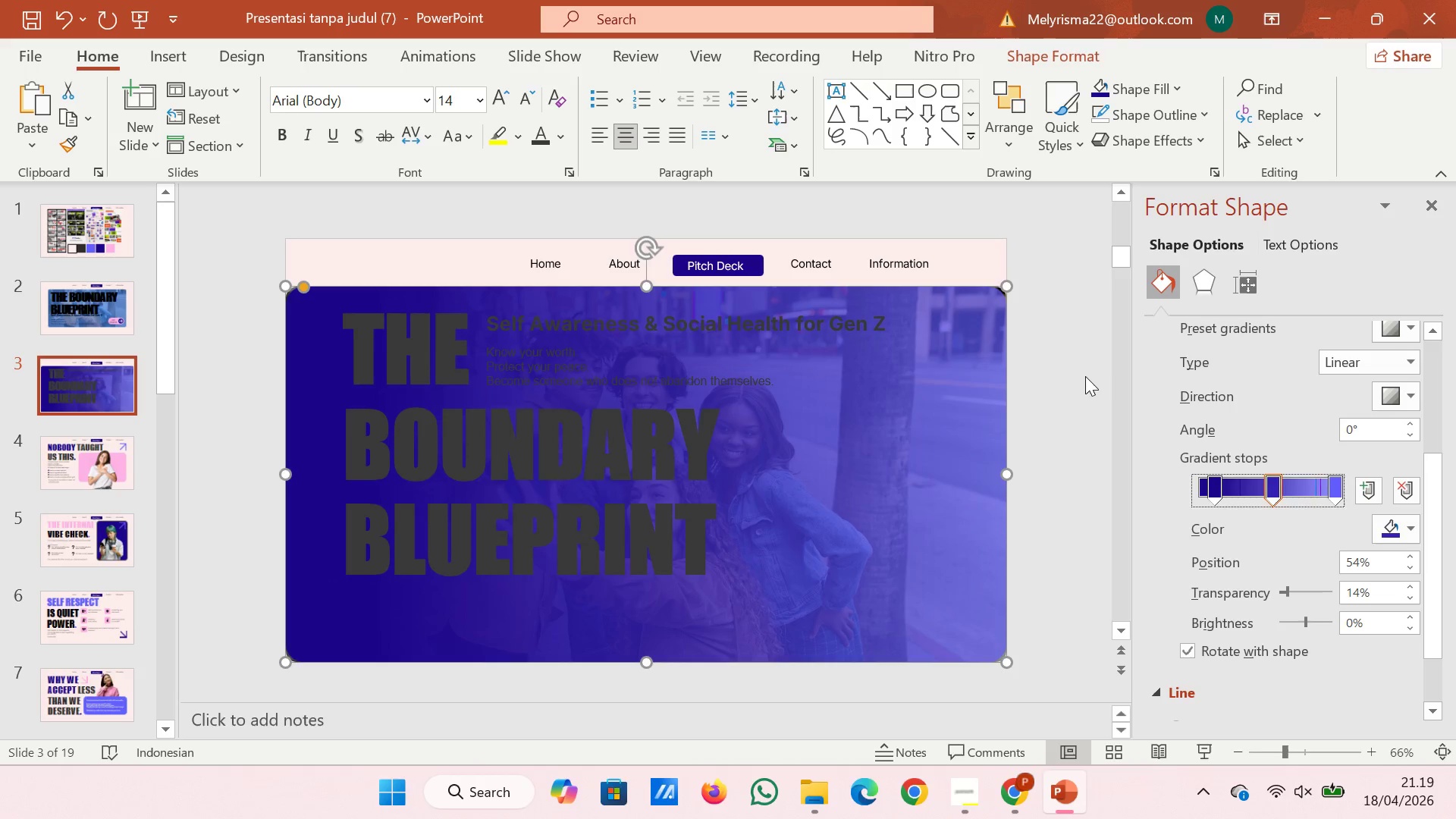 
left_click([1085, 376])
 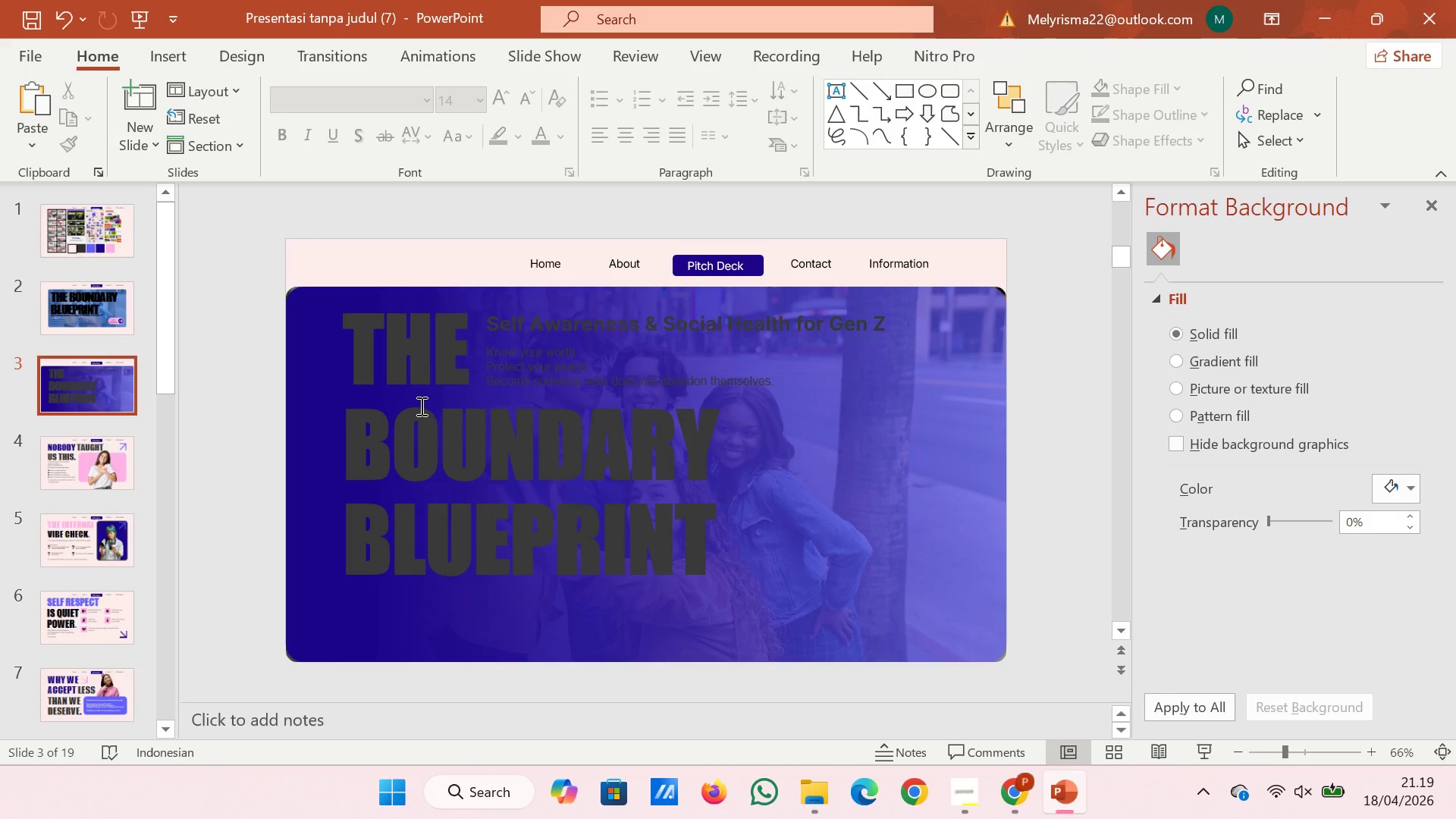 
left_click([353, 336])
 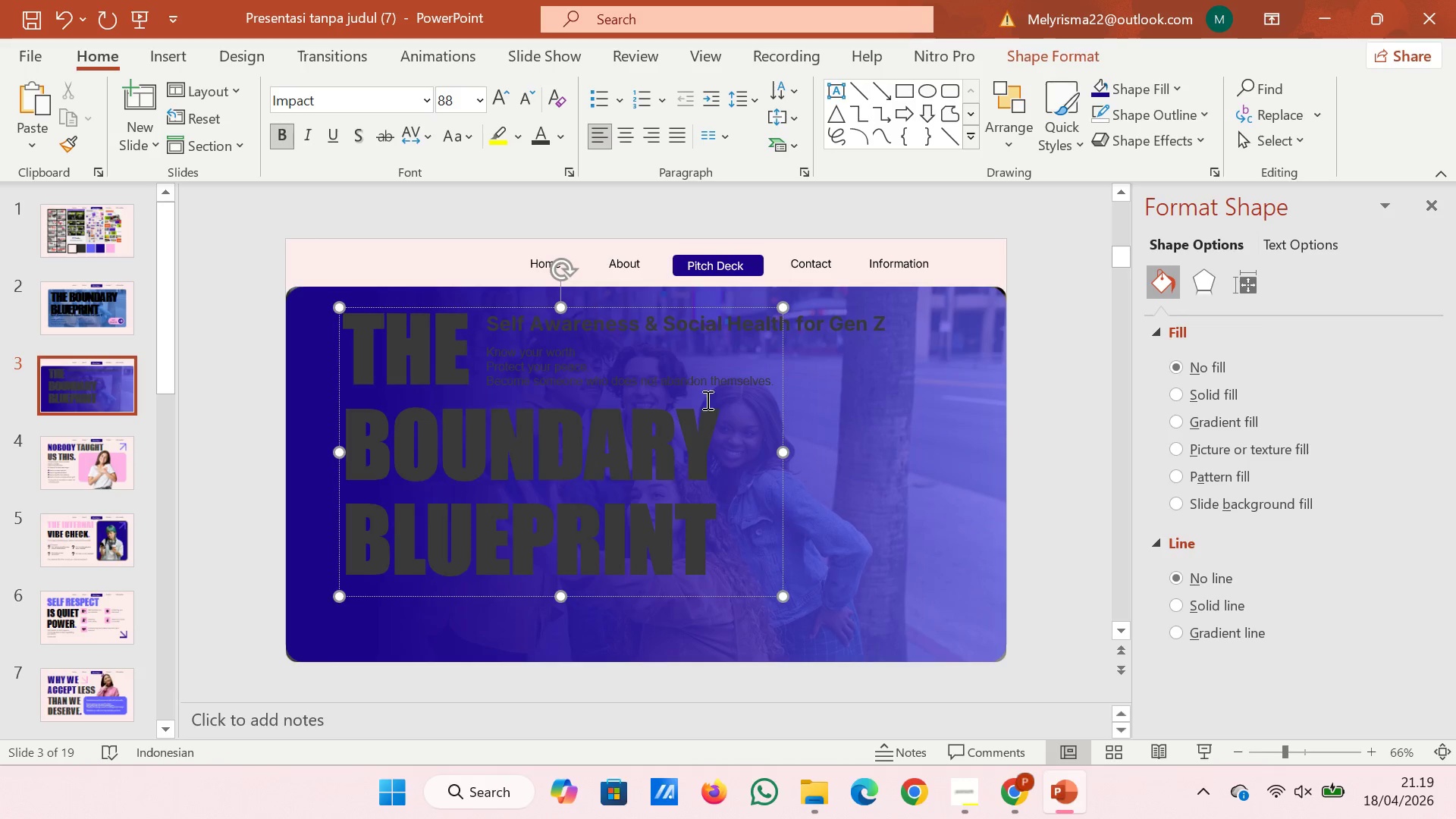 
left_click([687, 384])
 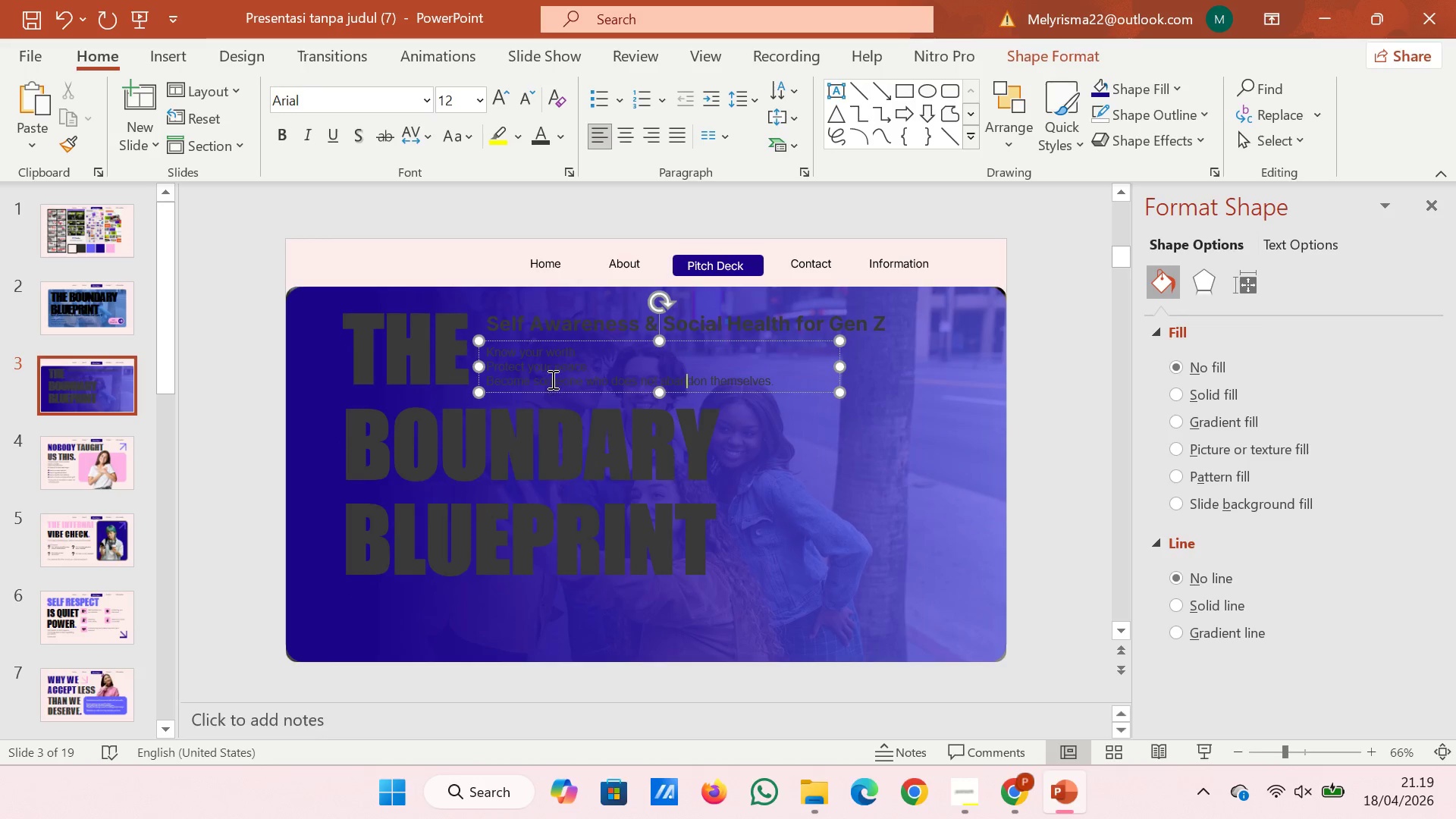 
hold_key(key=ShiftLeft, duration=1.94)
left_click([542, 328])
 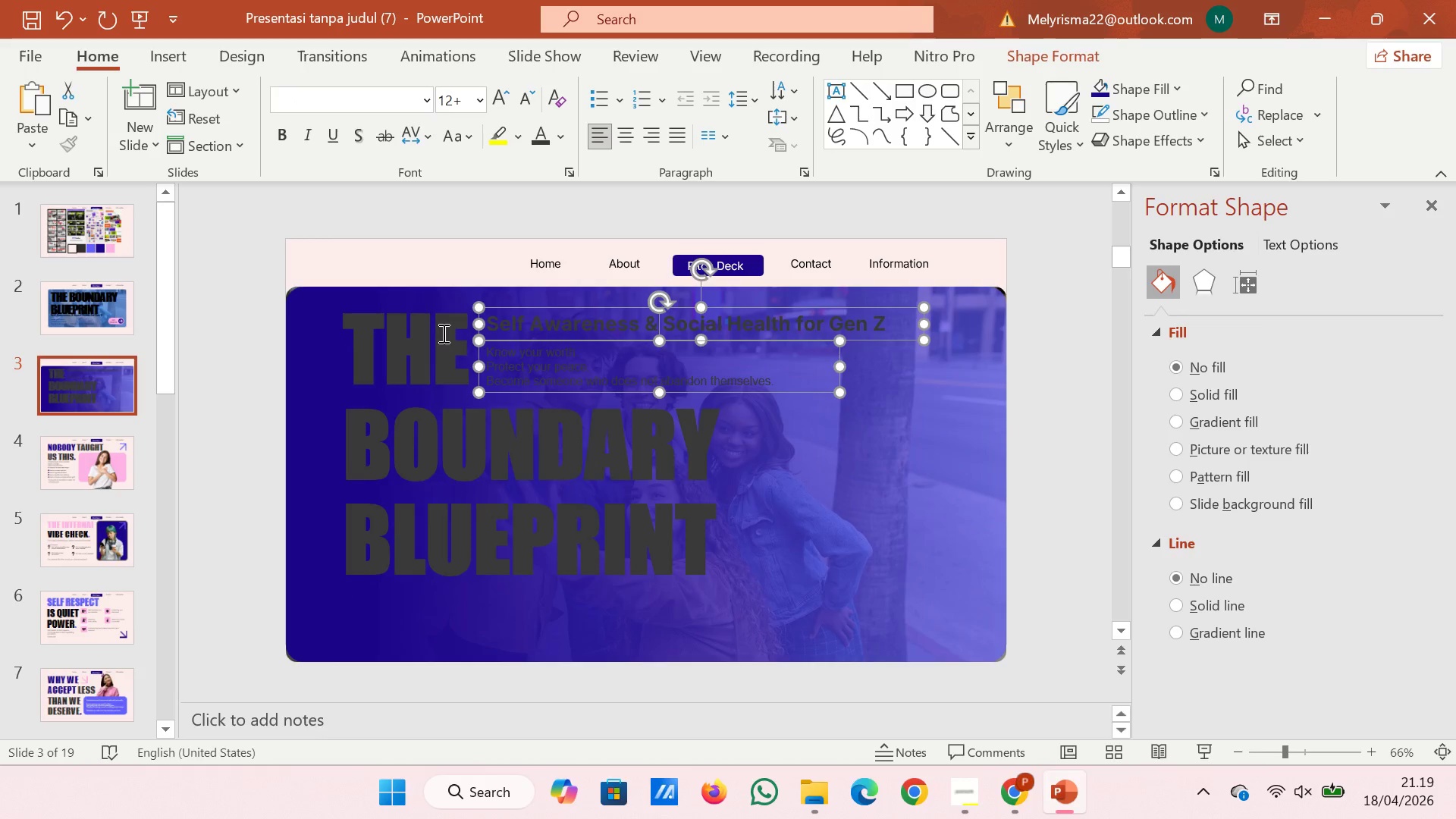 
left_click([442, 333])
 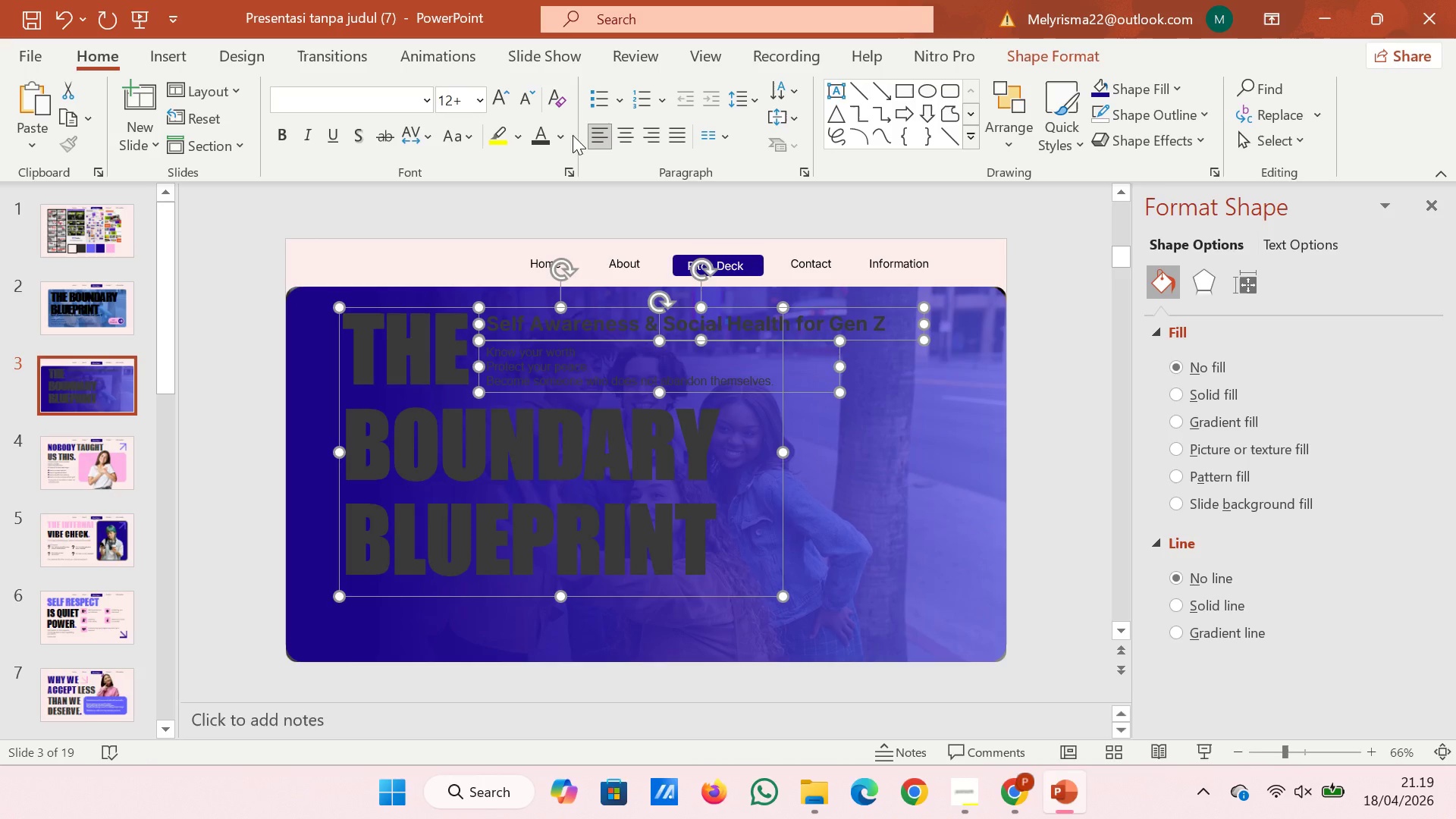 
left_click([560, 135])
 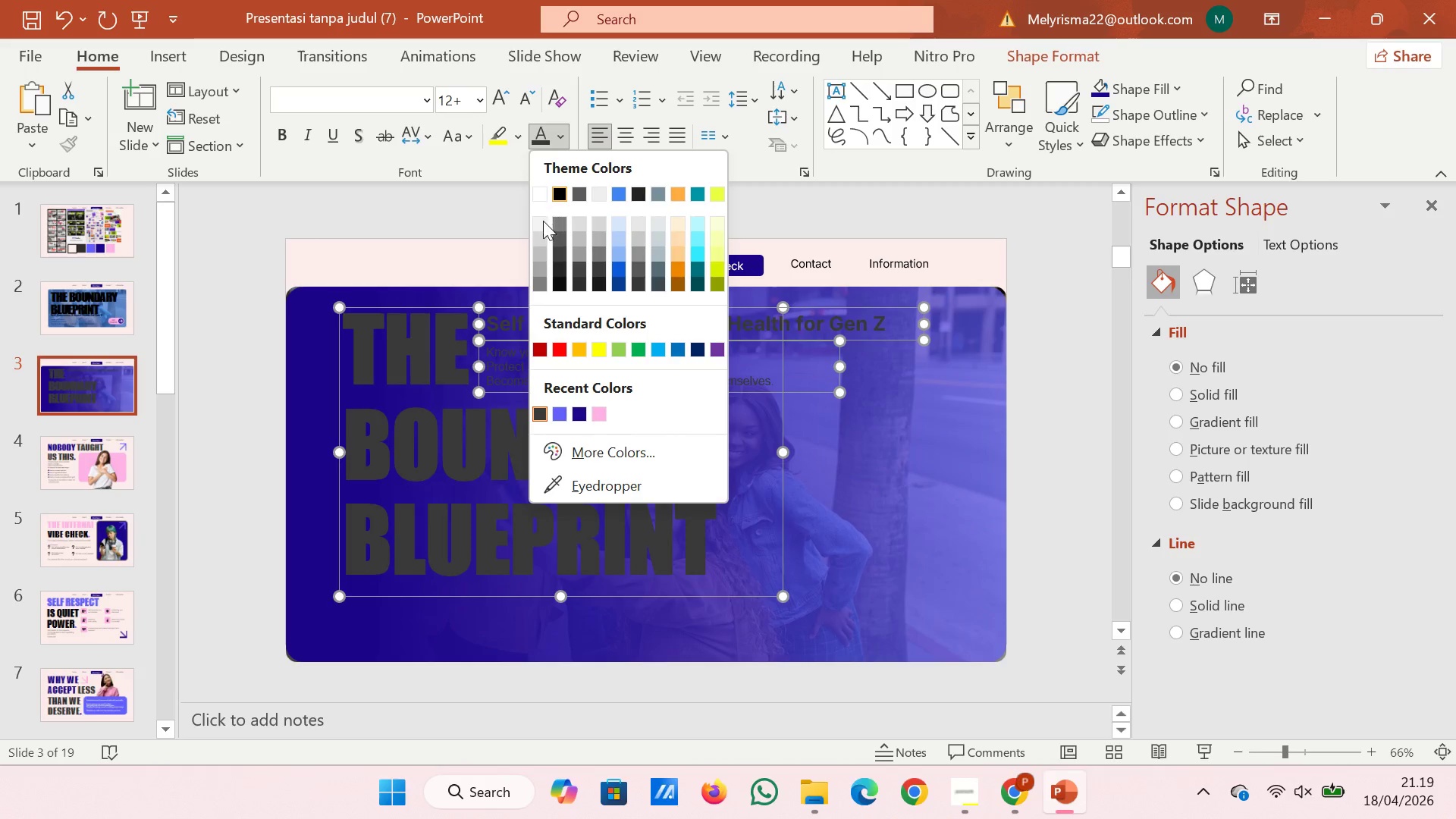 
left_click([542, 222])
 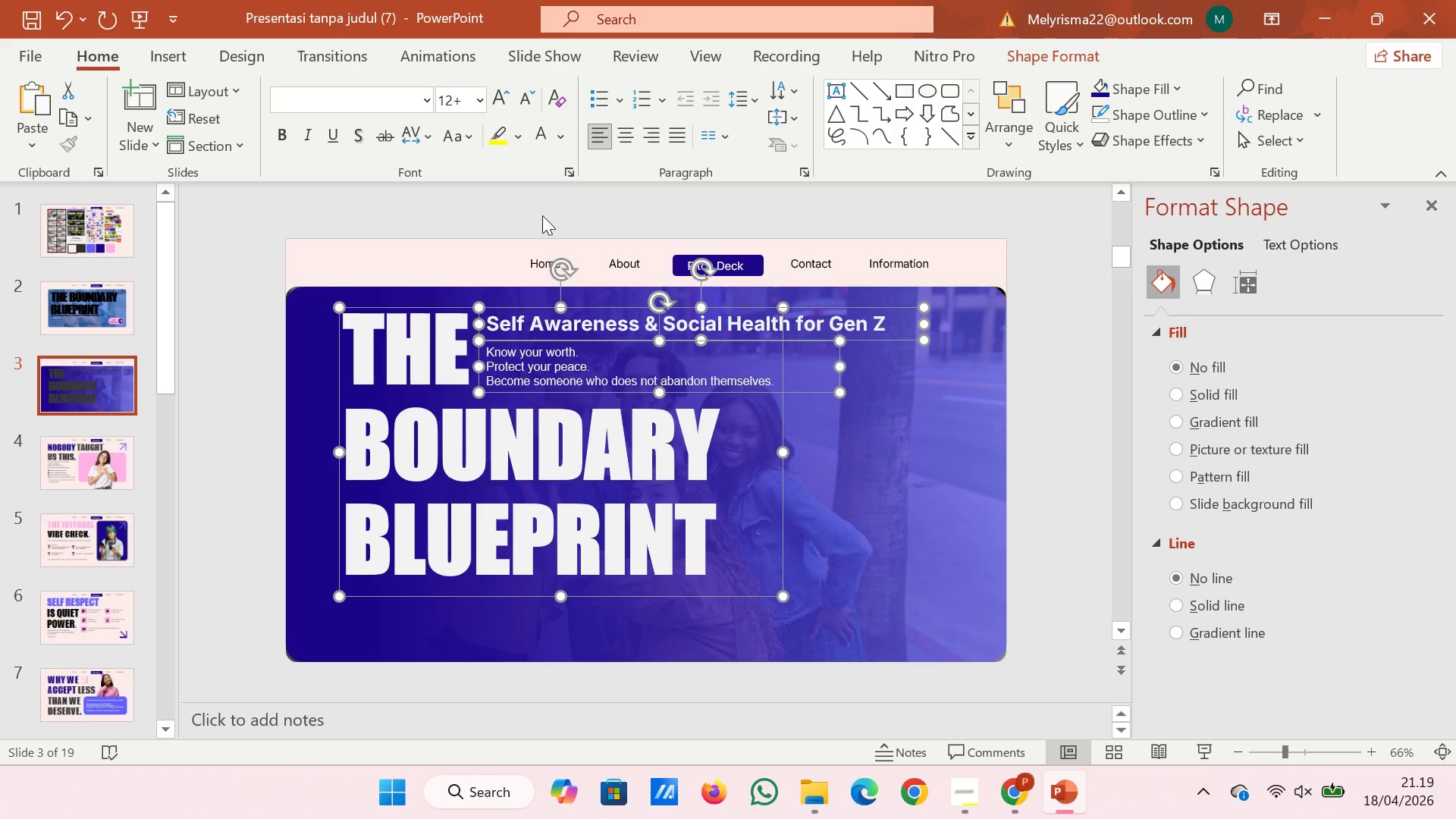 
left_click([544, 194])
 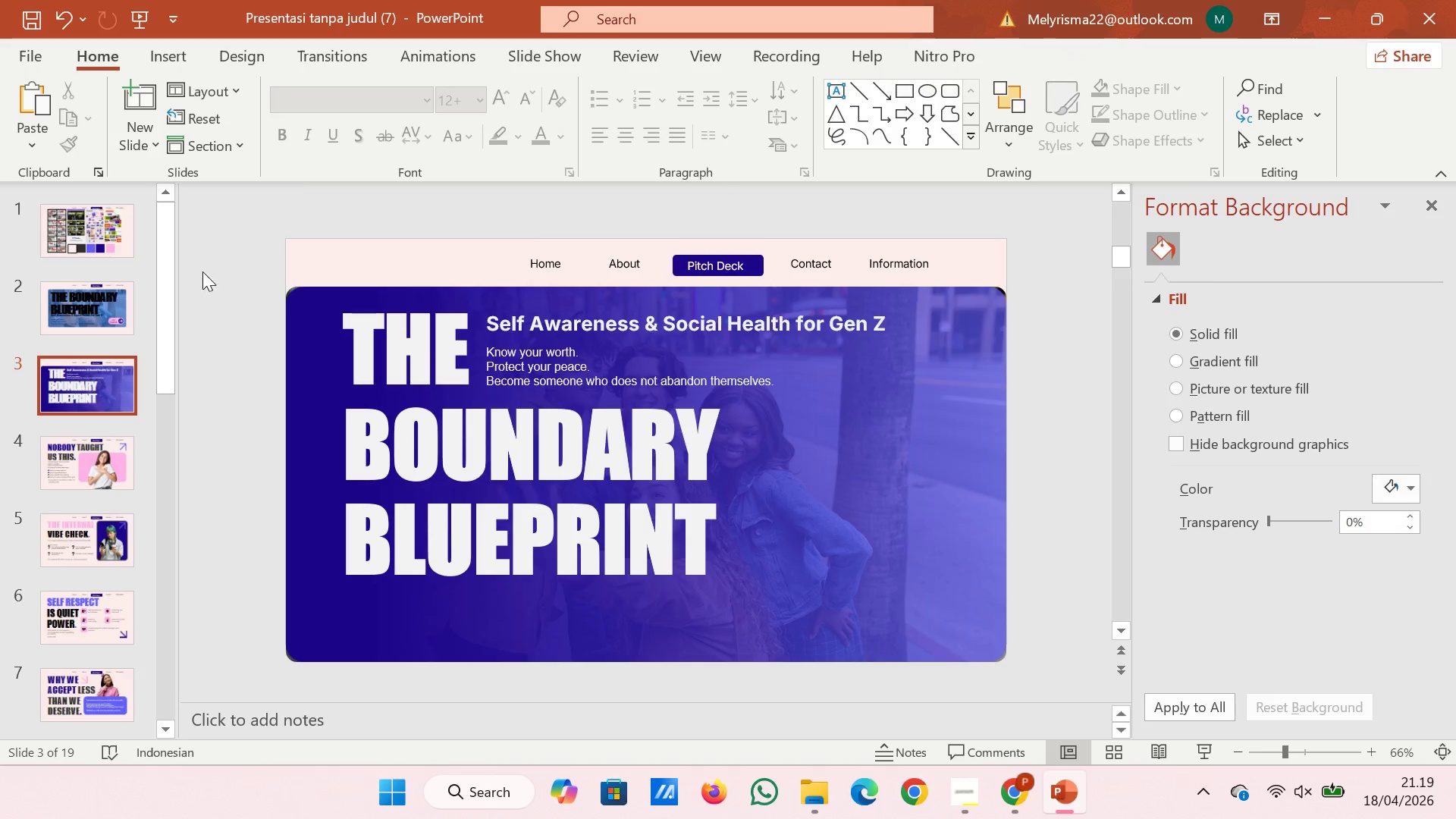 
left_click([95, 309])
 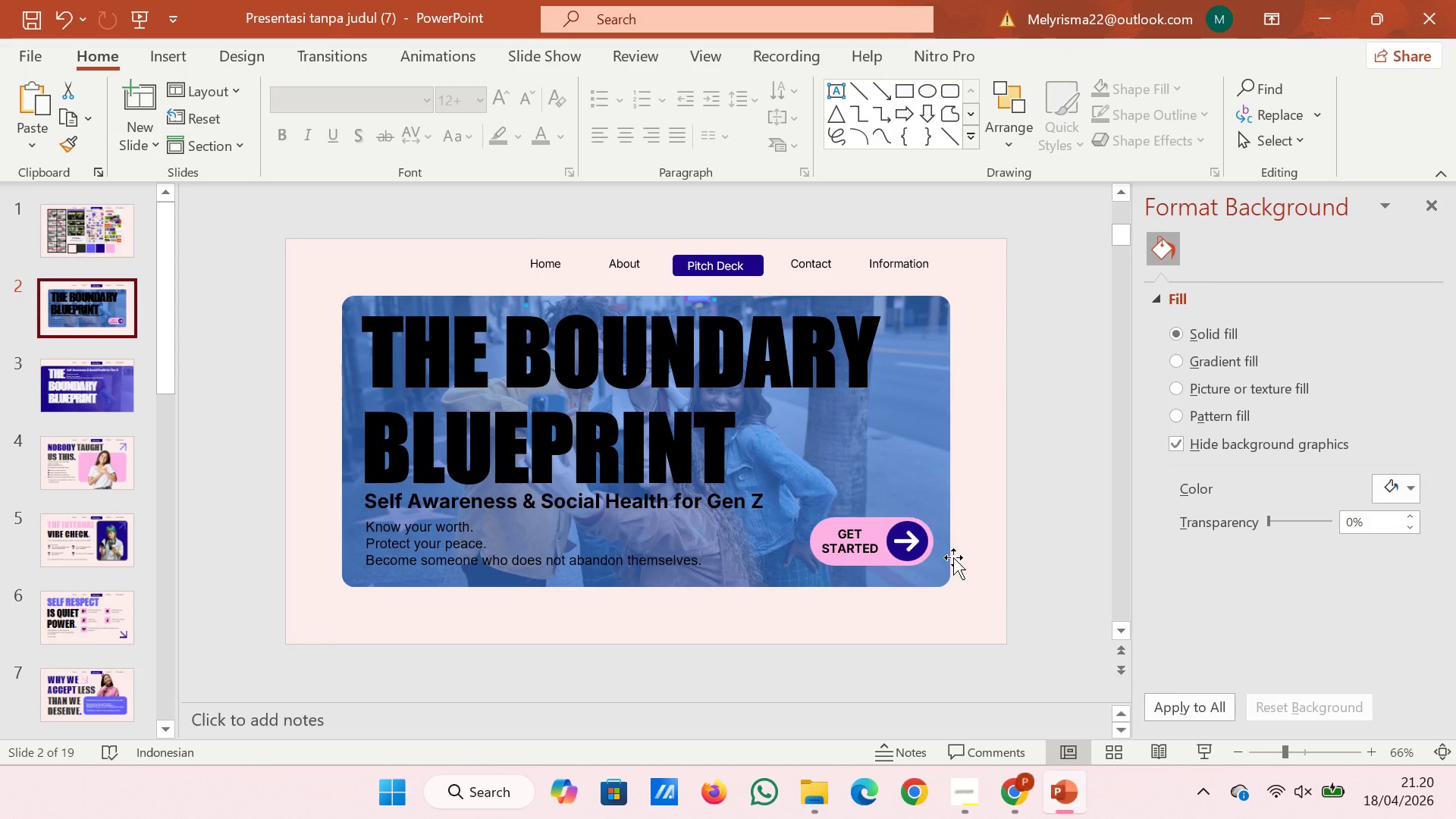 
left_click_drag(start_coordinate=[999, 591], to_coordinate=[992, 588])
 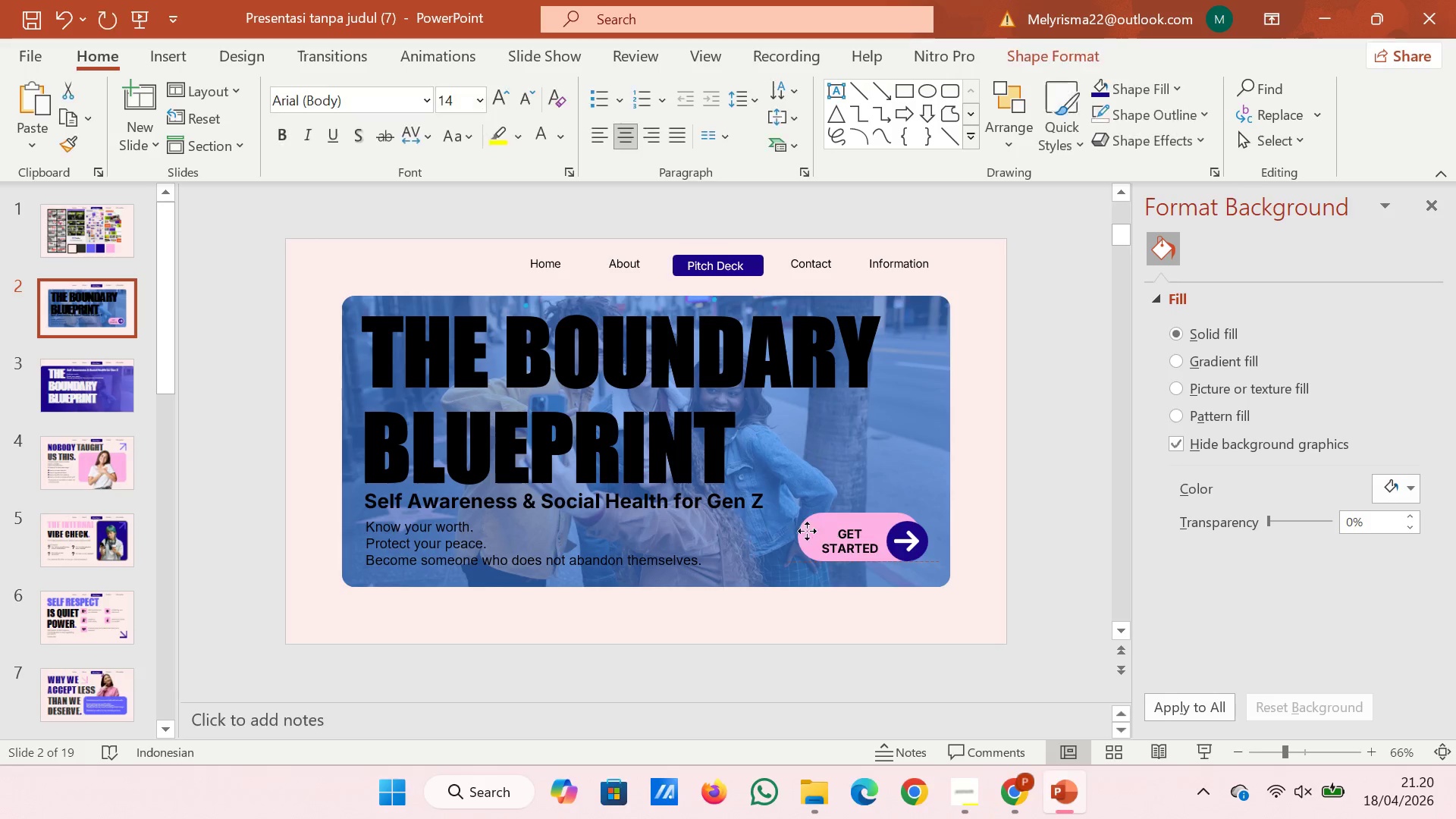 
left_click_drag(start_coordinate=[884, 560], to_coordinate=[777, 532])
 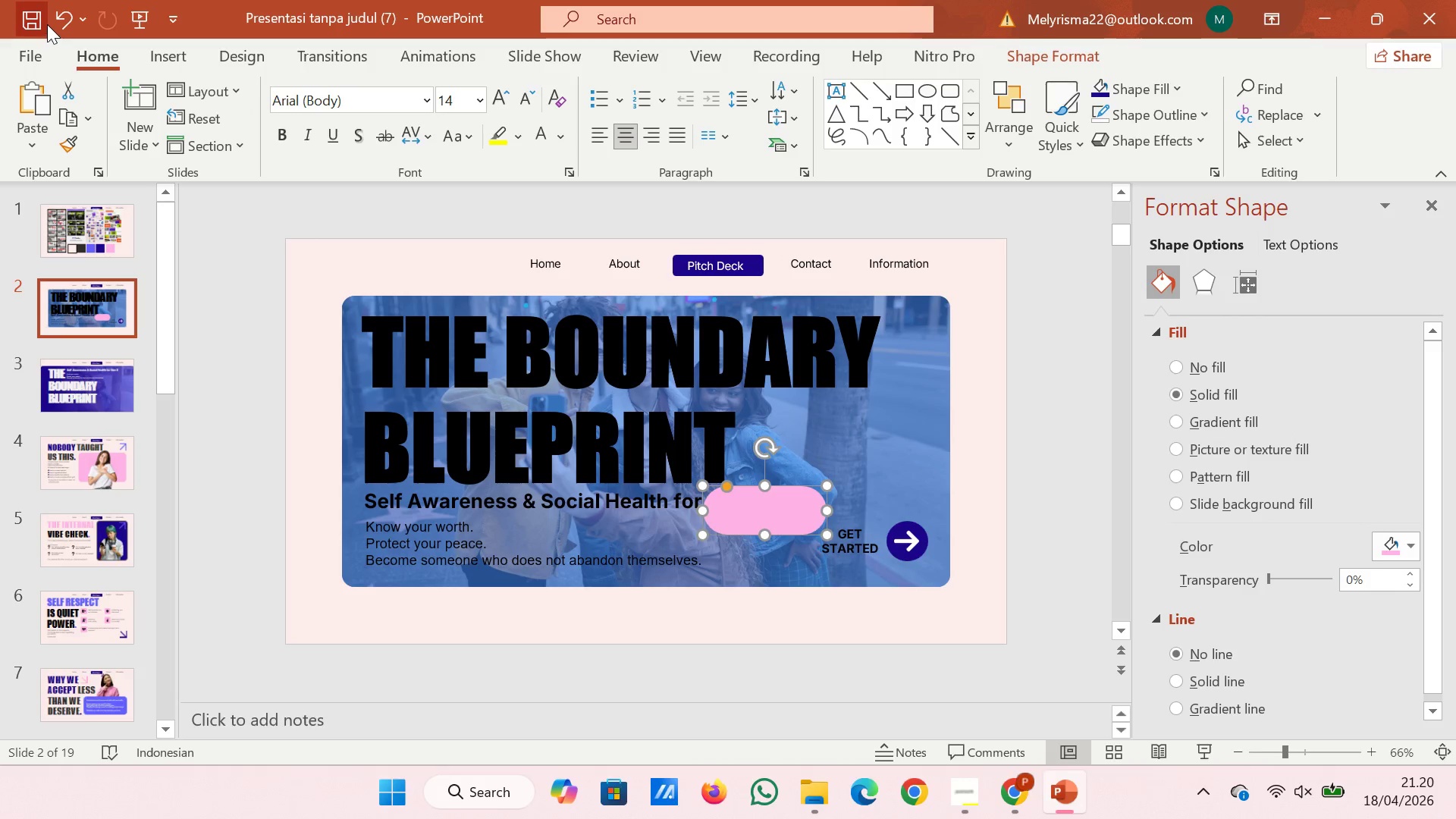 
left_click([52, 19])
 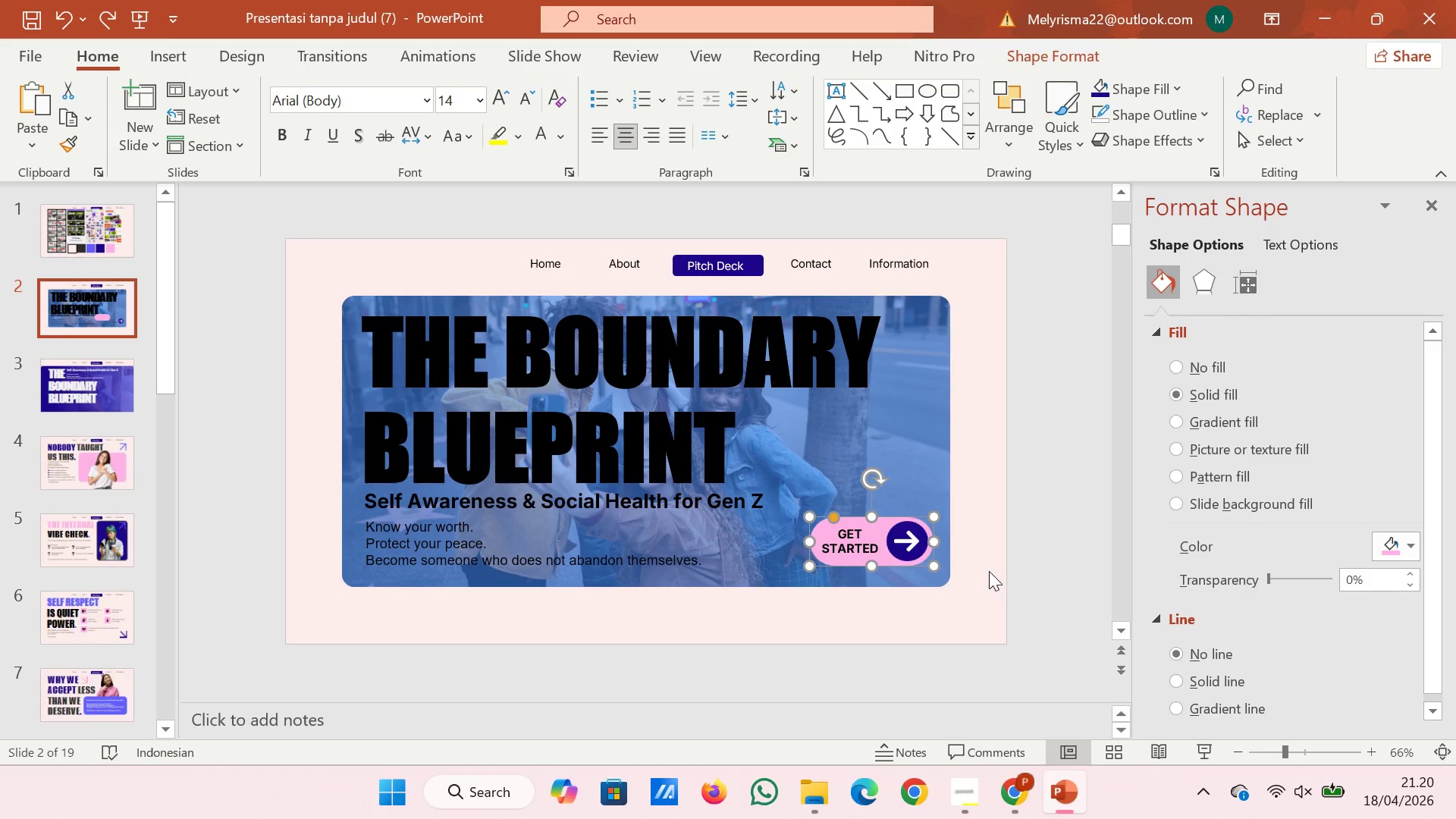 
left_click([974, 573])
 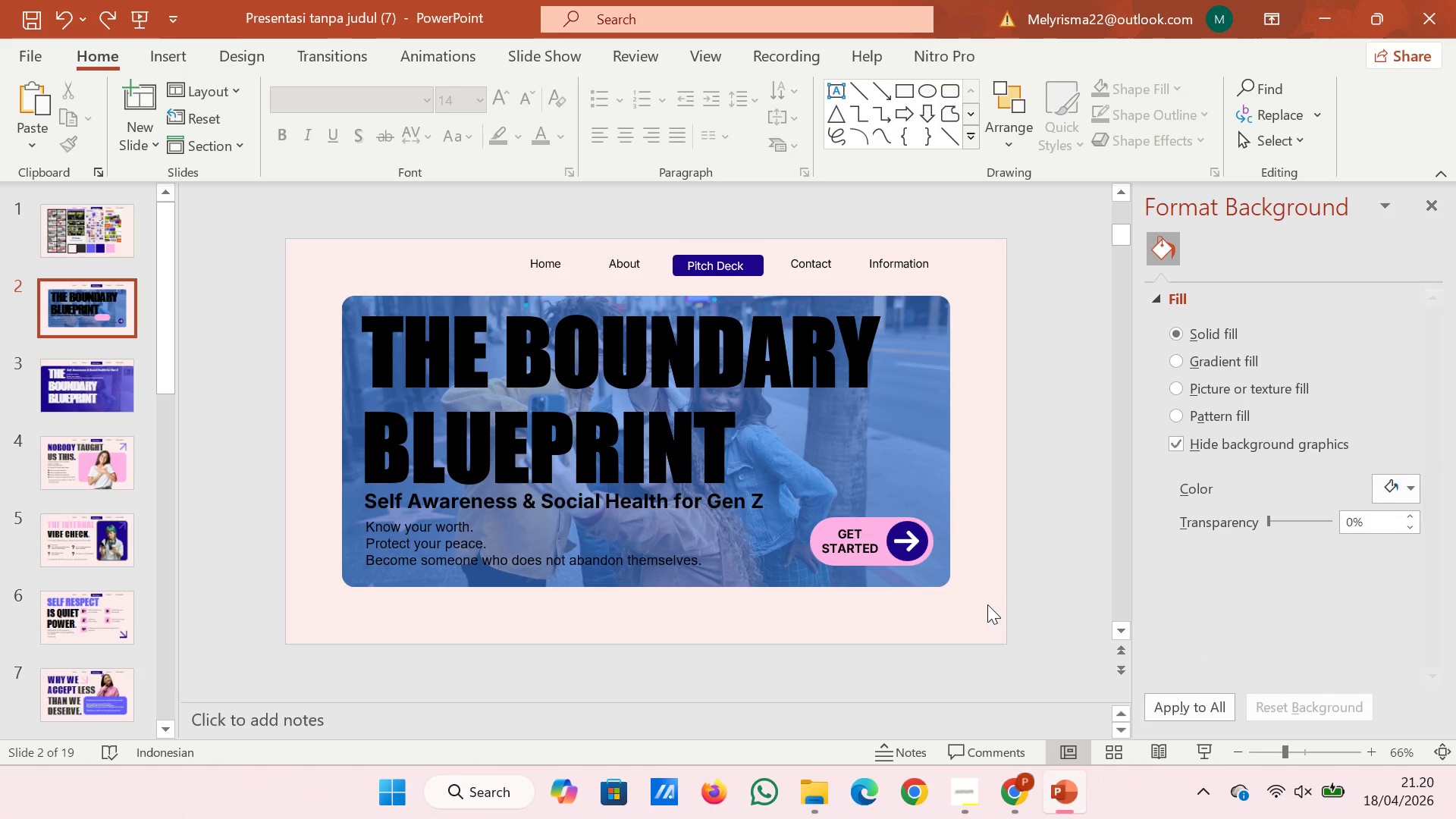 
left_click_drag(start_coordinate=[987, 604], to_coordinate=[780, 499])
 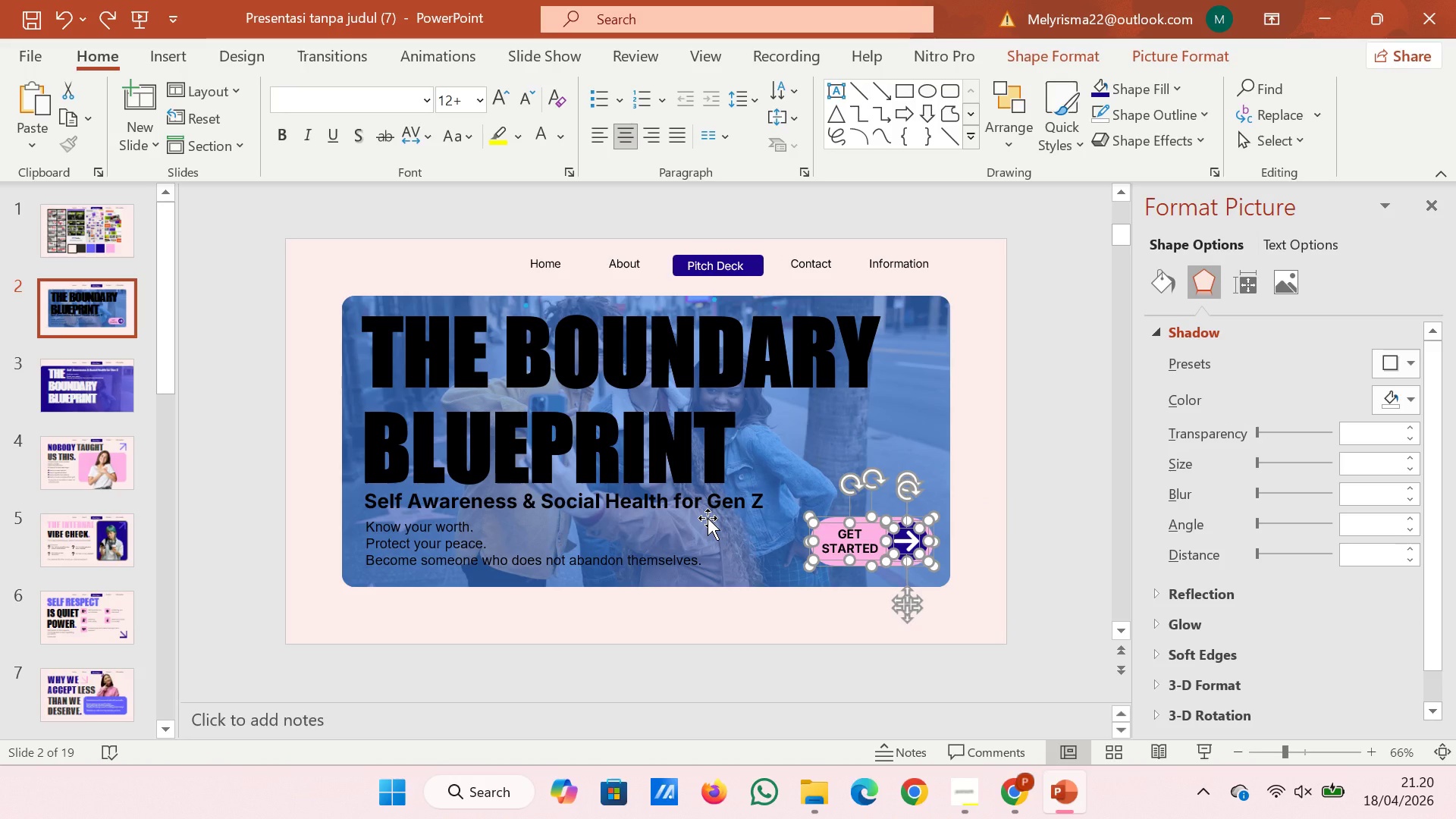 
key(Control+C)
 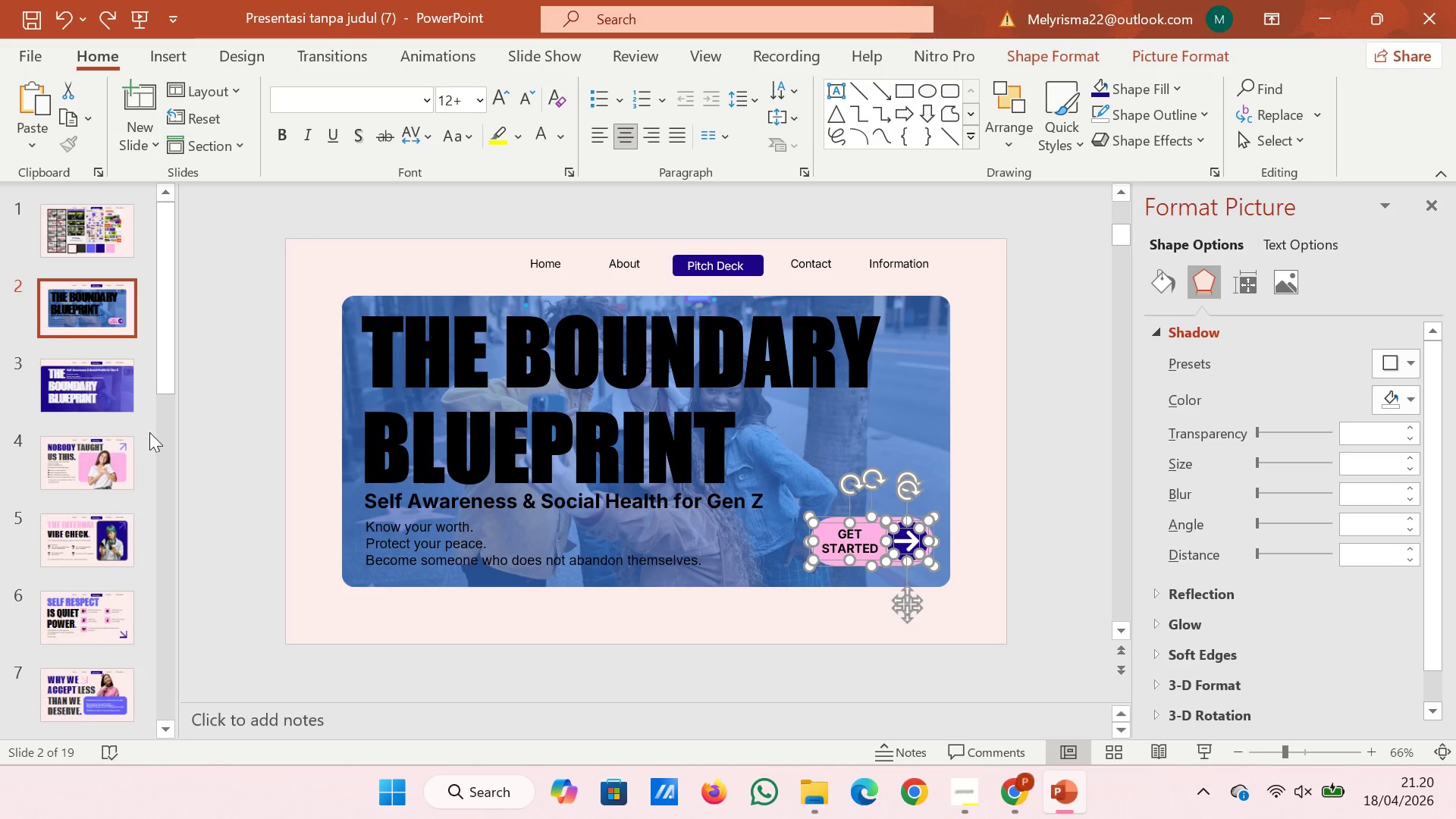 
left_click([98, 412])
 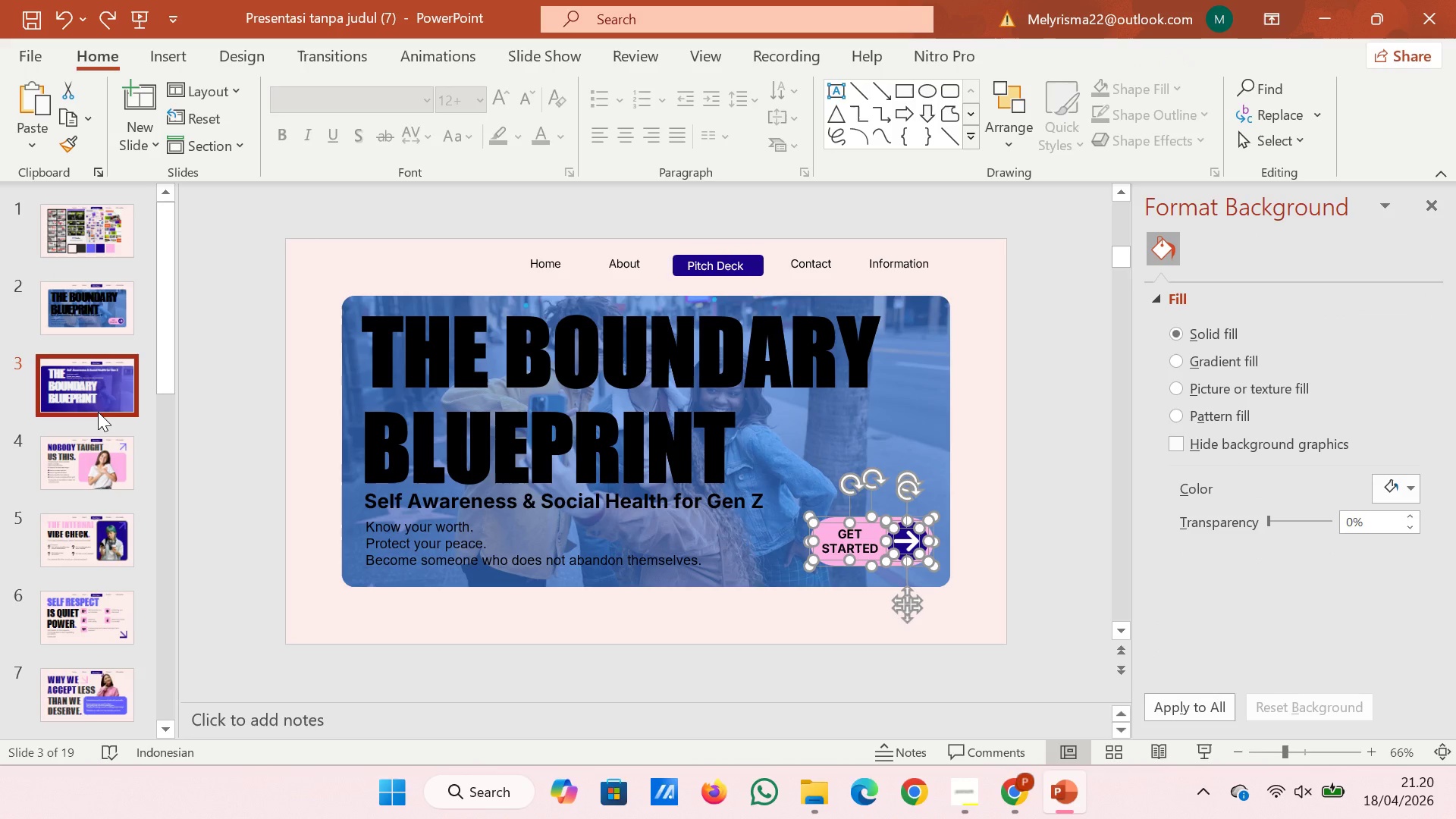 
key(Control+V)
 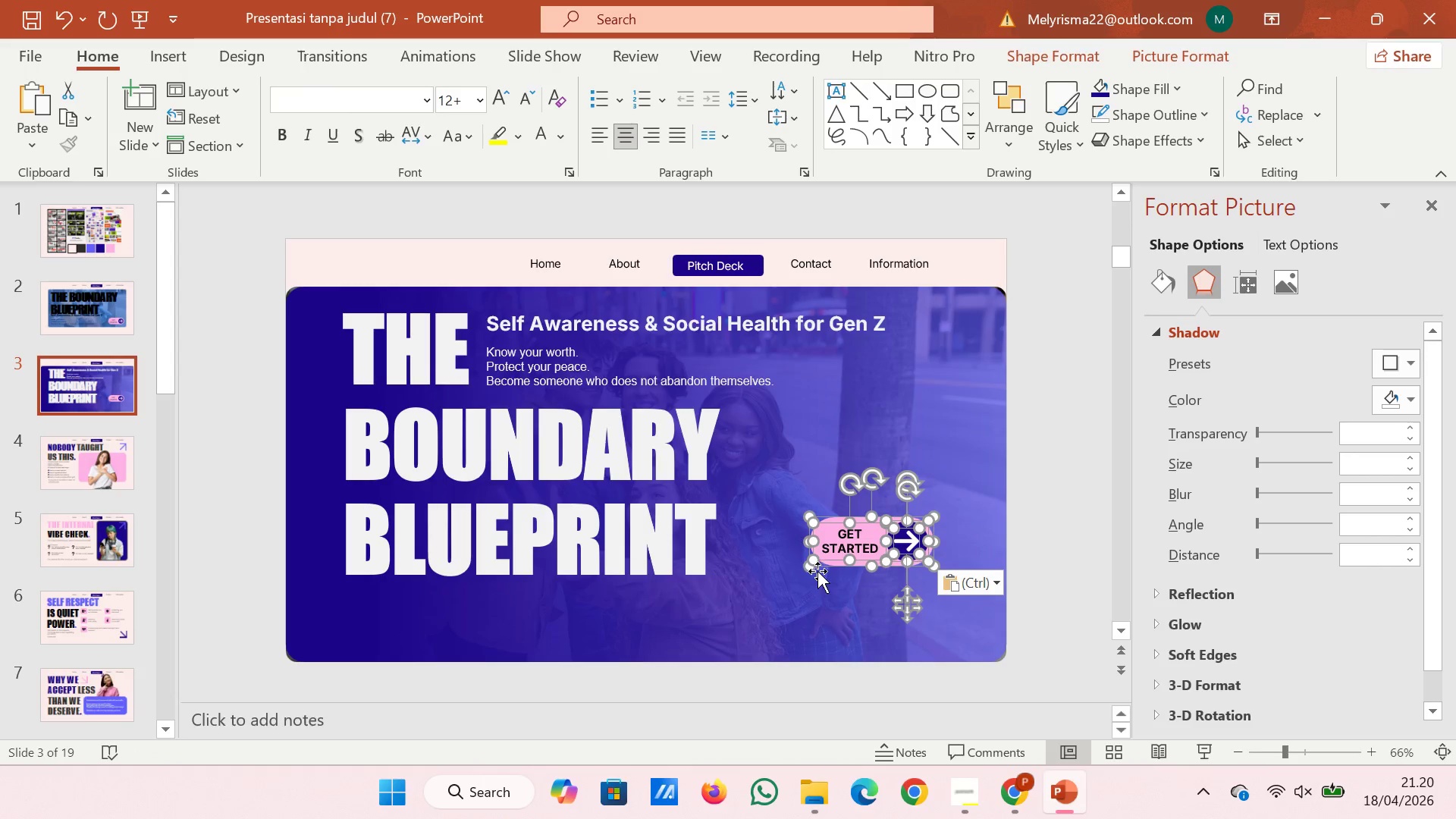 
left_click_drag(start_coordinate=[837, 562], to_coordinate=[374, 635])
 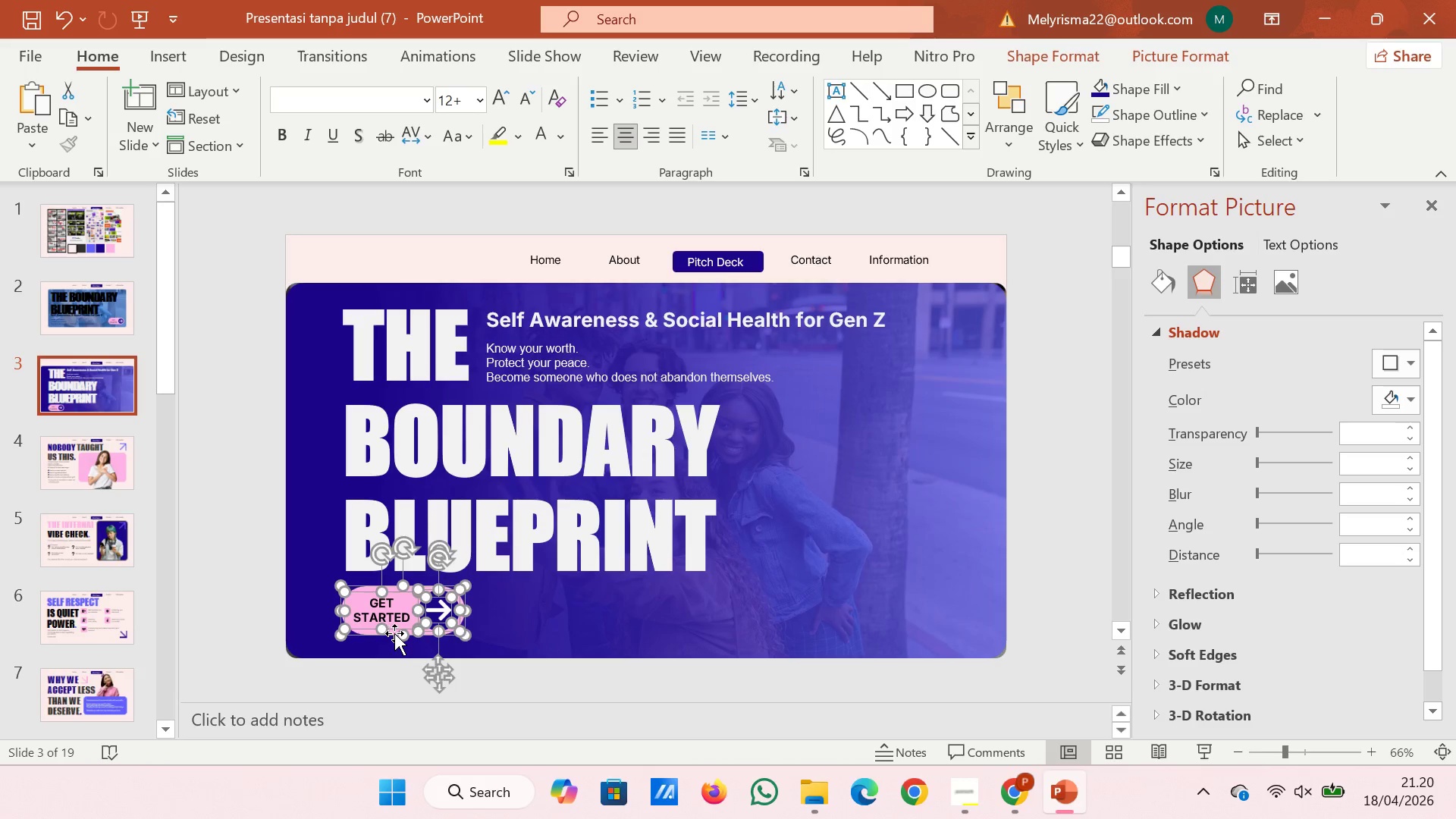 
wait(7.45)
 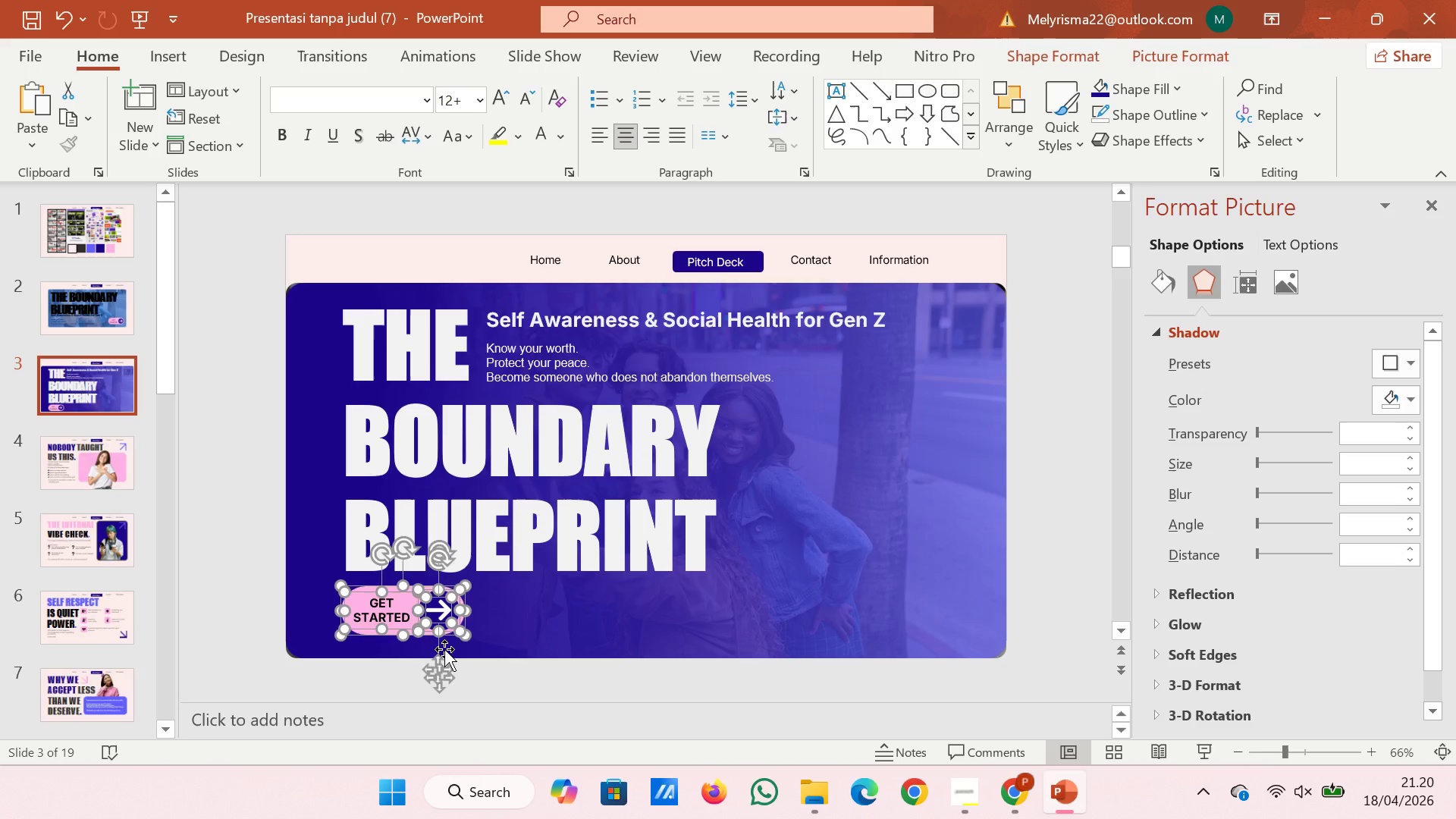 
hold_key(key=ControlLeft, duration=0.91)
scroll: coordinate [395, 633], scroll_direction: up, amount: 4.0
 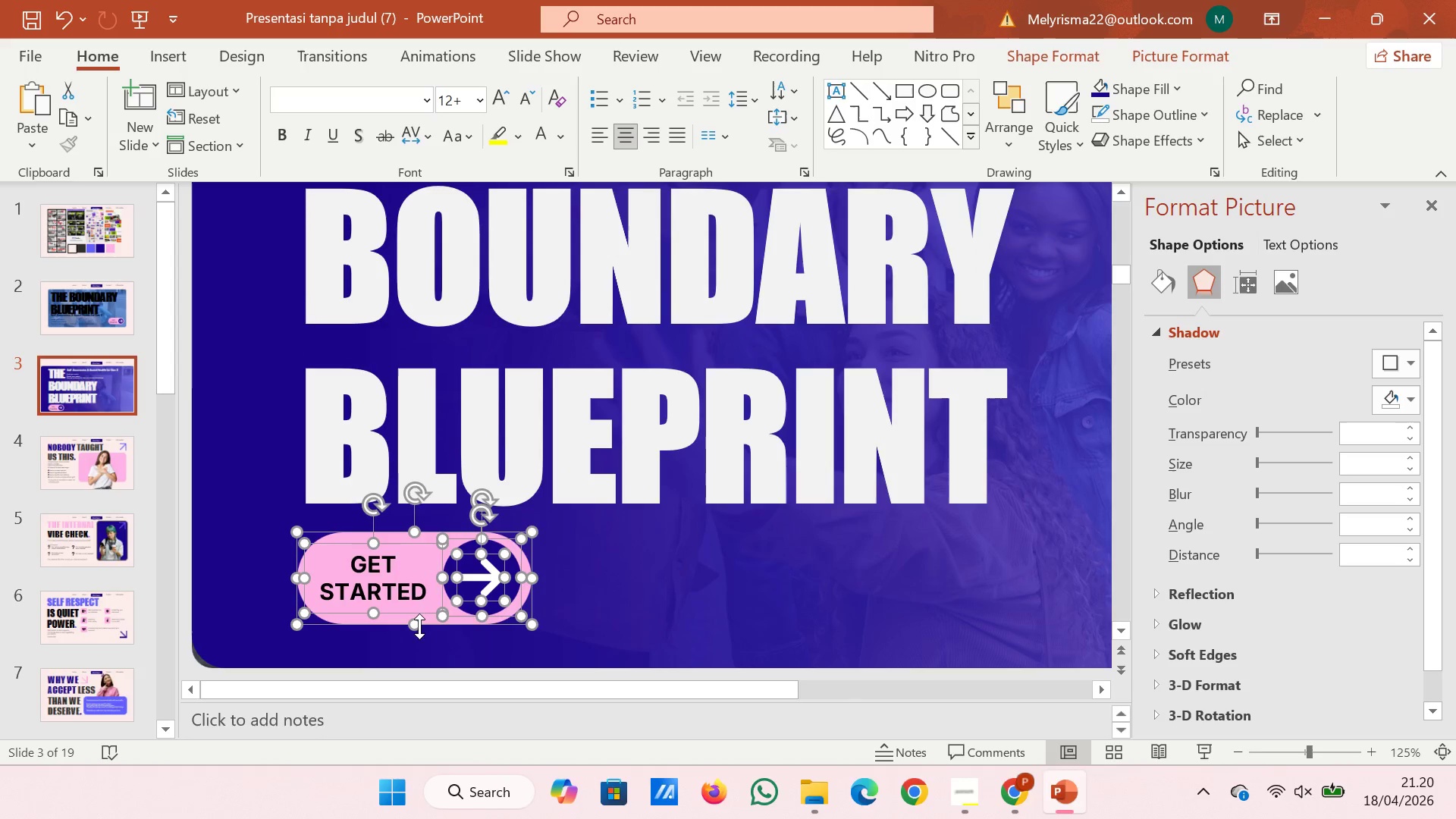 
left_click_drag(start_coordinate=[413, 626], to_coordinate=[412, 605])
 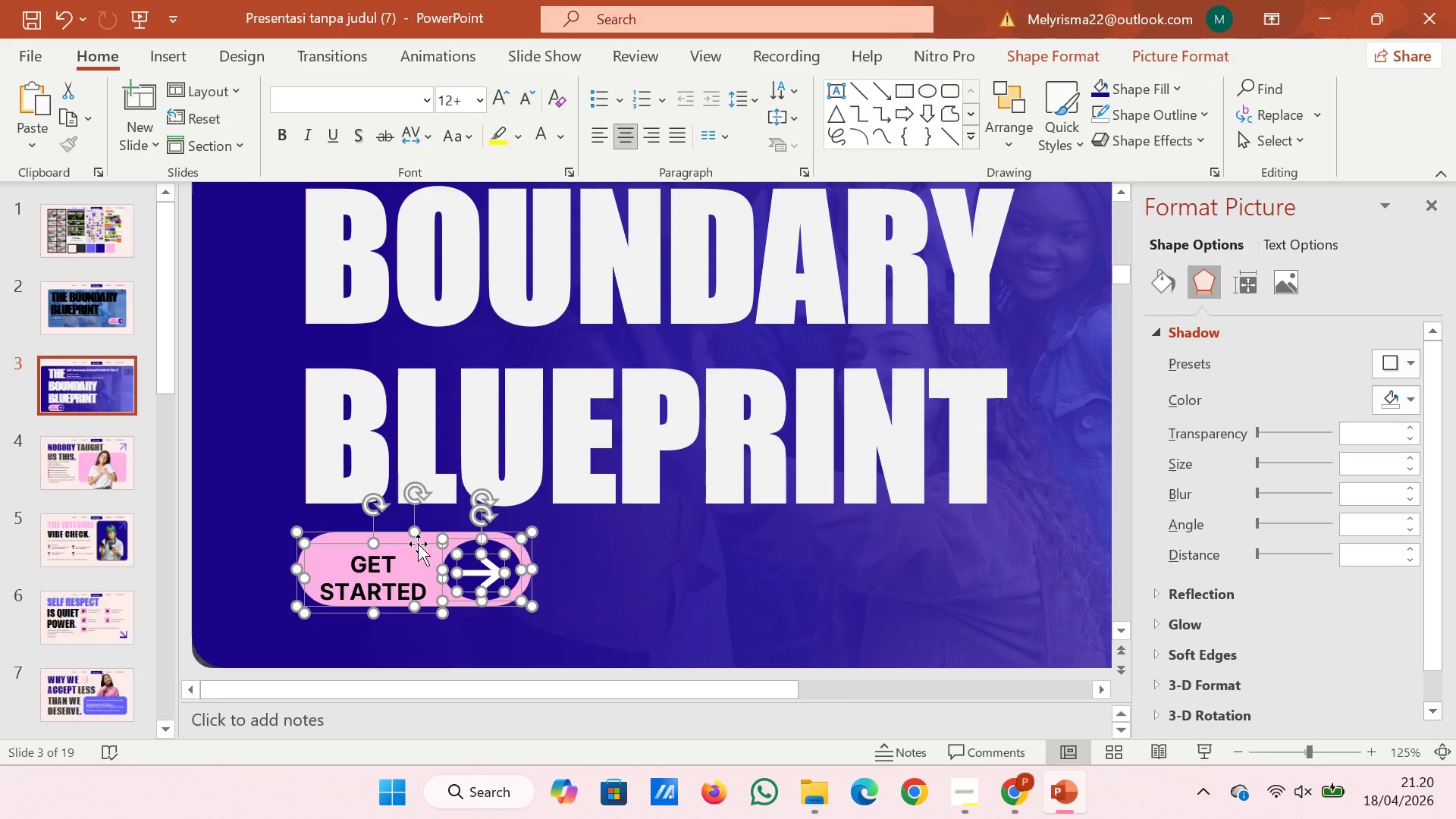 
left_click([418, 544])
 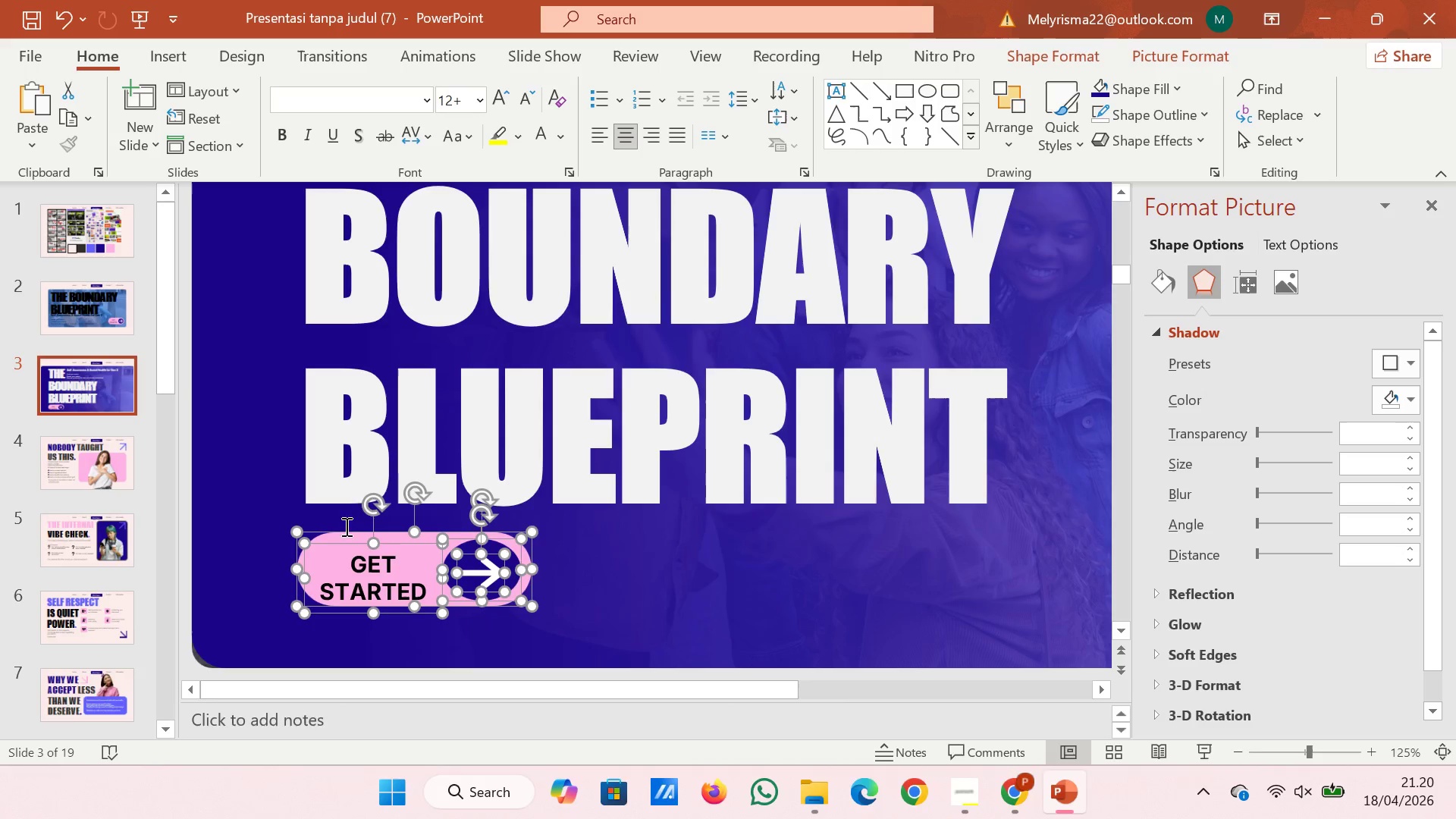 
left_click([340, 540])
 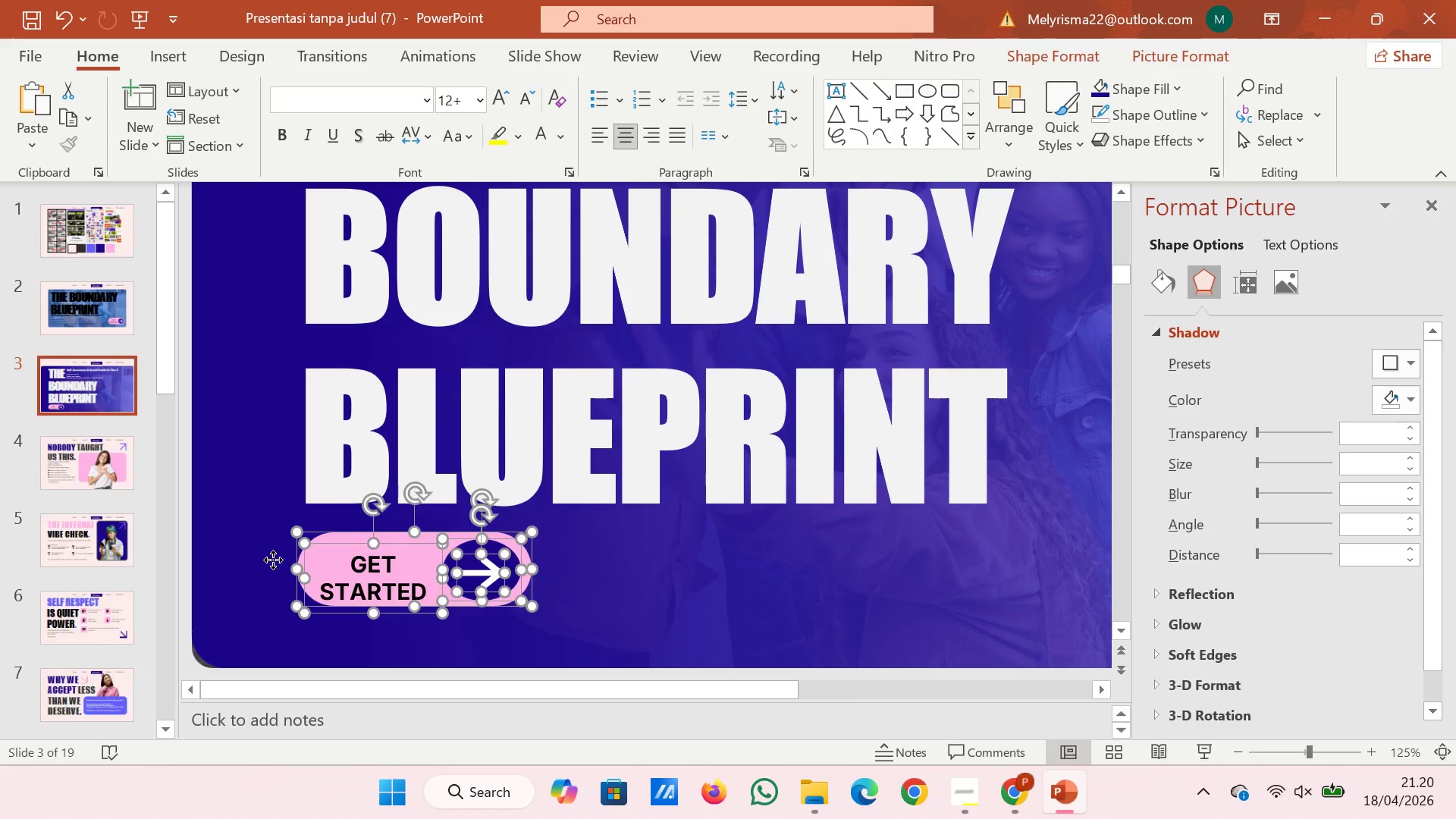 
left_click([273, 560])
 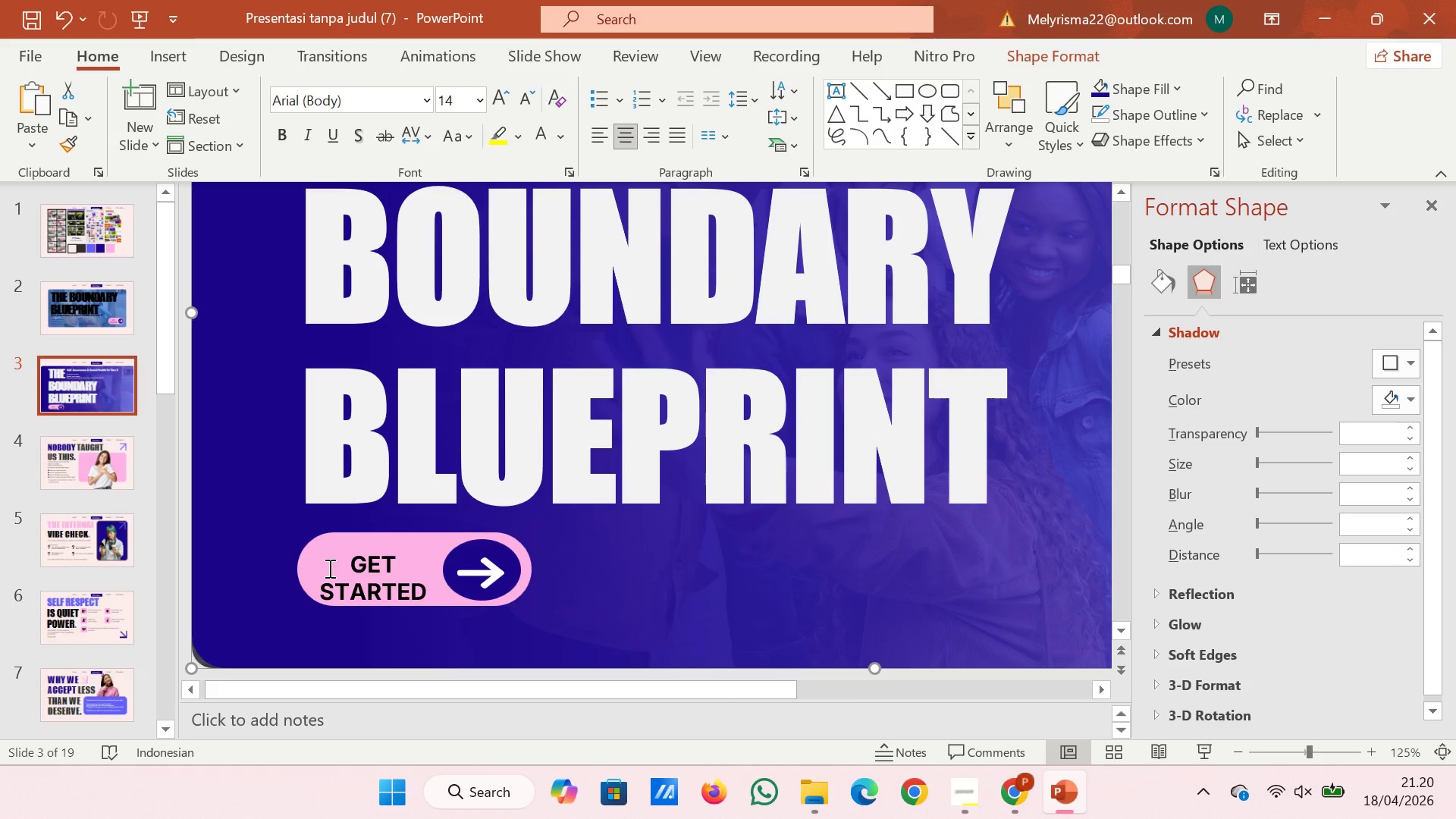 
left_click([328, 568])
 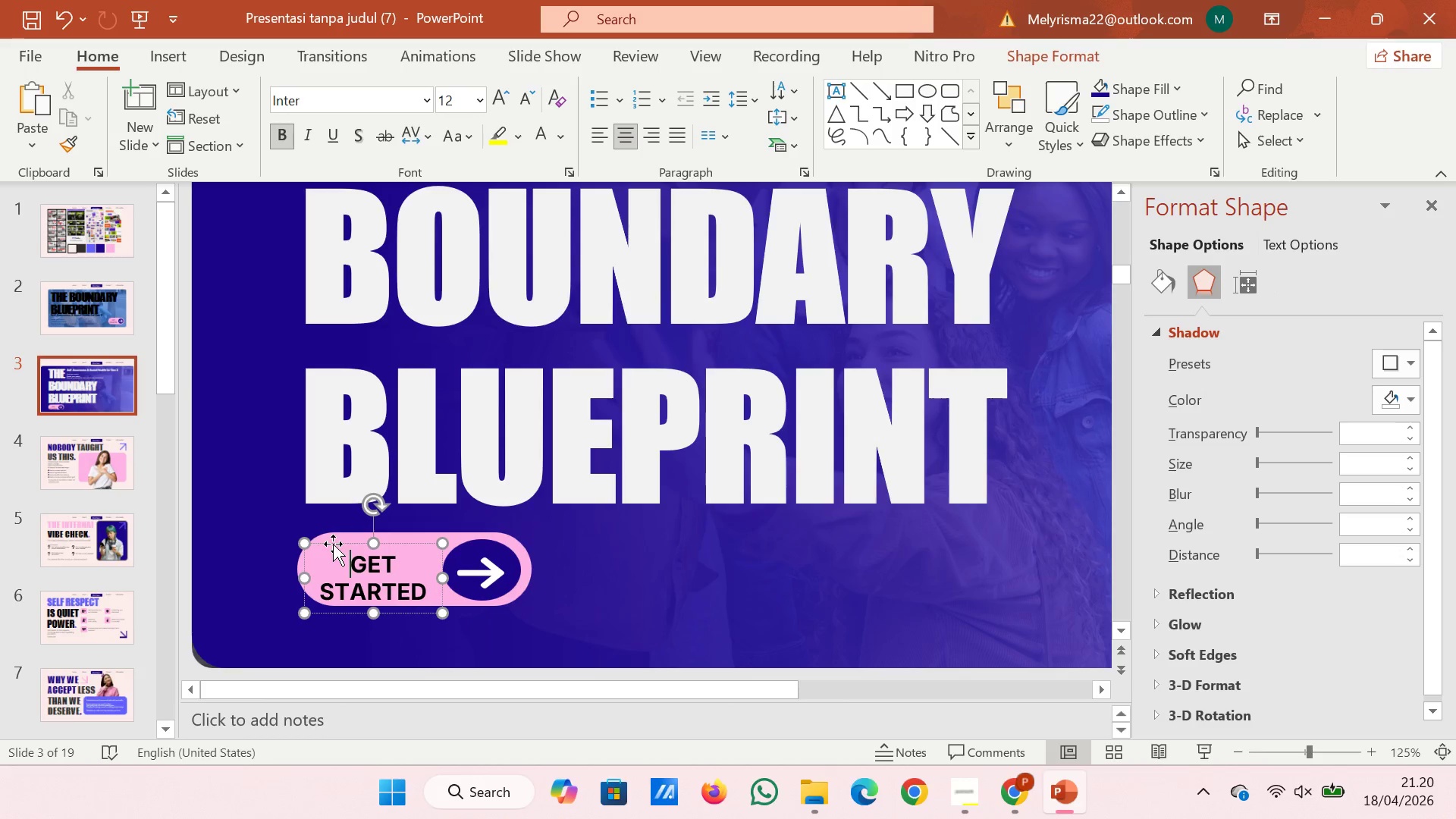 
left_click([333, 544])
 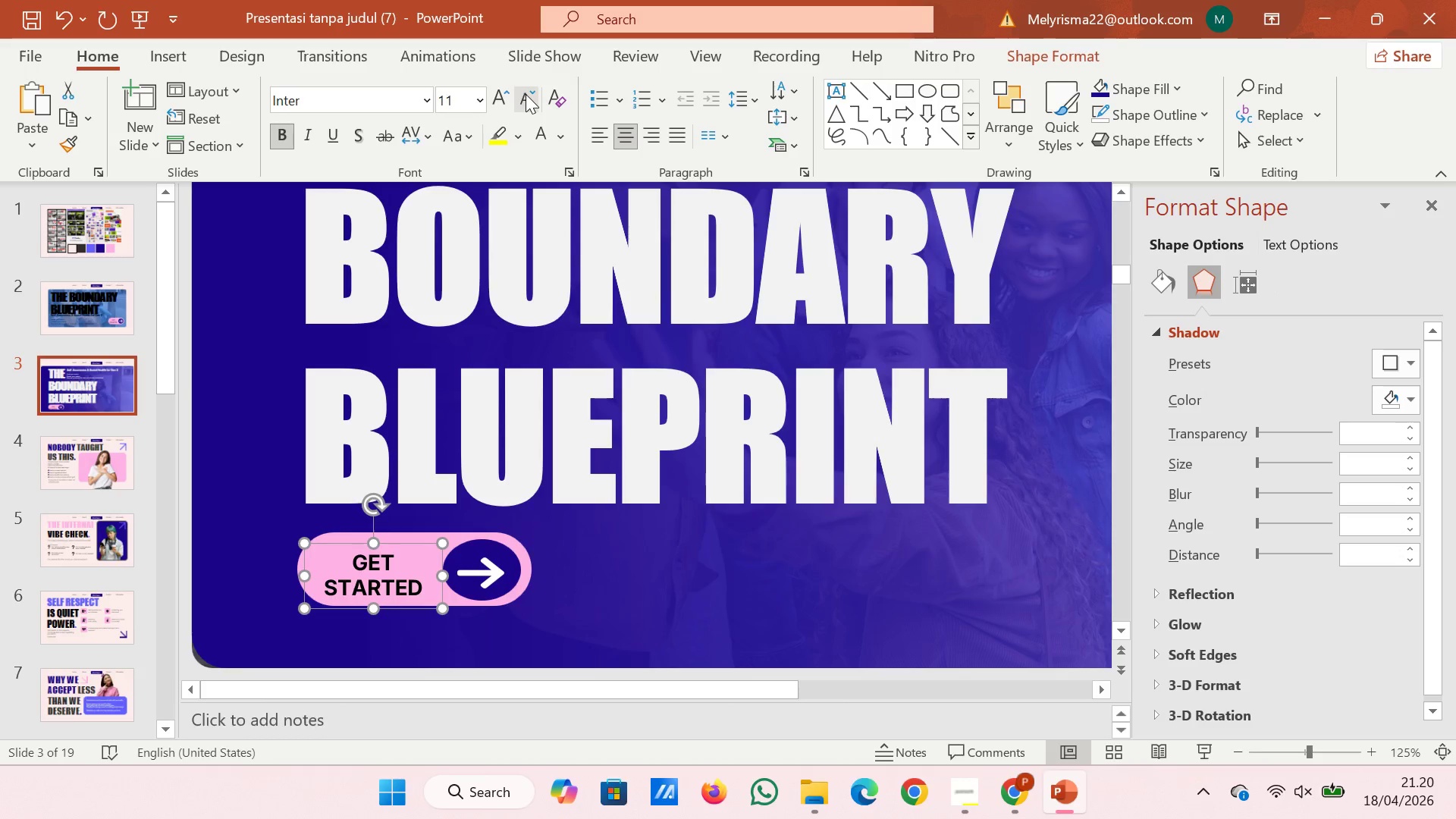 
double_click([526, 94])
 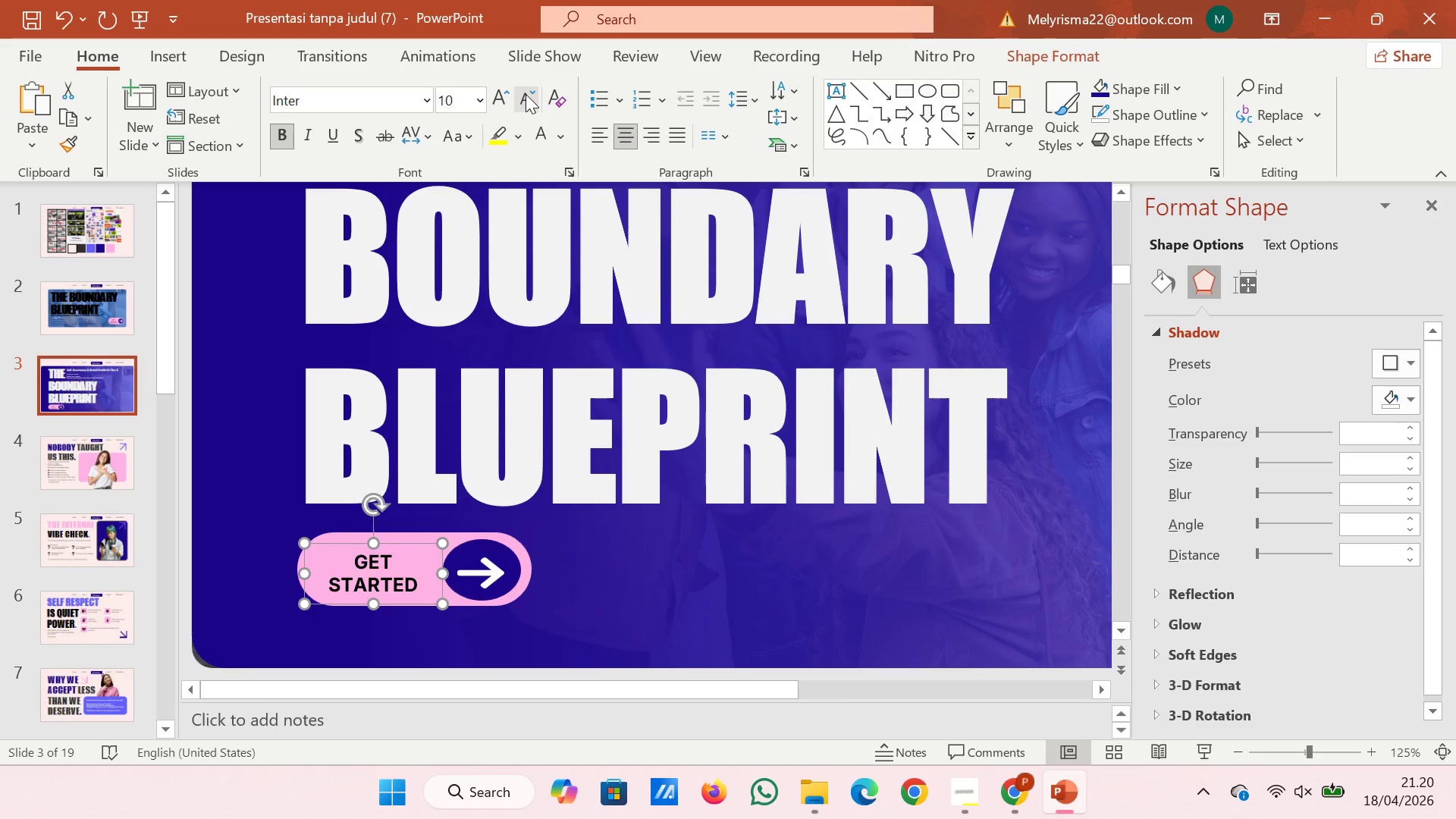 
double_click([526, 94])
 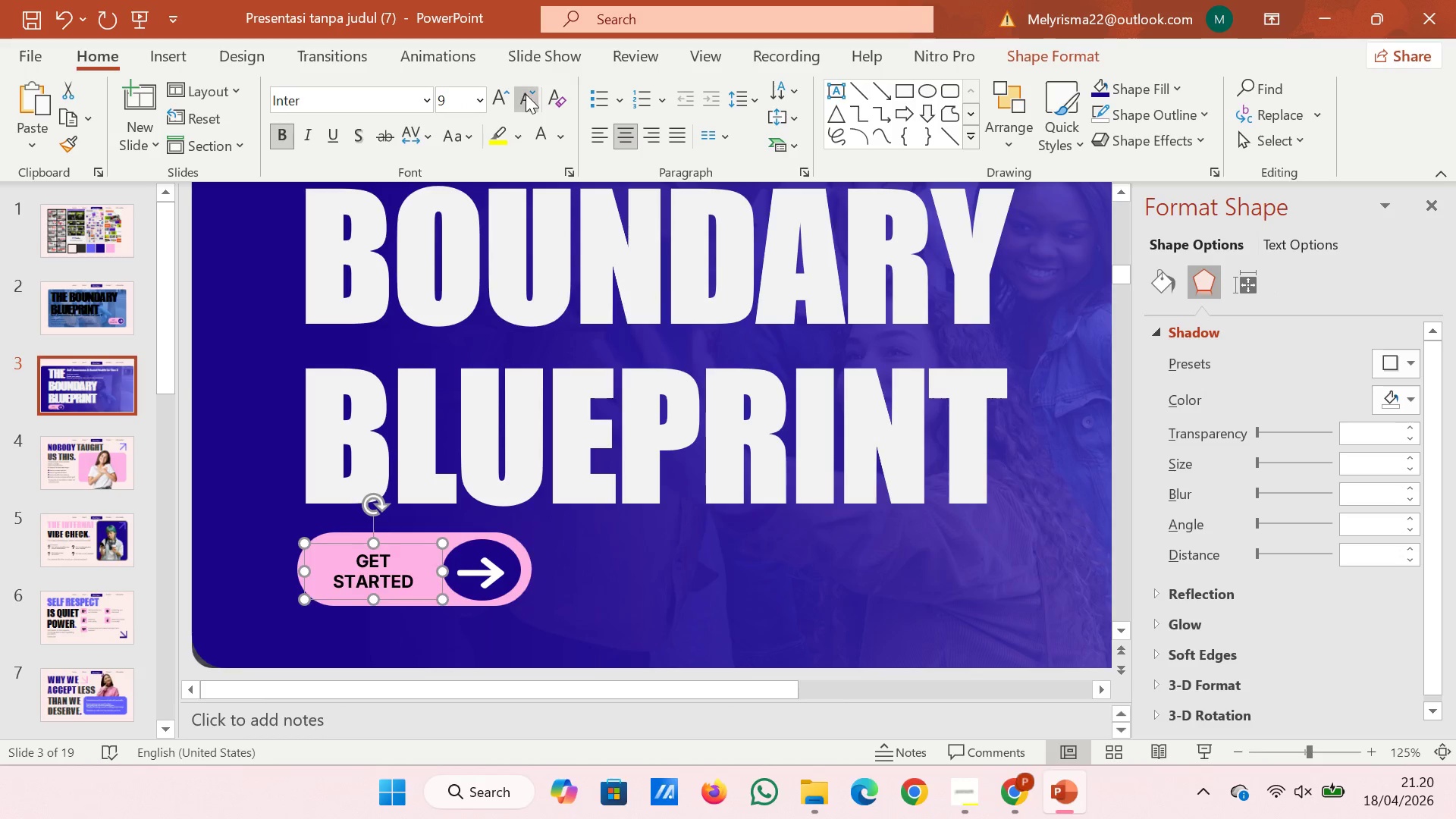 
triple_click([526, 94])
 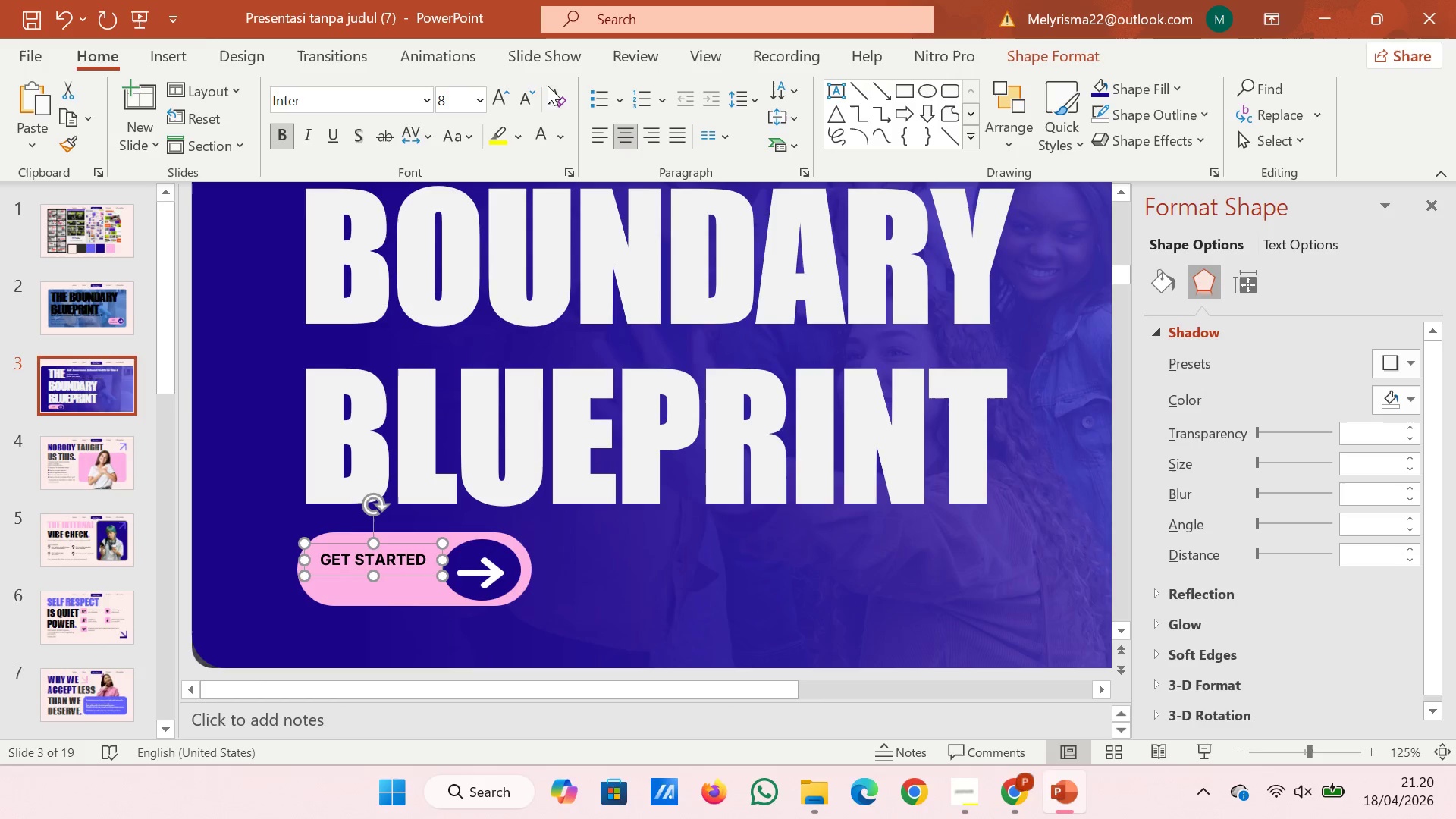 
mouse_move([530, 110])
 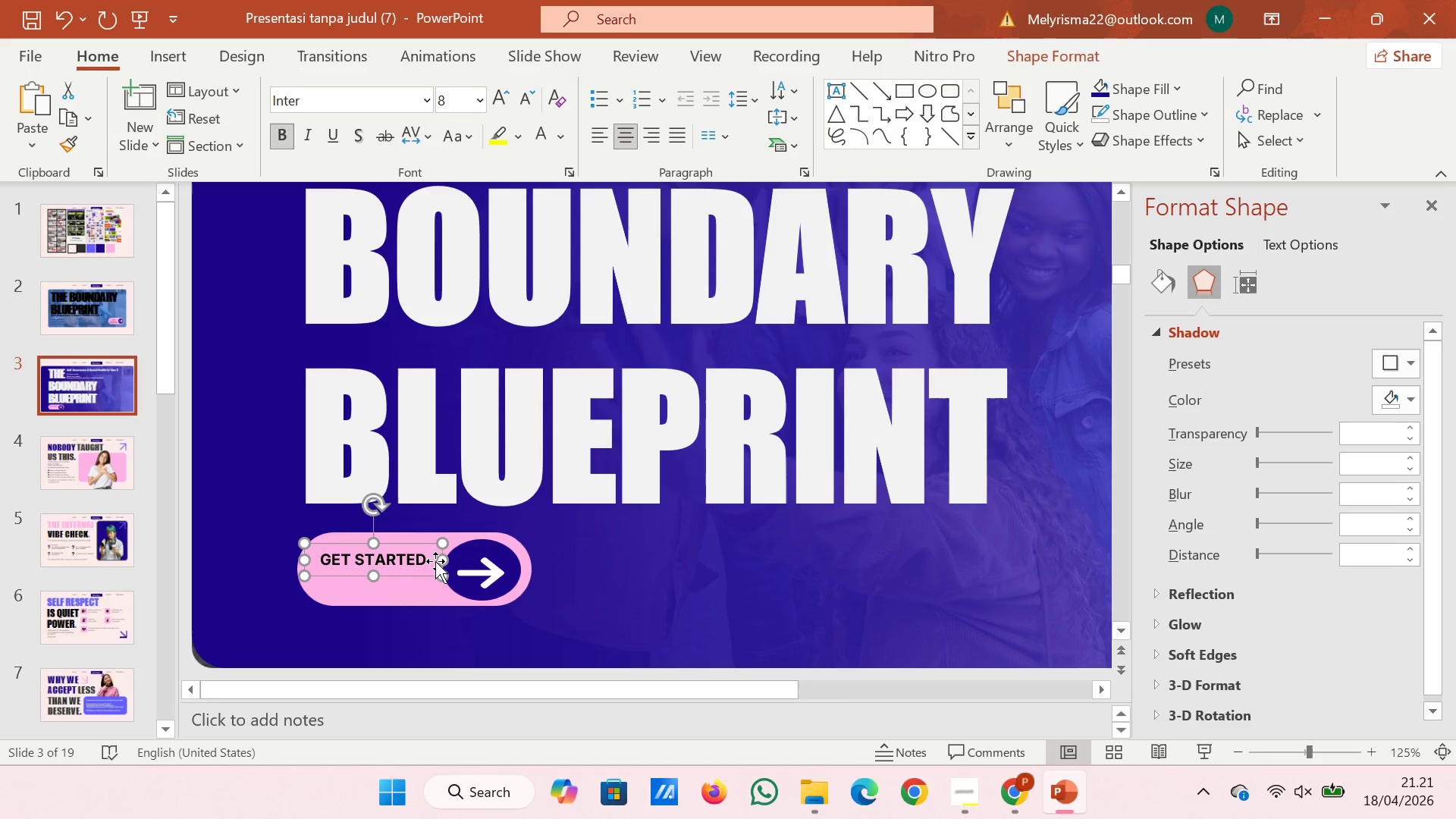 
left_click_drag(start_coordinate=[441, 561], to_coordinate=[410, 558])
 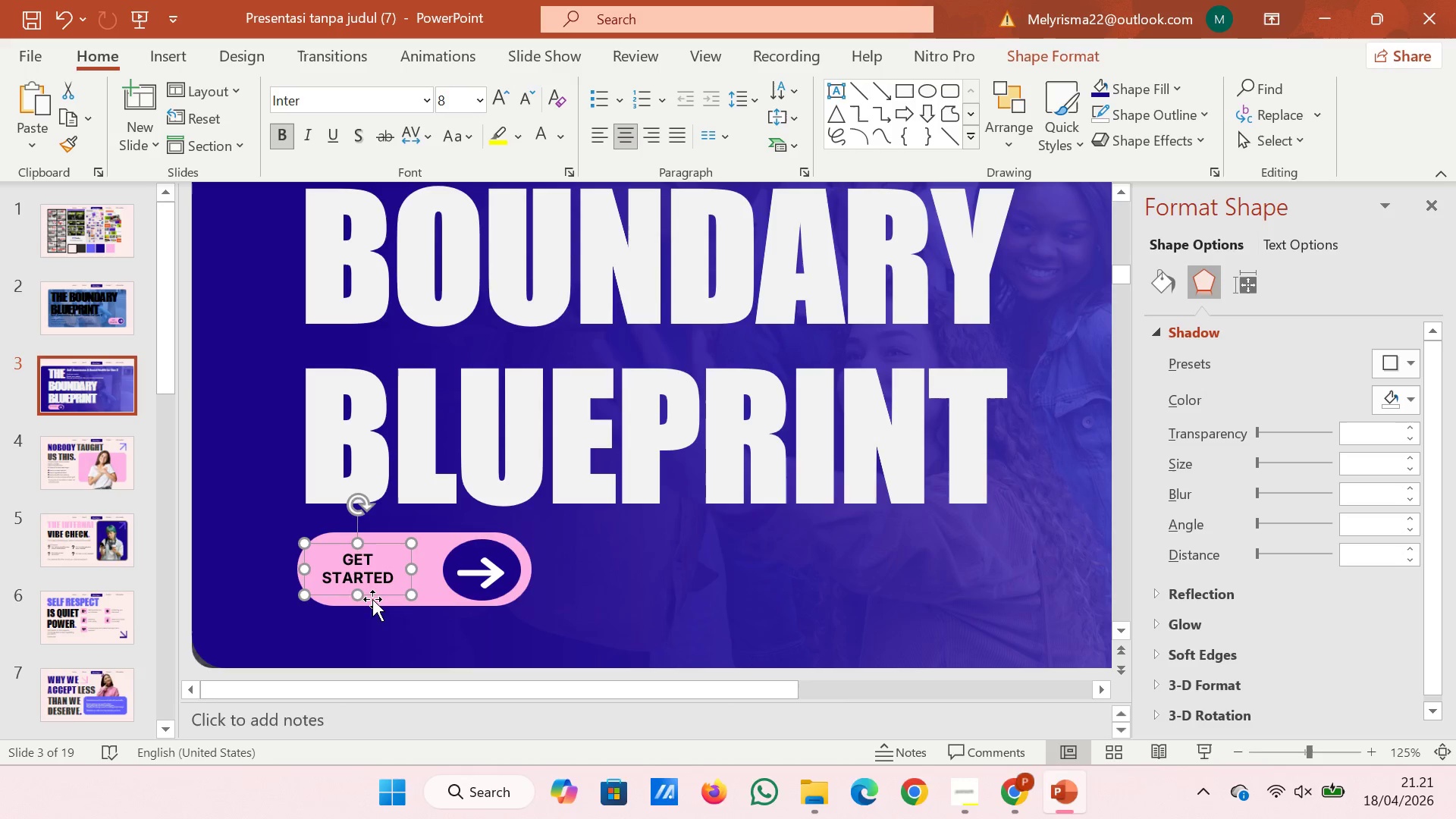 
left_click_drag(start_coordinate=[374, 598], to_coordinate=[376, 585])
 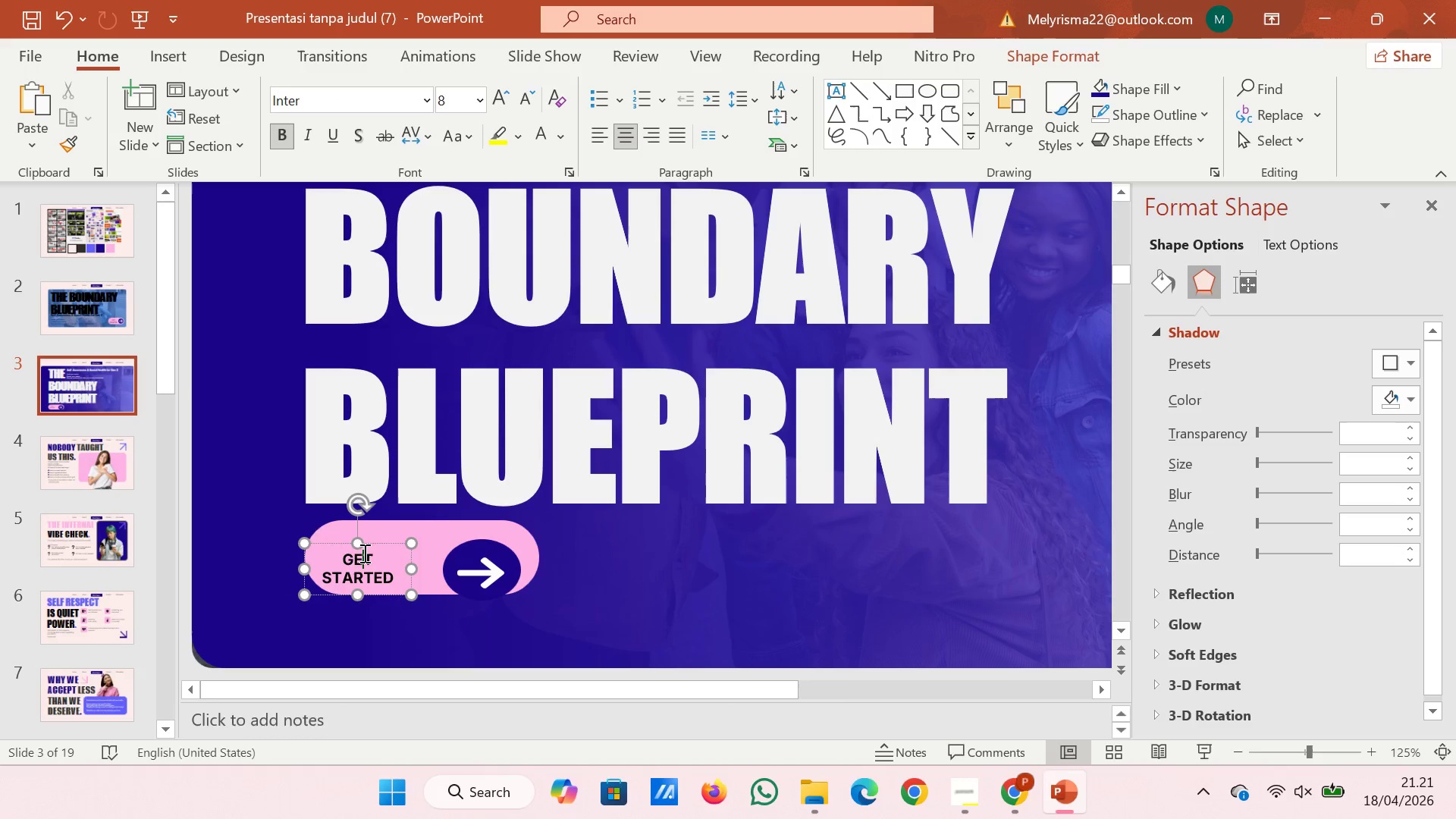 
left_click([363, 553])
 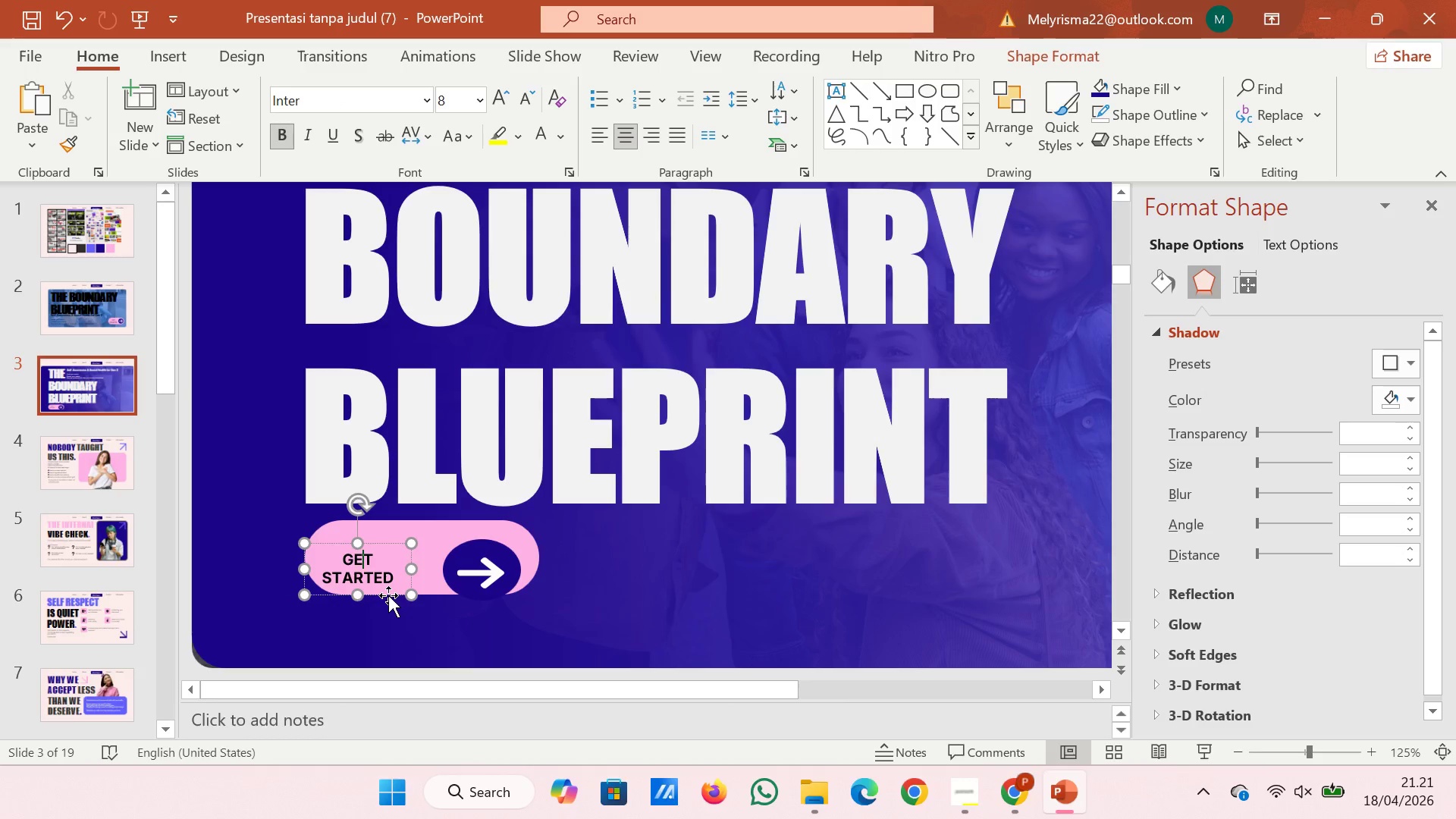 
left_click_drag(start_coordinate=[388, 595], to_coordinate=[395, 581])
 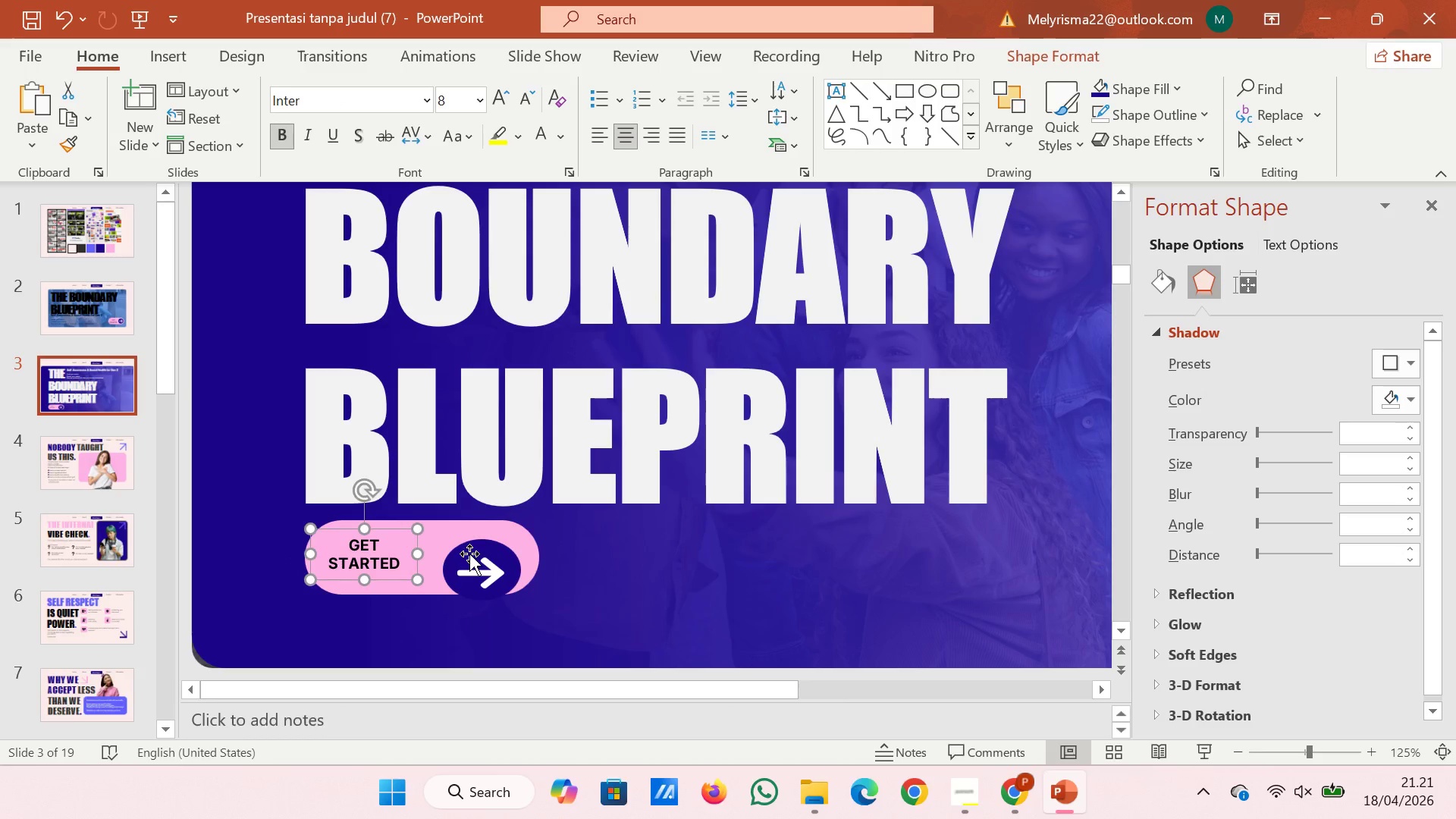 
left_click([469, 554])
 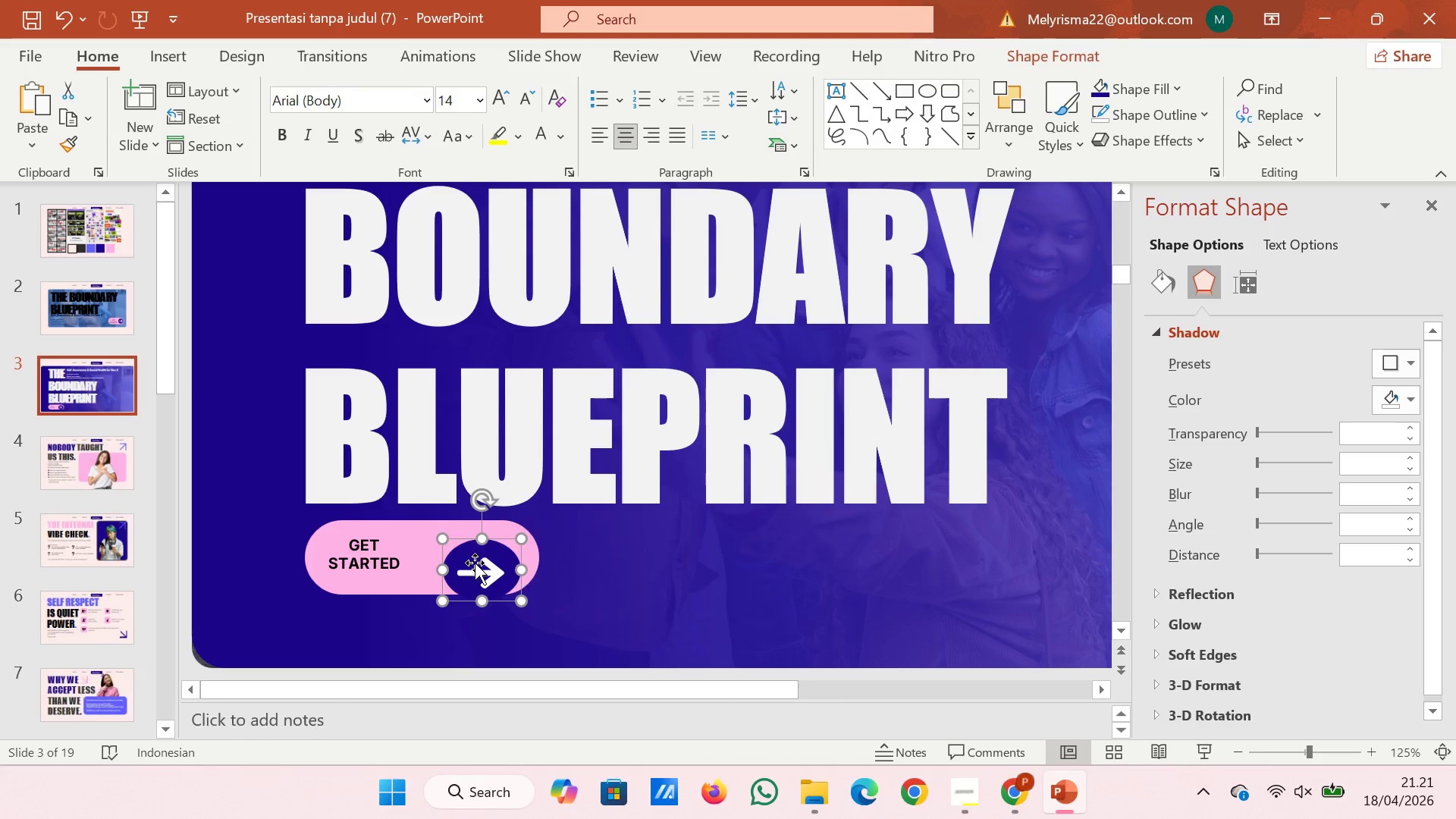 
hold_key(key=ShiftLeft, duration=0.72)
left_click([478, 566])
 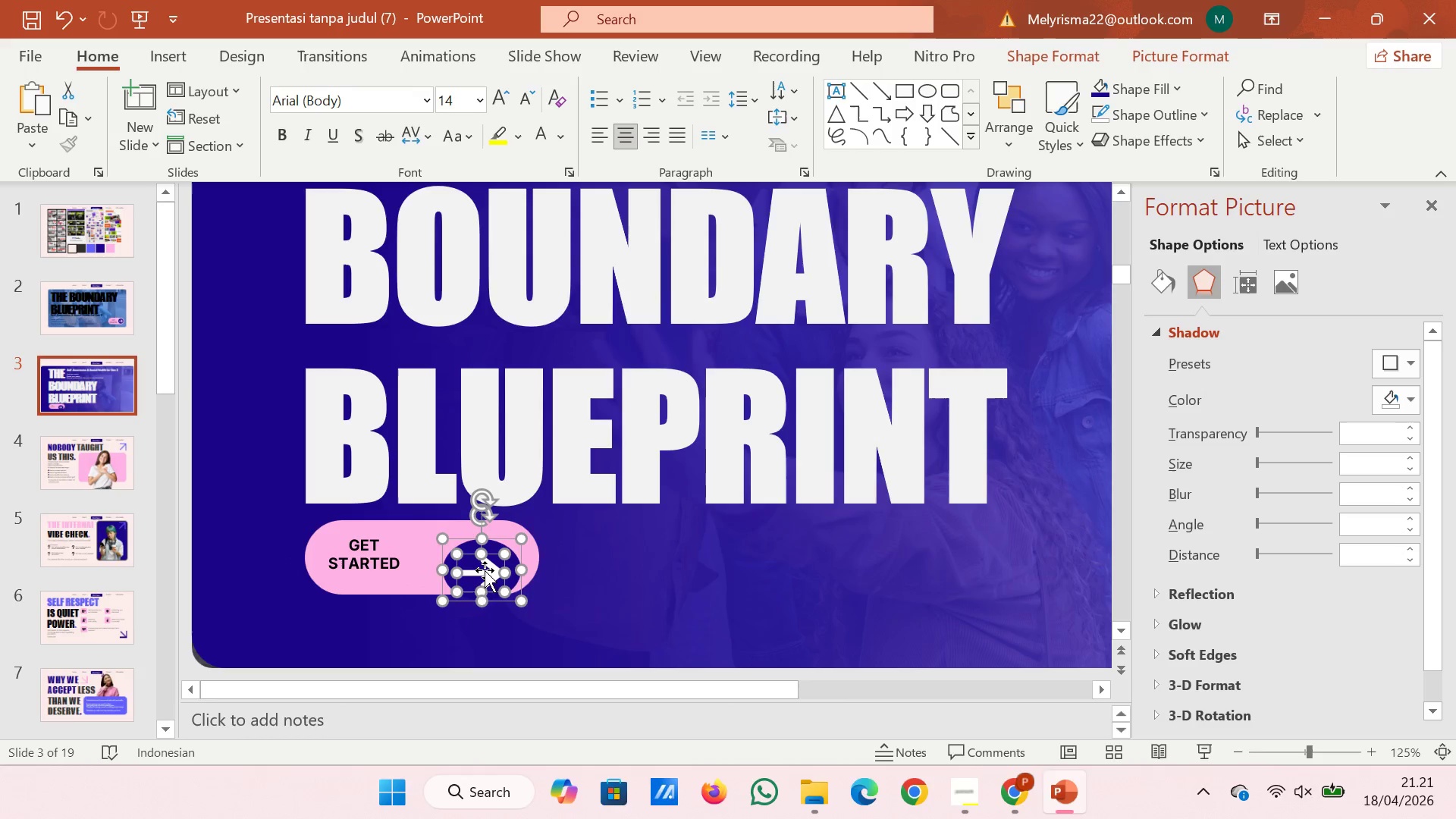 
left_click([485, 570])
 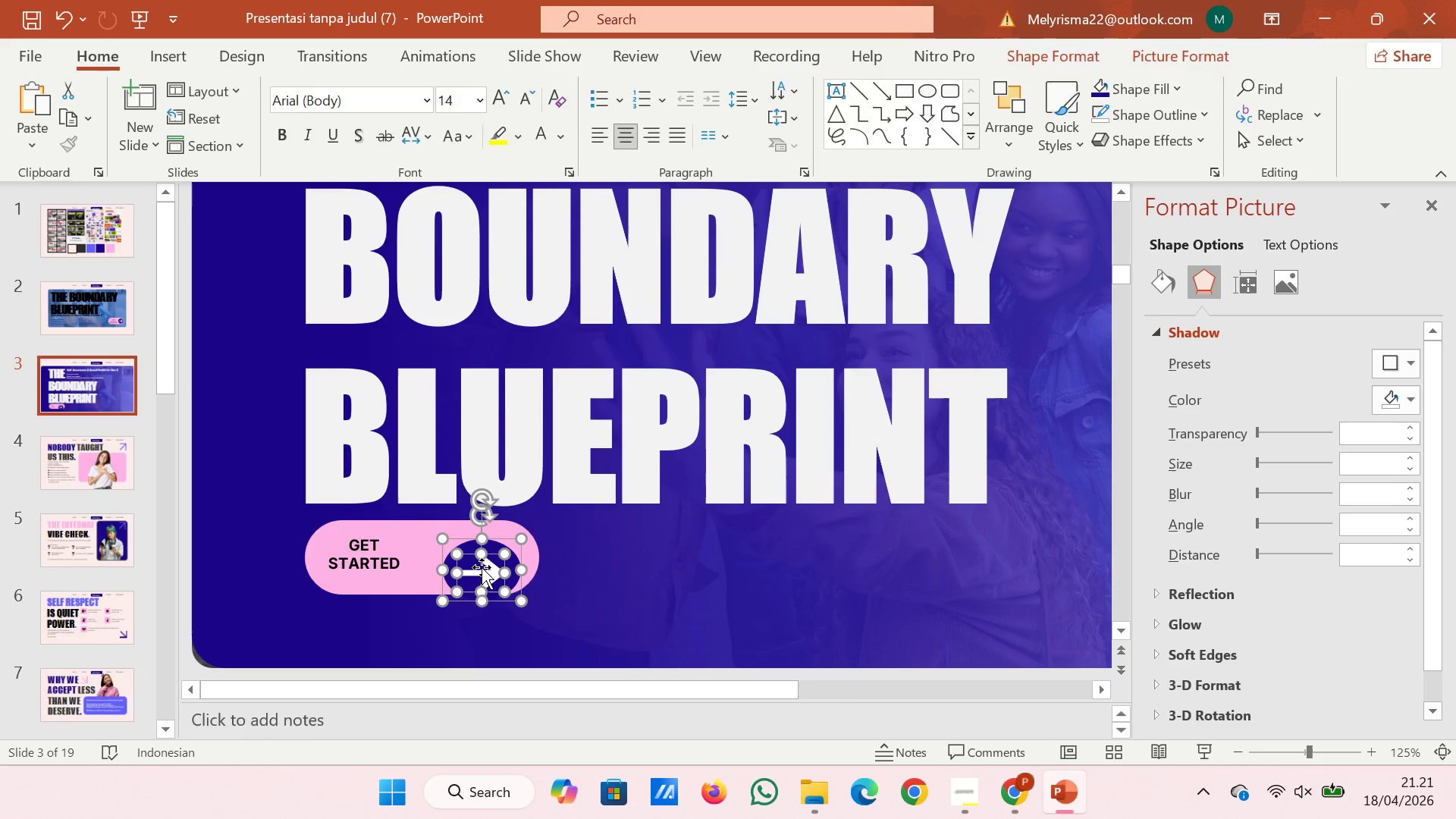 
left_click_drag(start_coordinate=[485, 570], to_coordinate=[478, 562])
 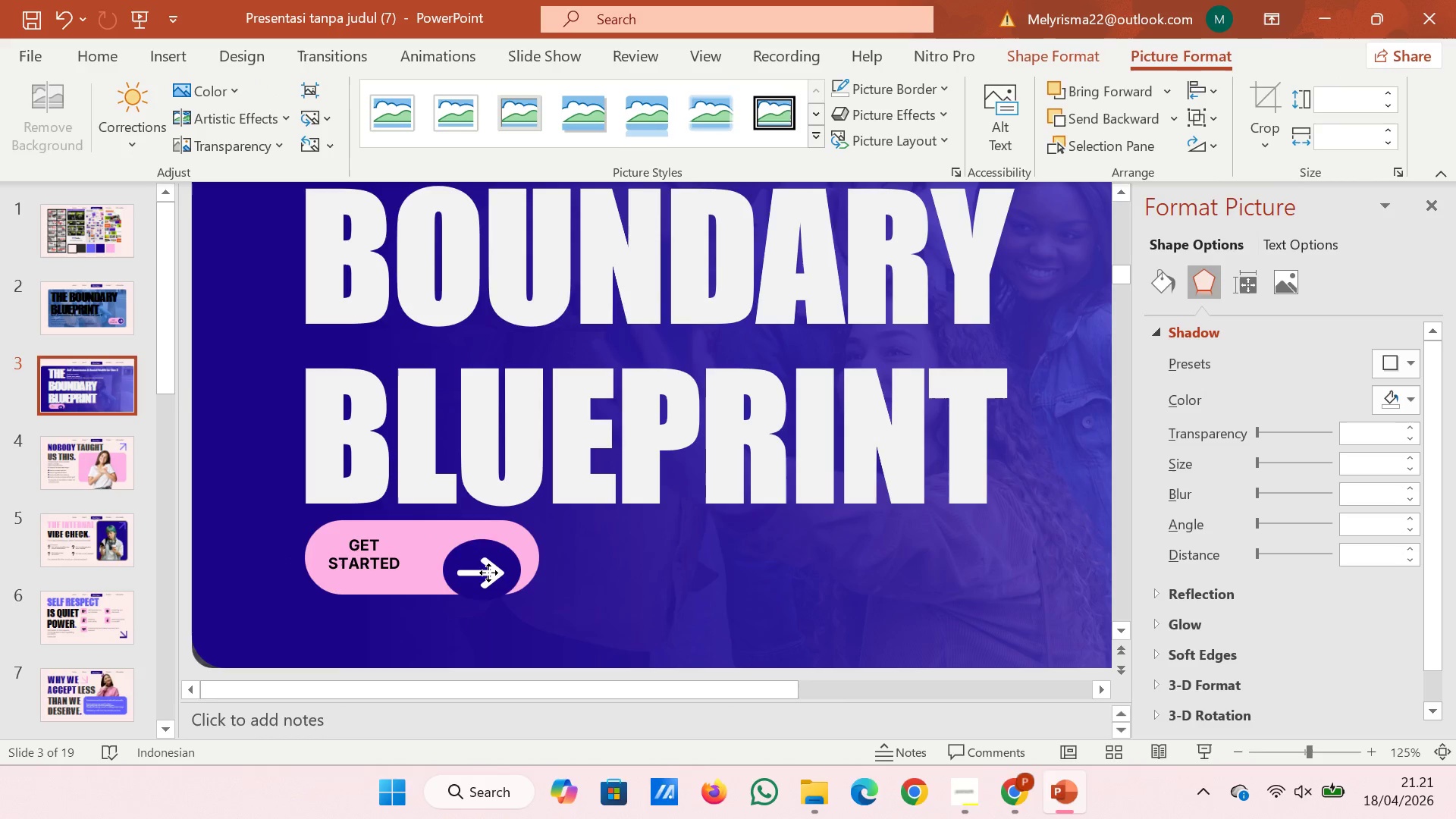 
left_click_drag(start_coordinate=[489, 577], to_coordinate=[489, 563])
 